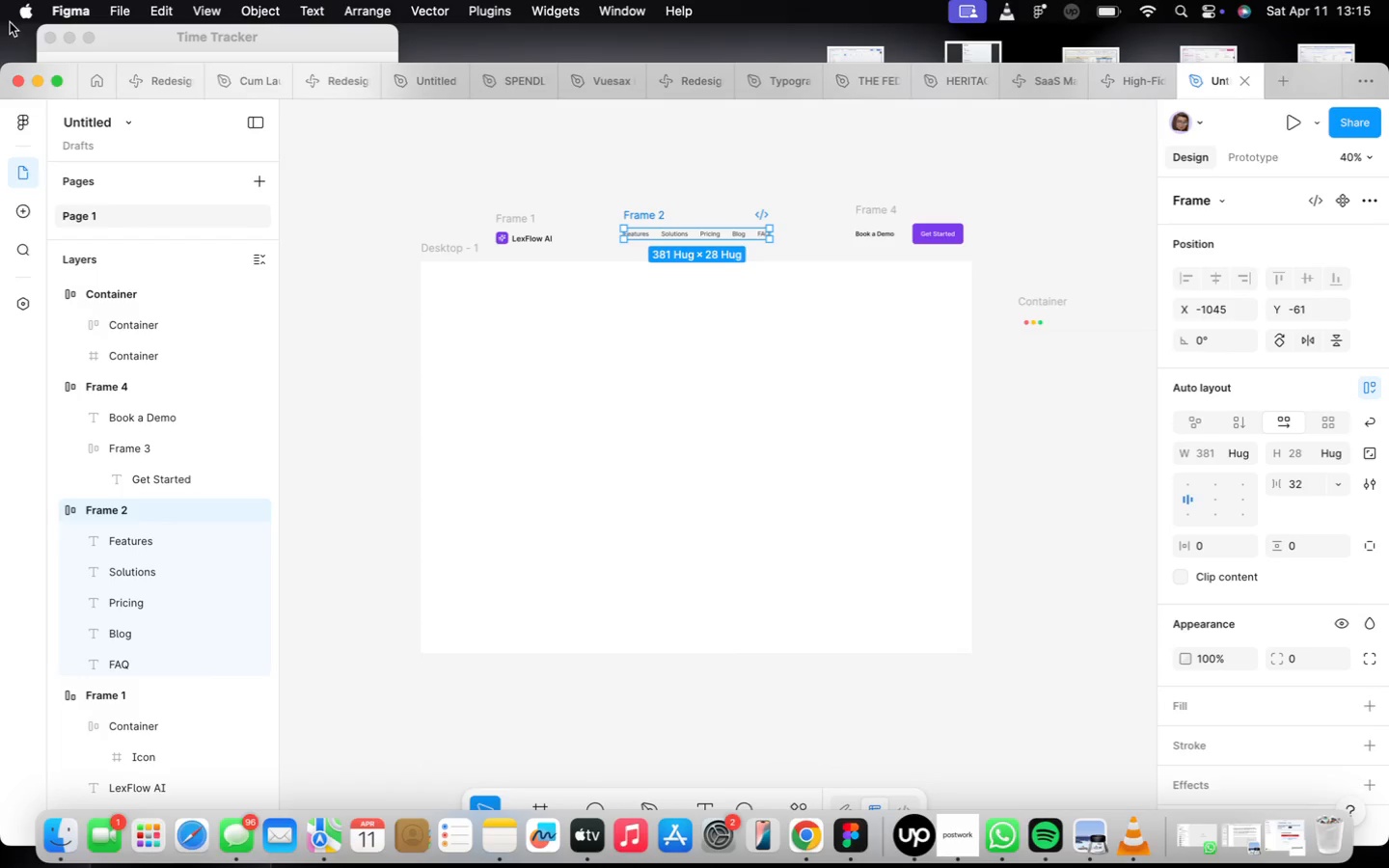 
left_click([58, 82])
 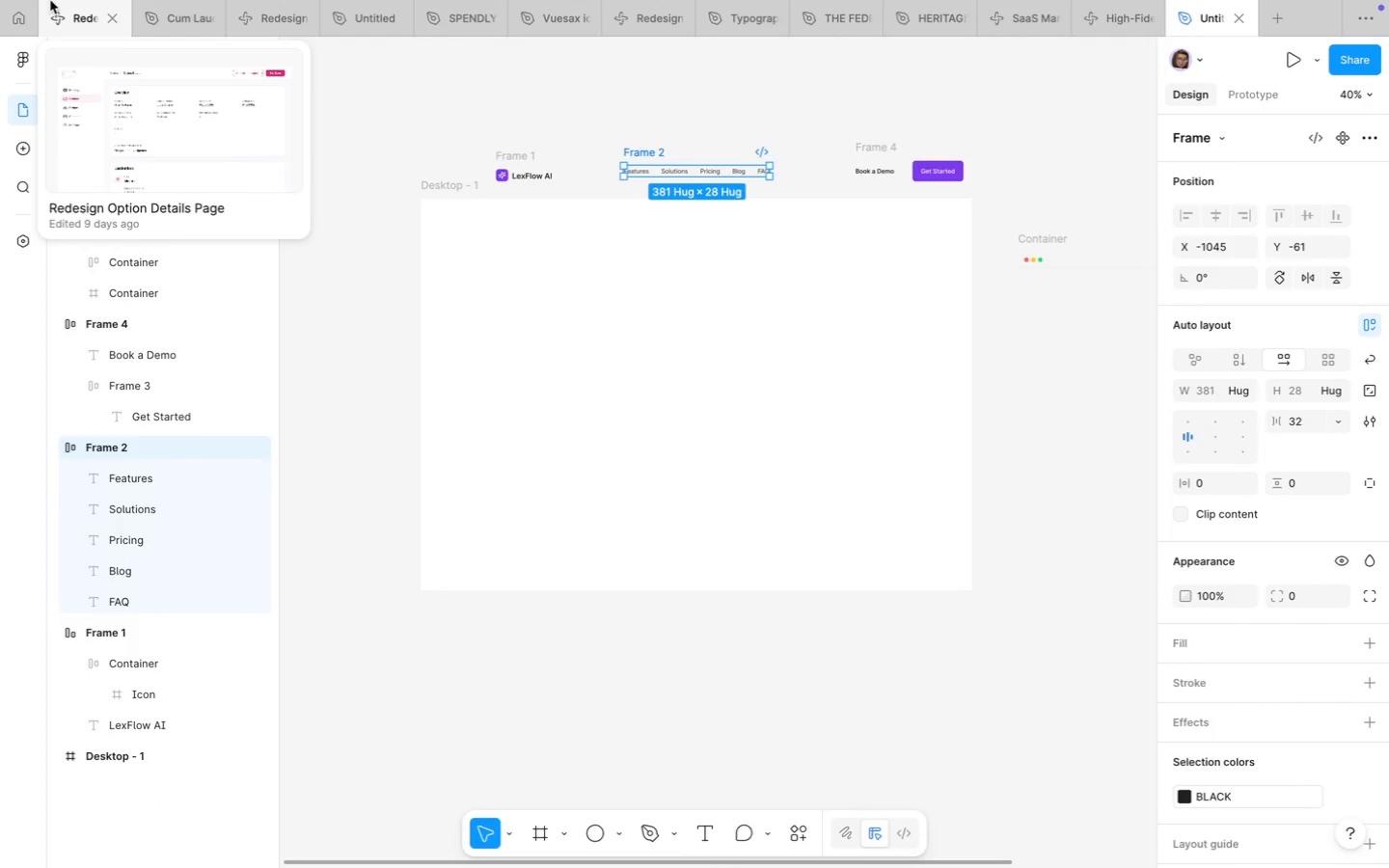 
left_click([51, 33])
 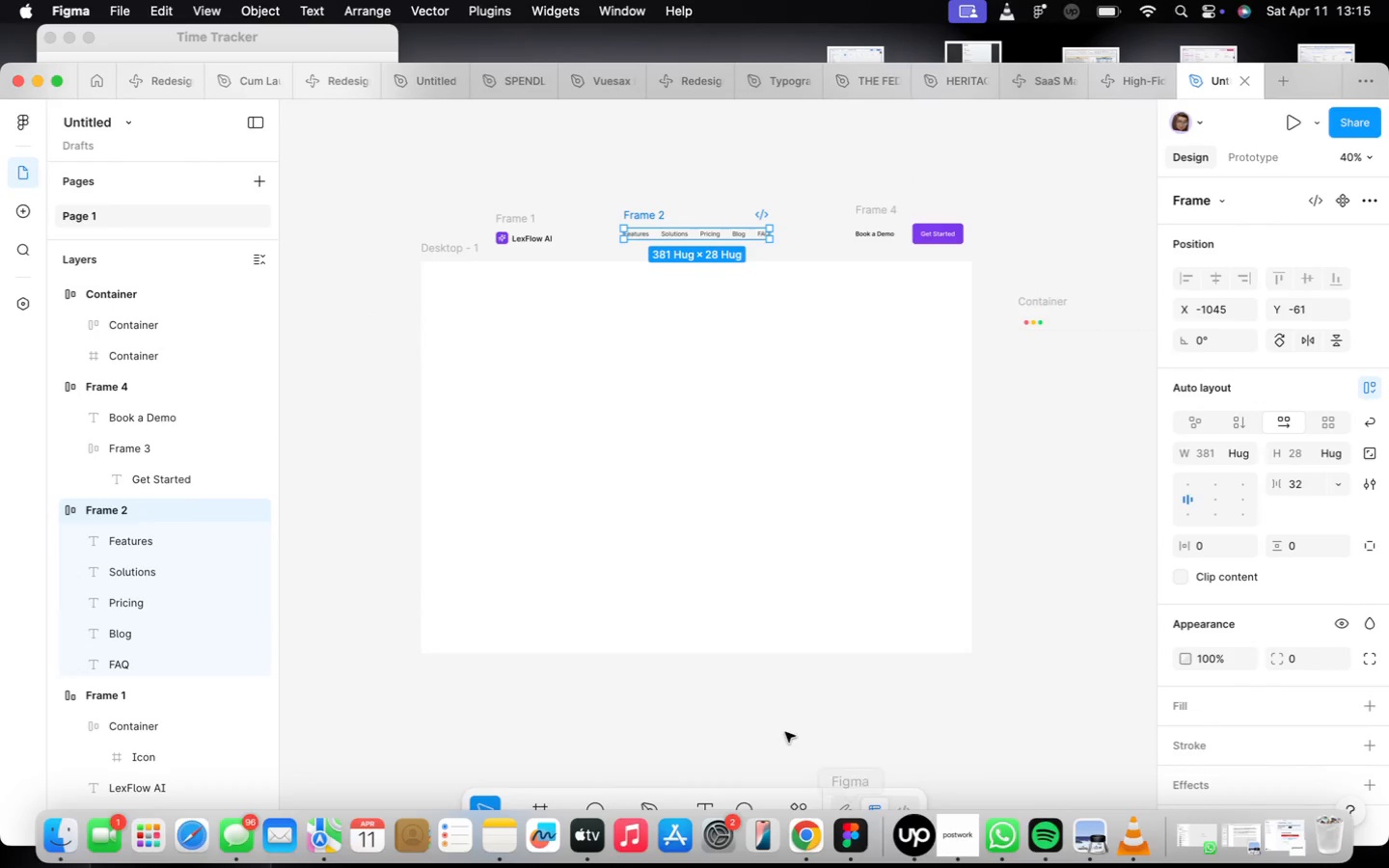 
left_click([1007, 773])
 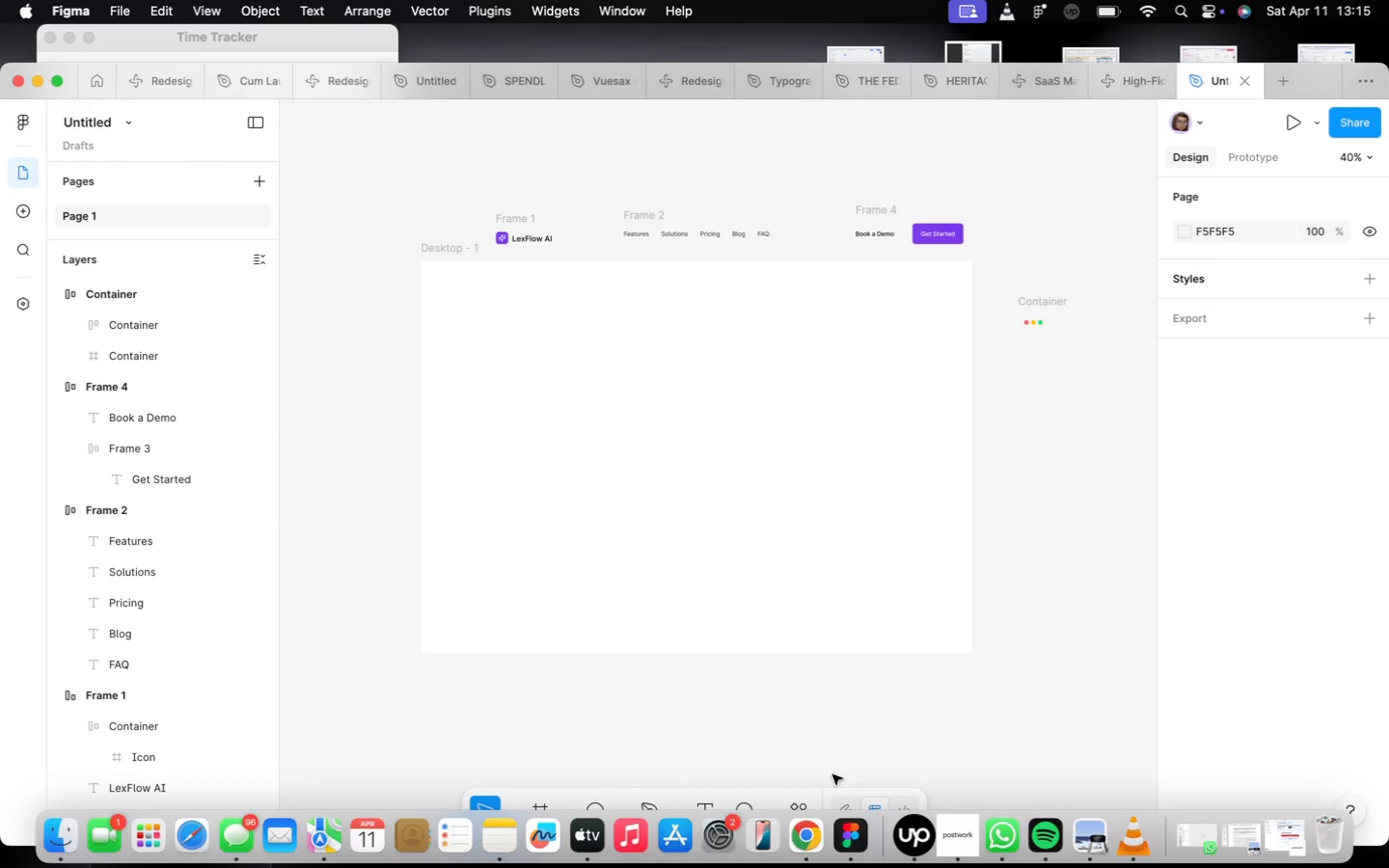 
mouse_move([796, 793])
 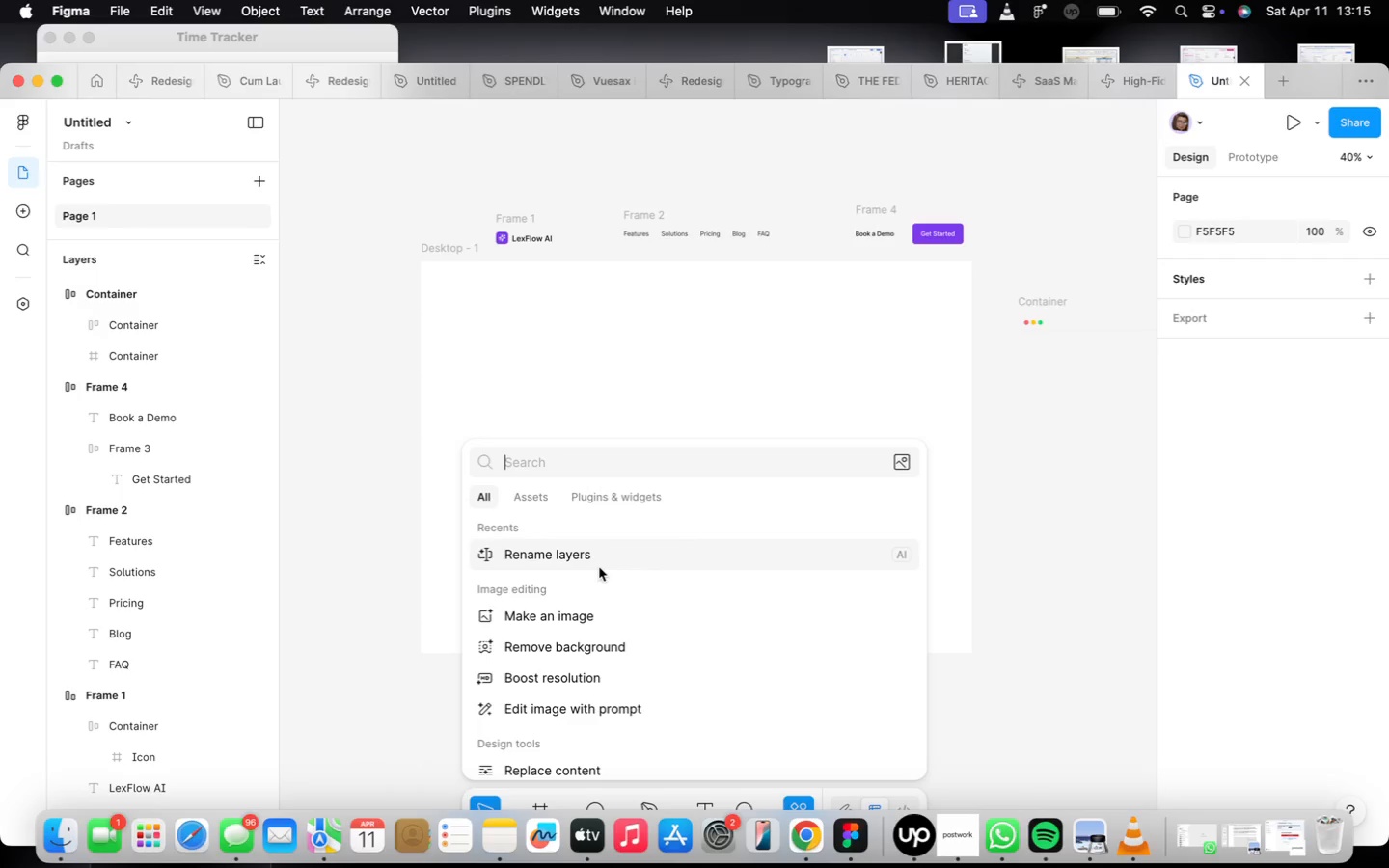 
left_click([598, 558])
 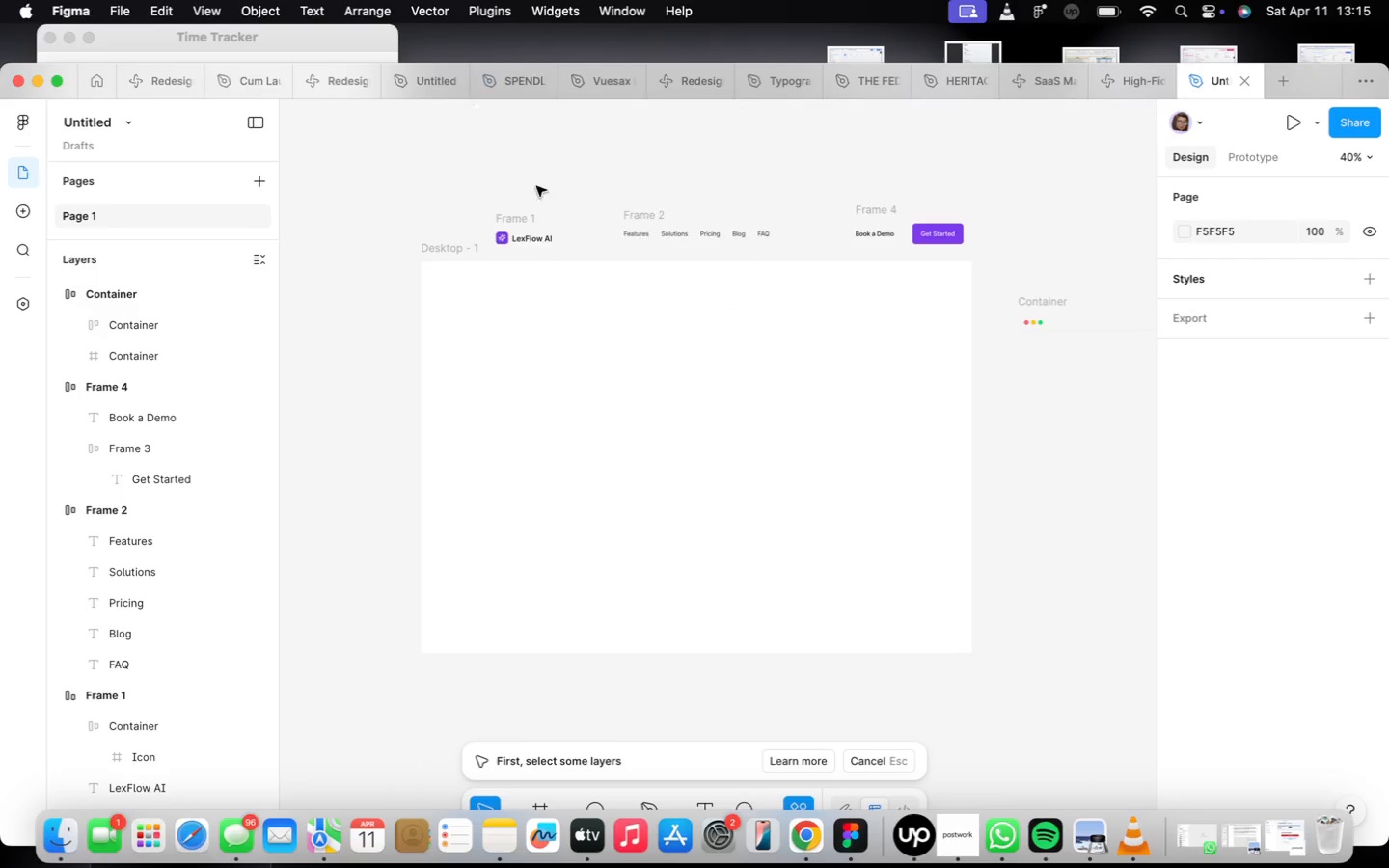 
left_click([512, 211])
 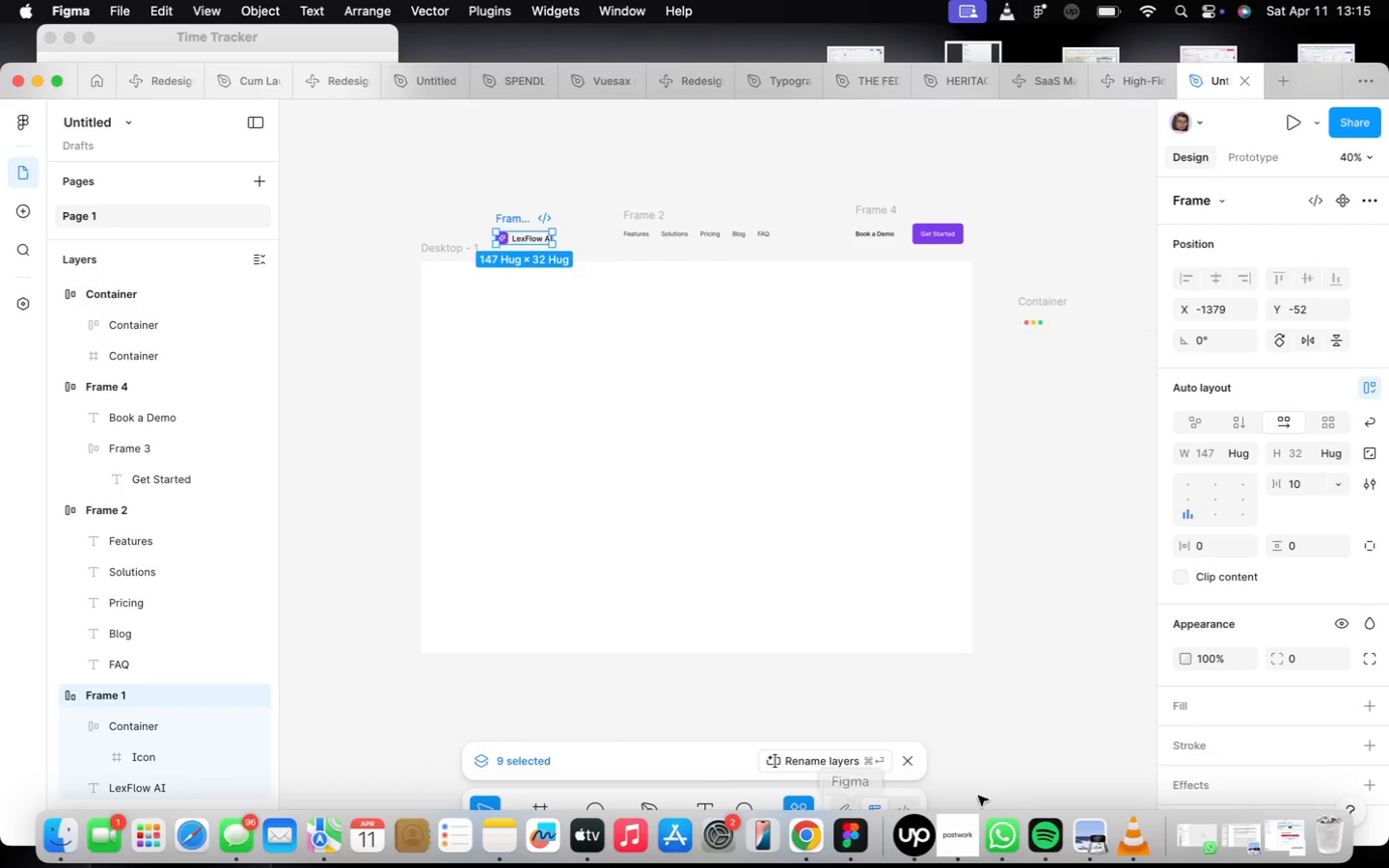 
left_click([1075, 779])
 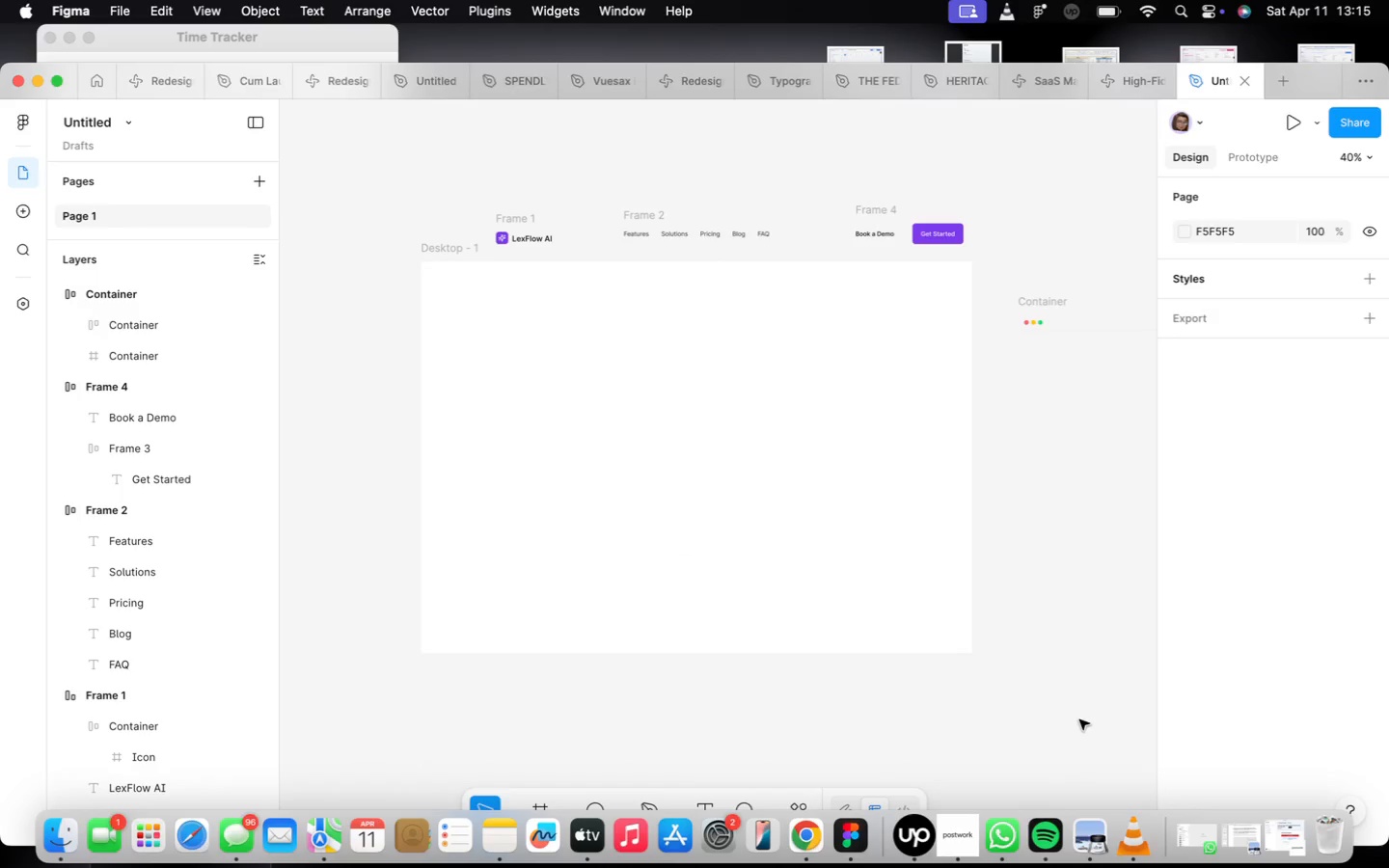 
mouse_move([1081, 821])
 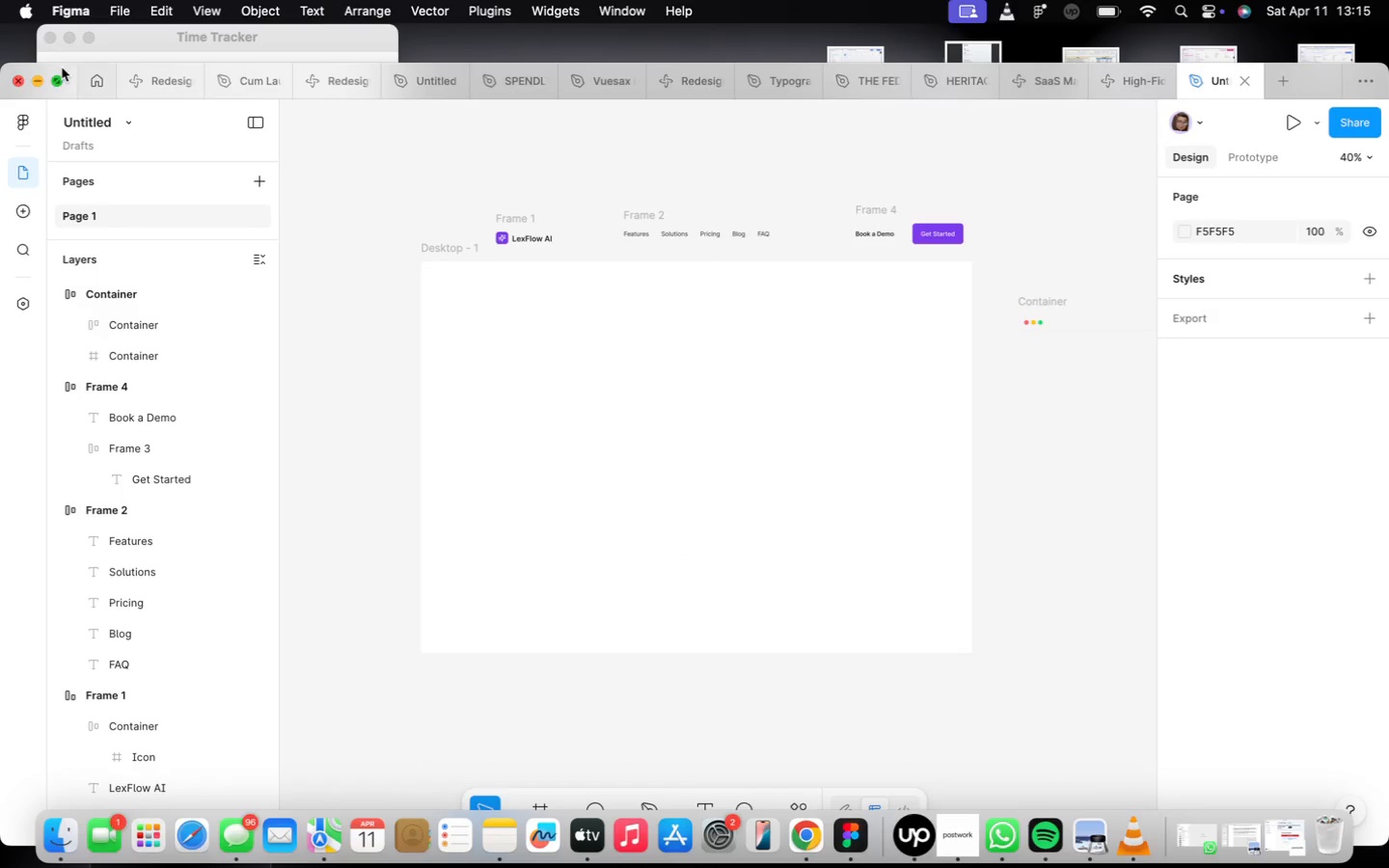 
left_click([57, 74])
 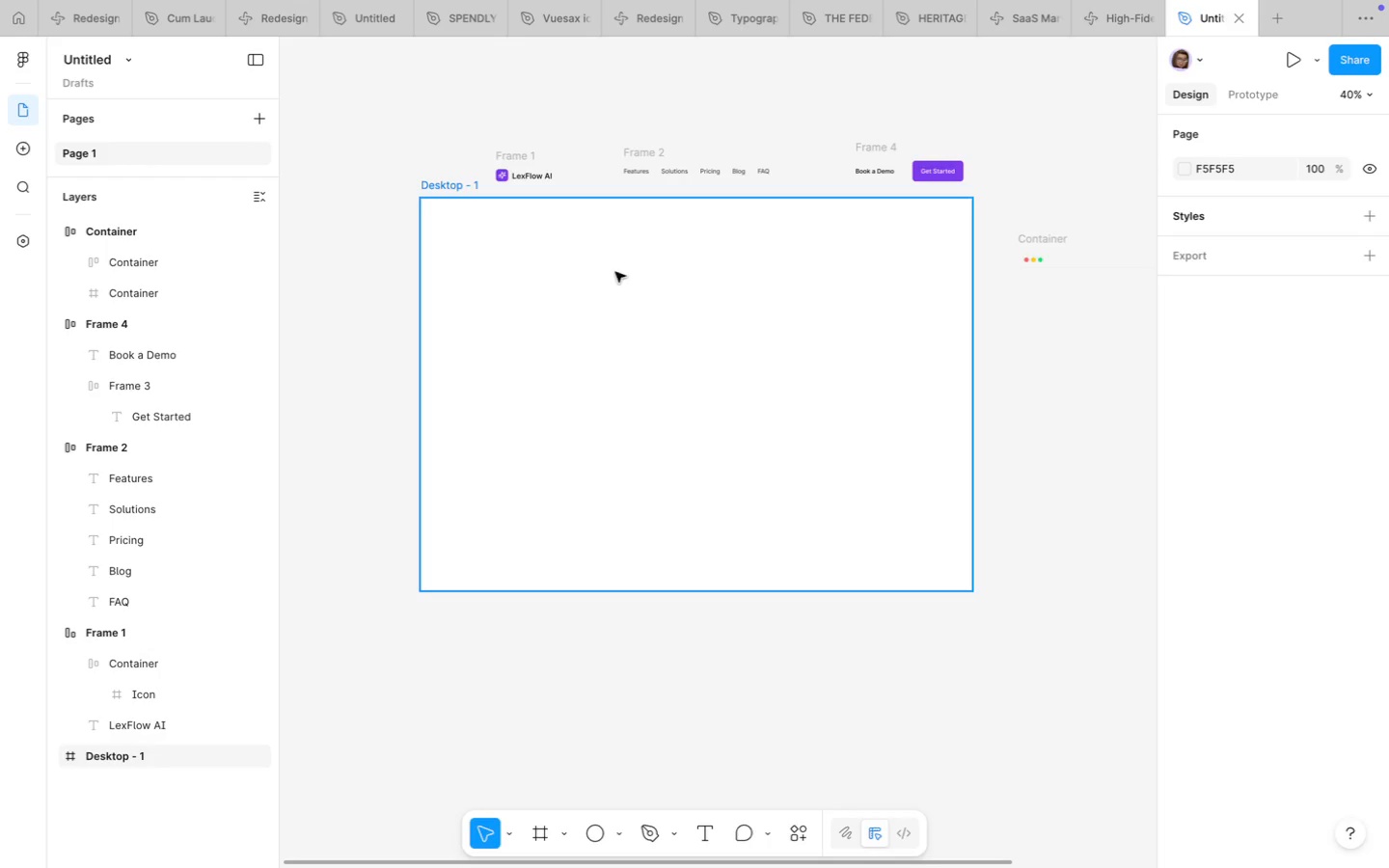 
wait(6.91)
 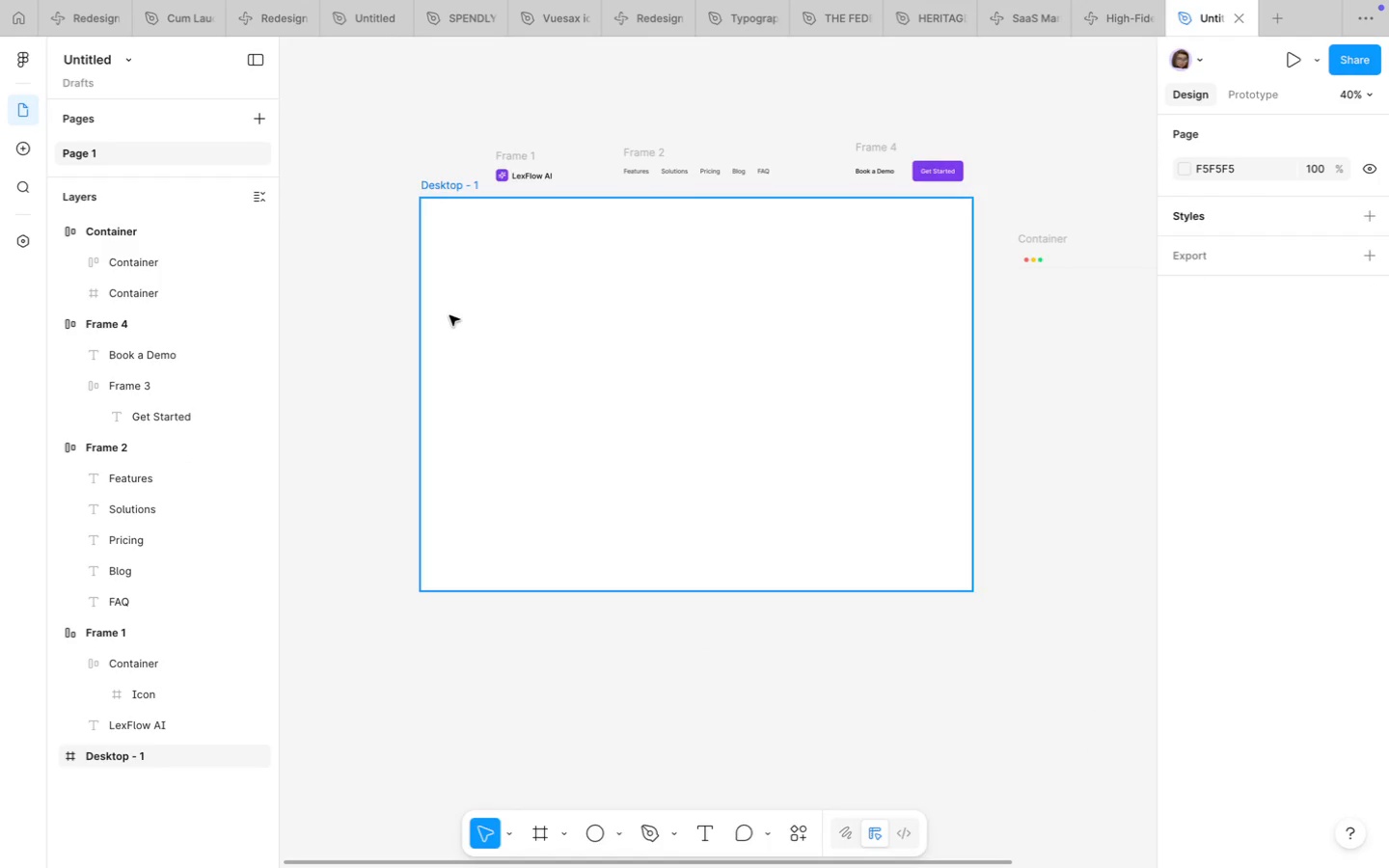 
left_click([531, 160])
 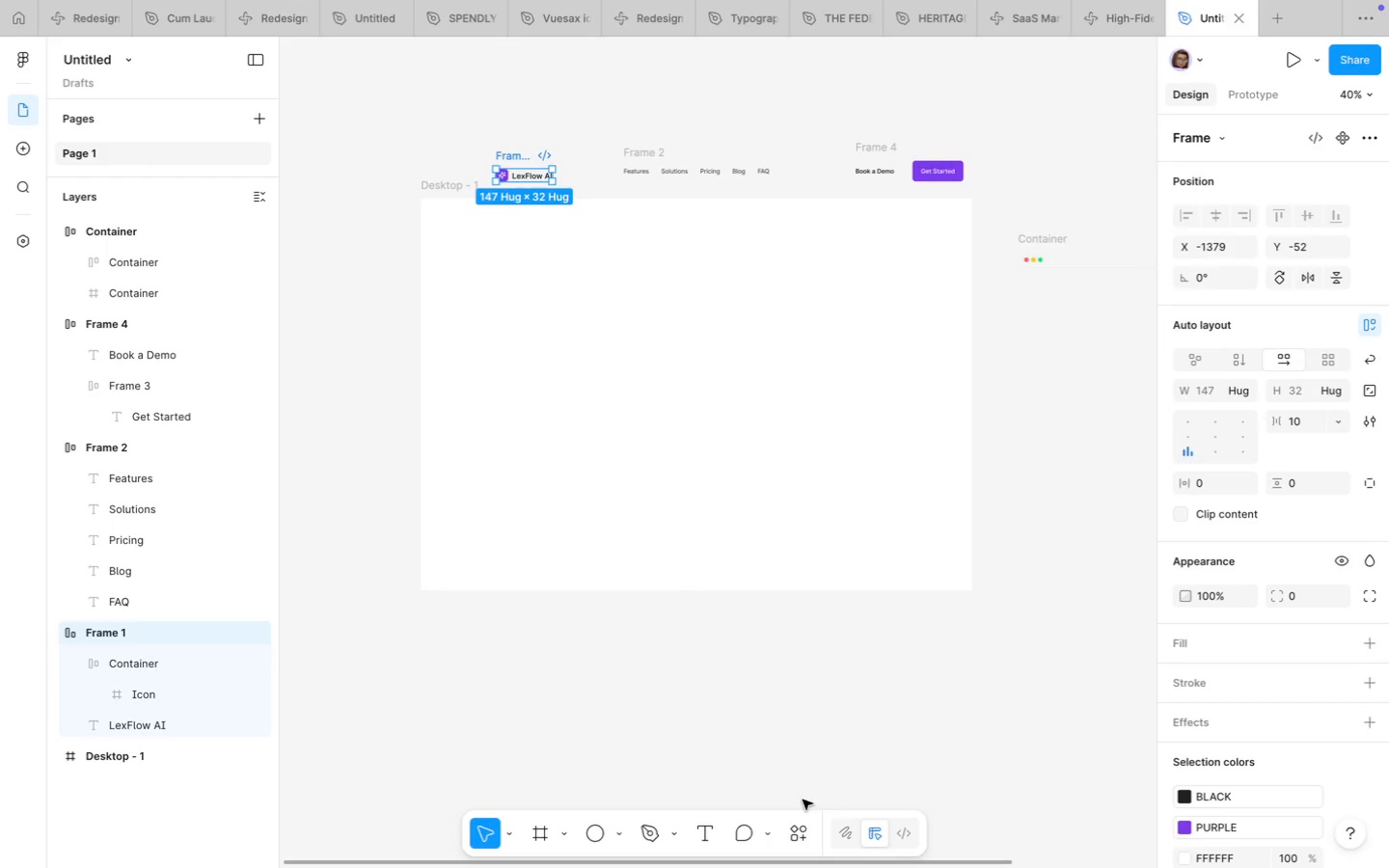 
left_click([803, 827])
 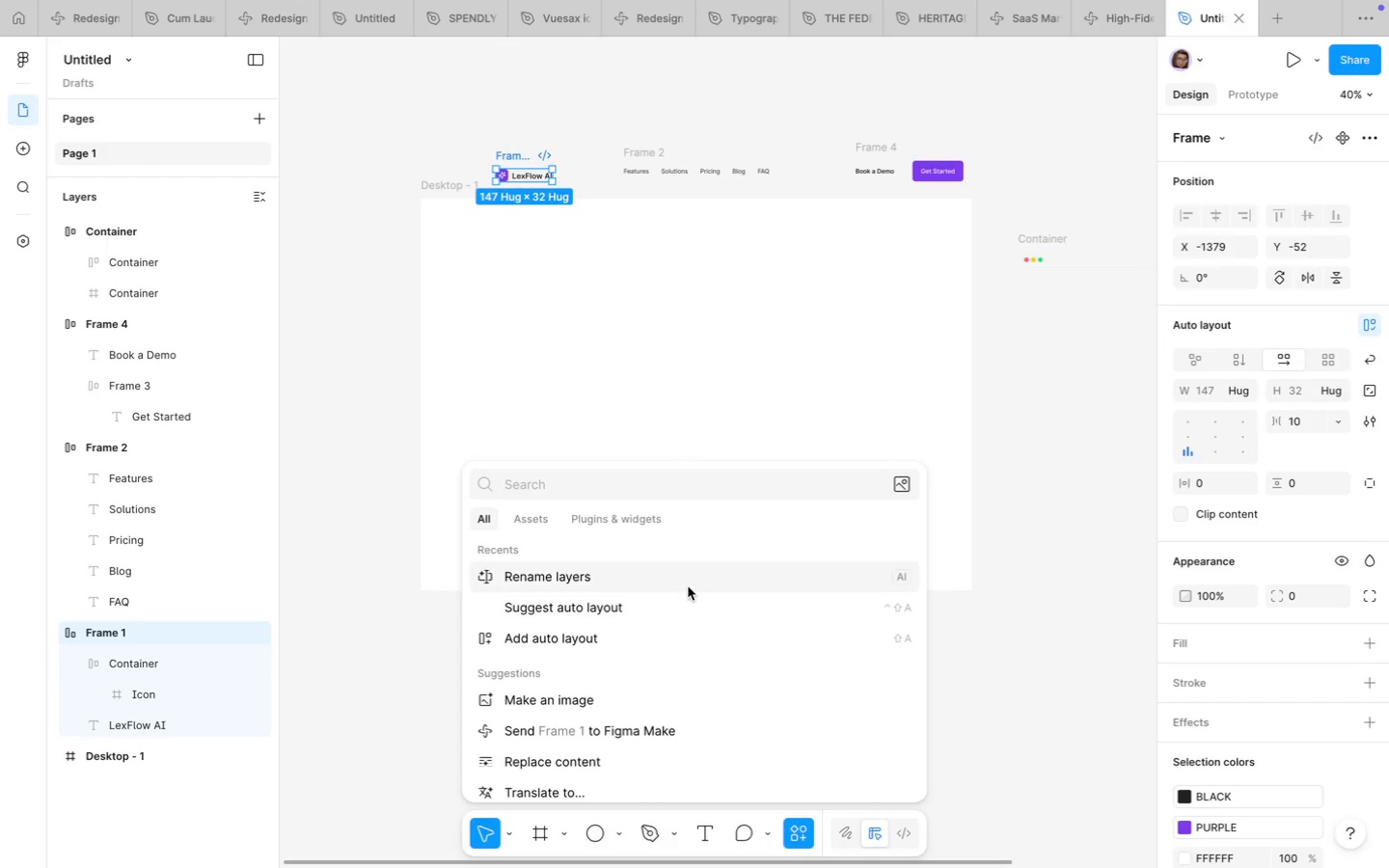 
left_click([677, 583])
 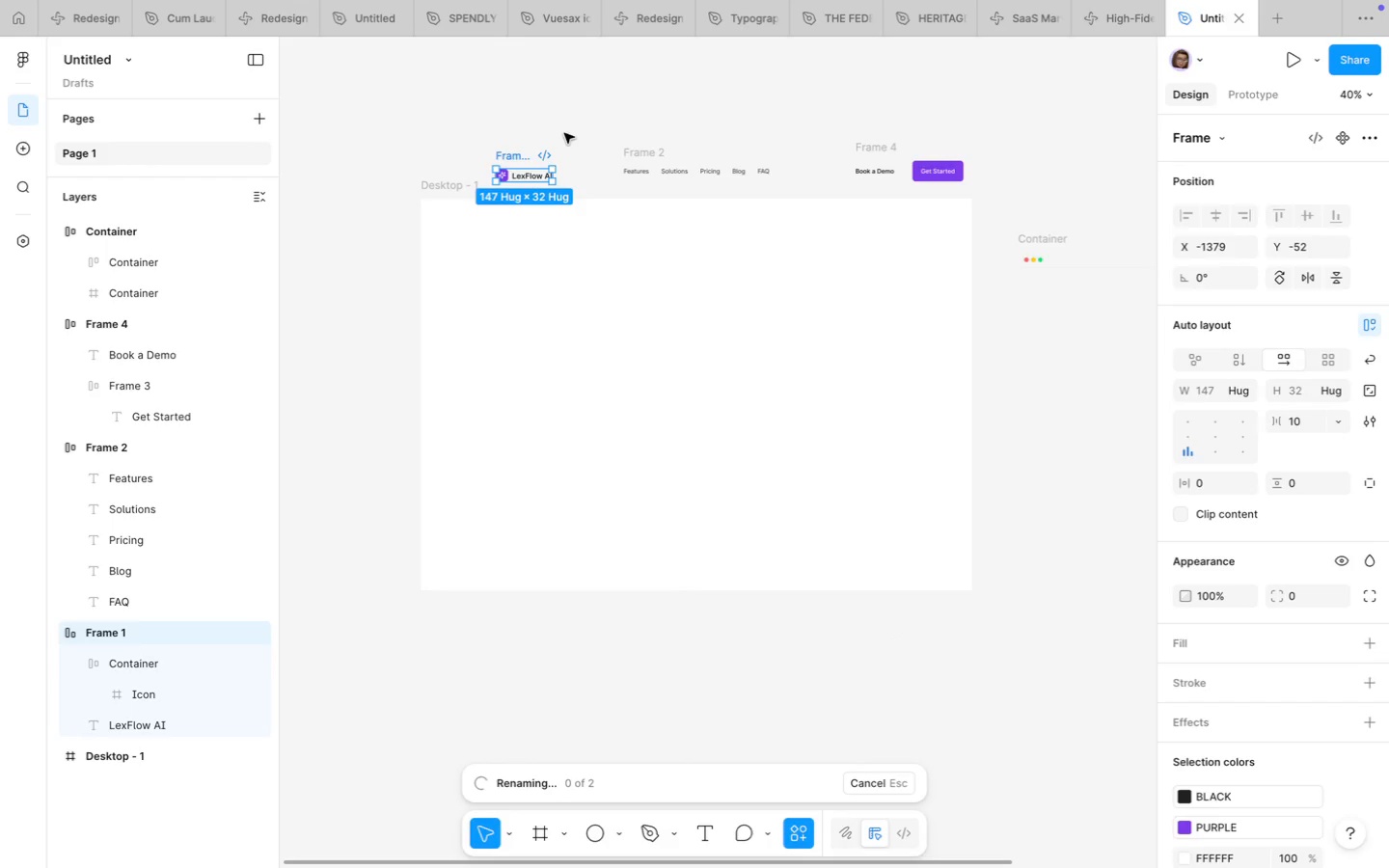 
mouse_move([651, 181])
 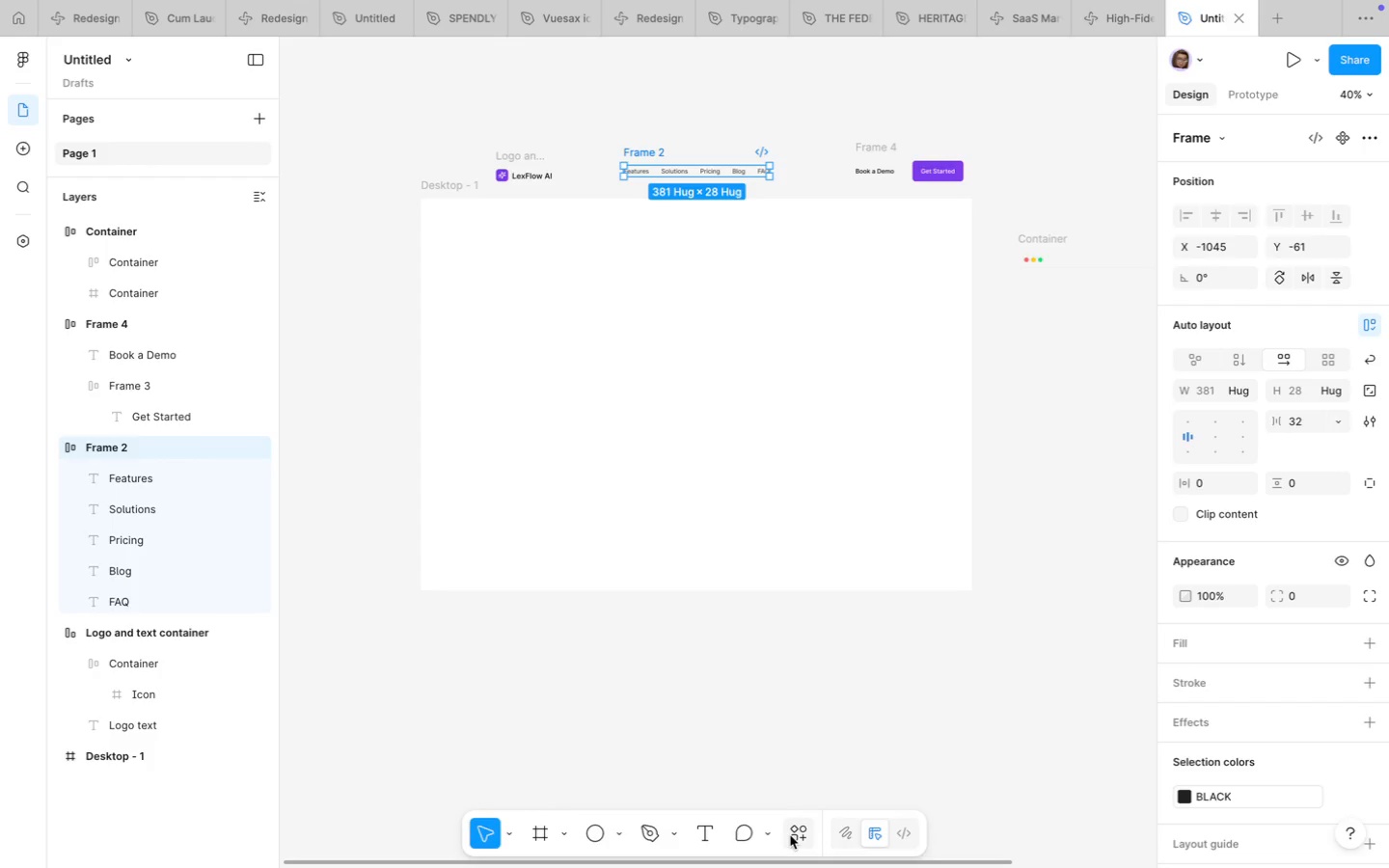 
wait(5.45)
 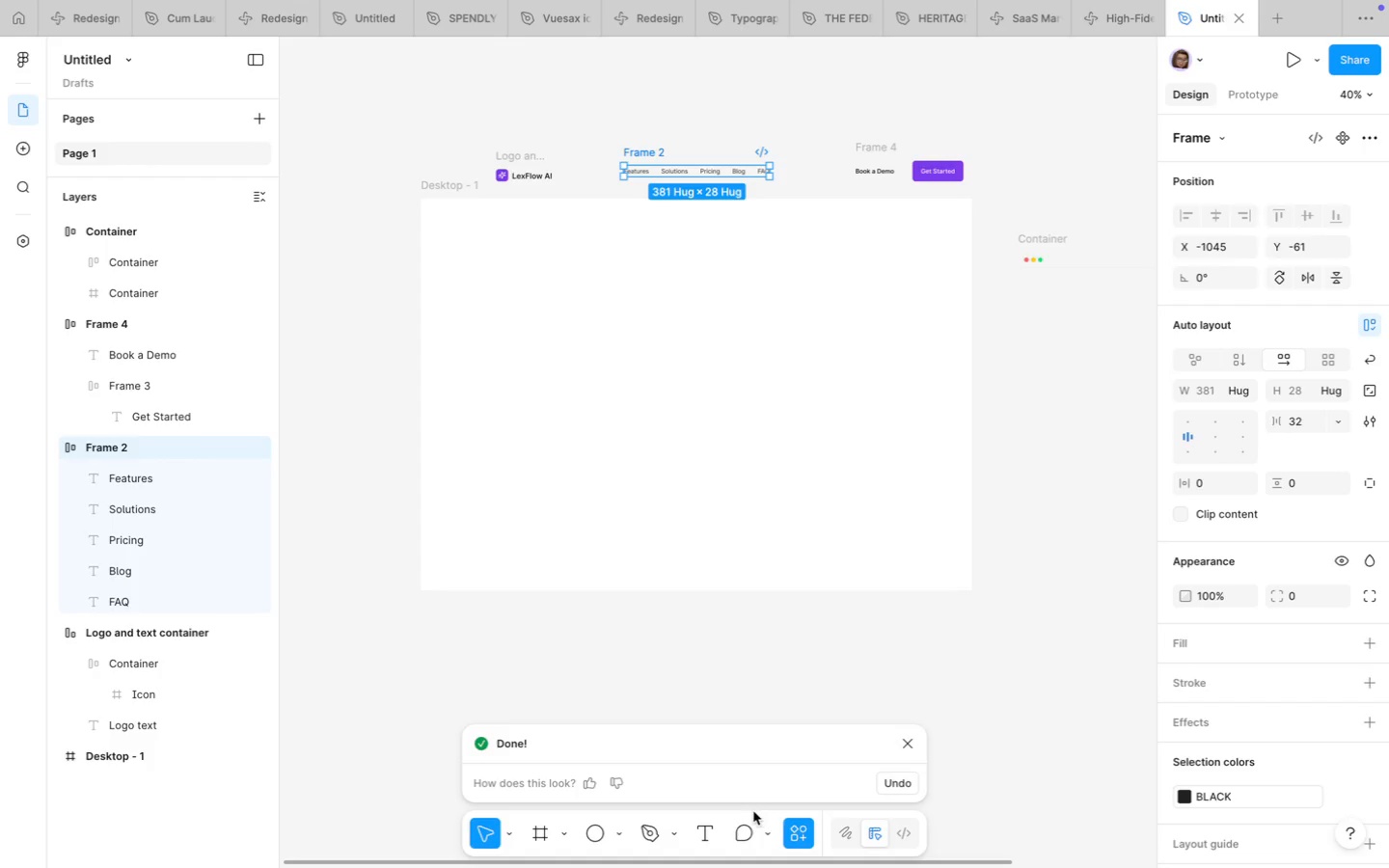 
left_click([791, 833])
 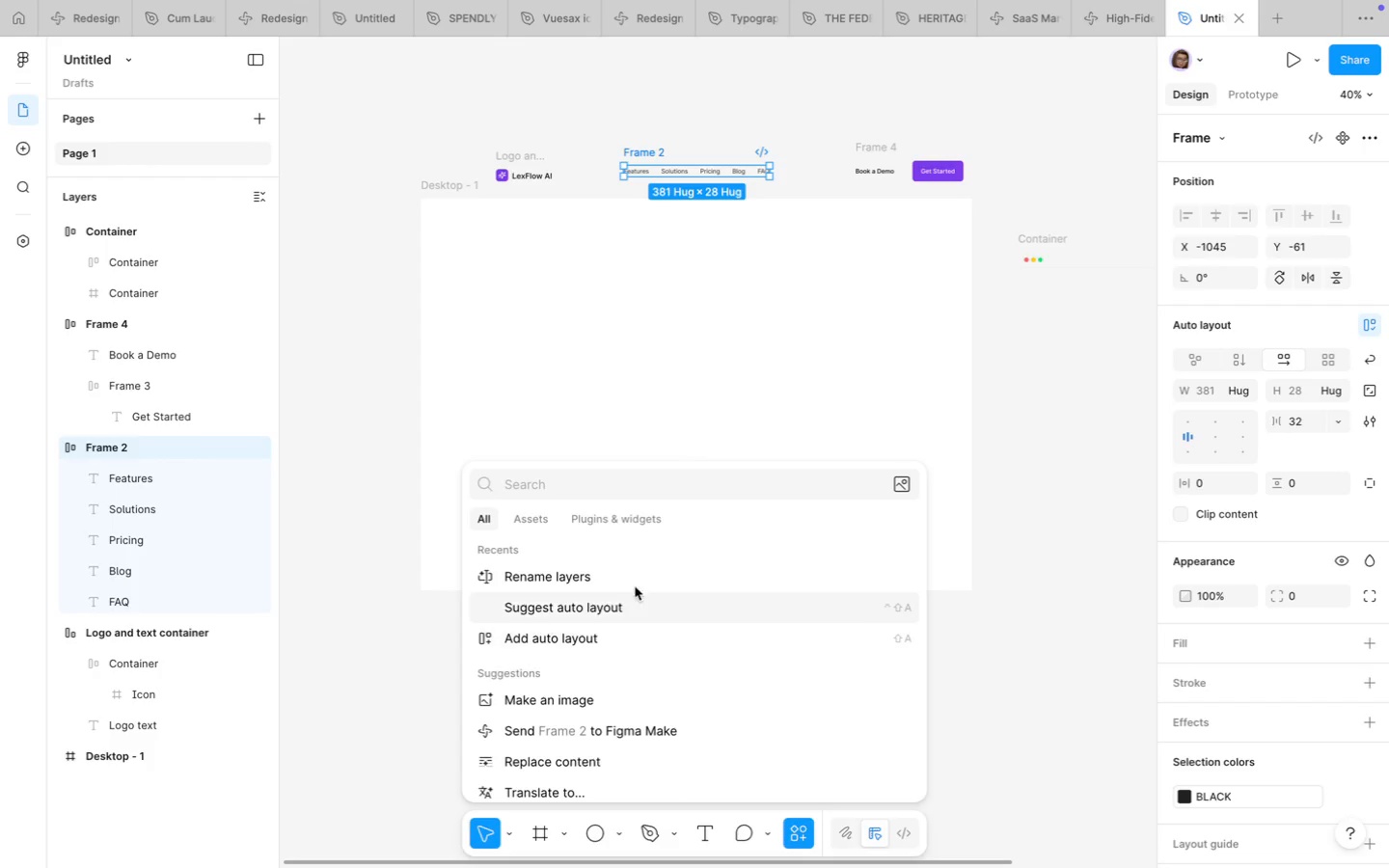 
left_click([630, 582])
 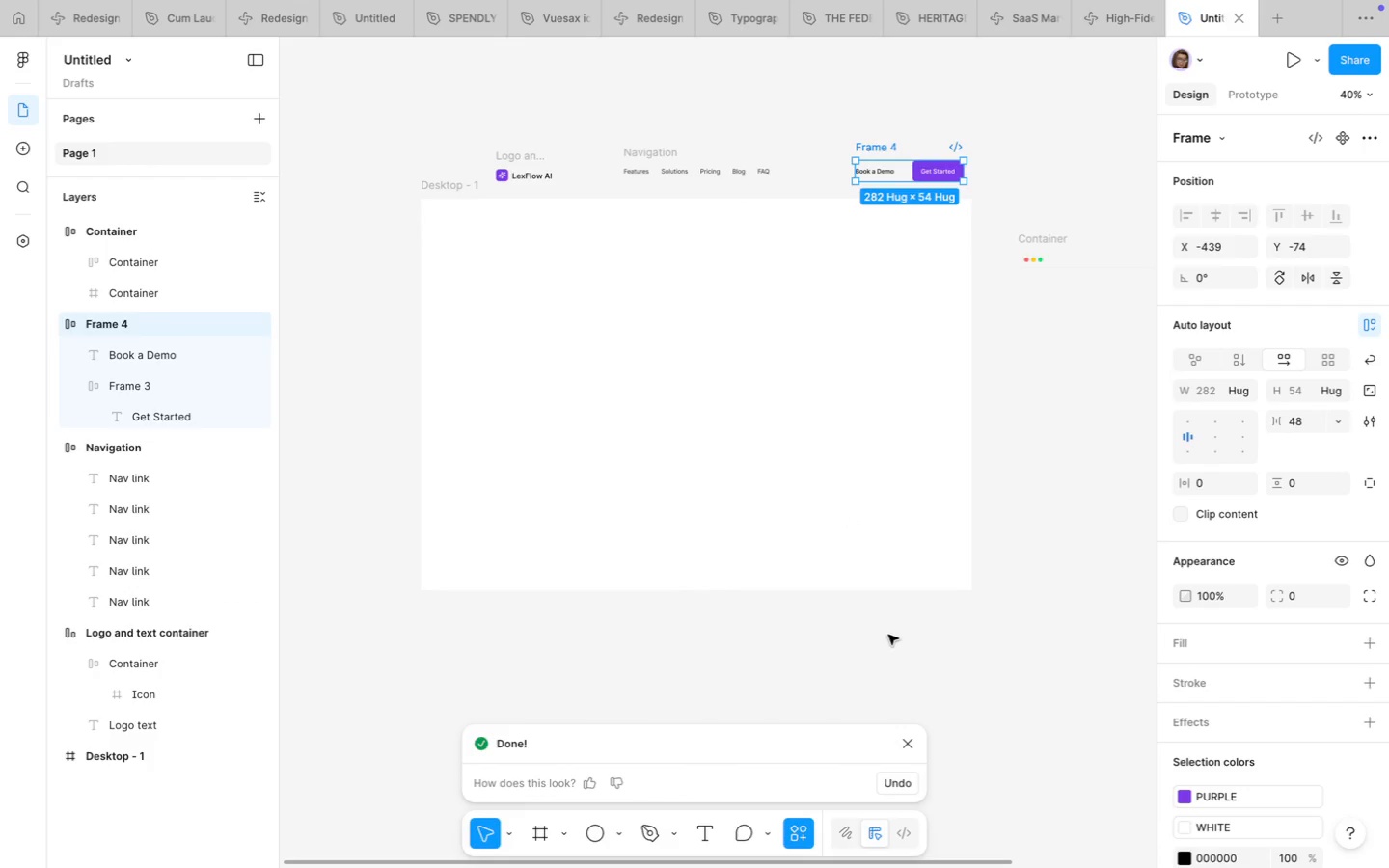 
wait(6.67)
 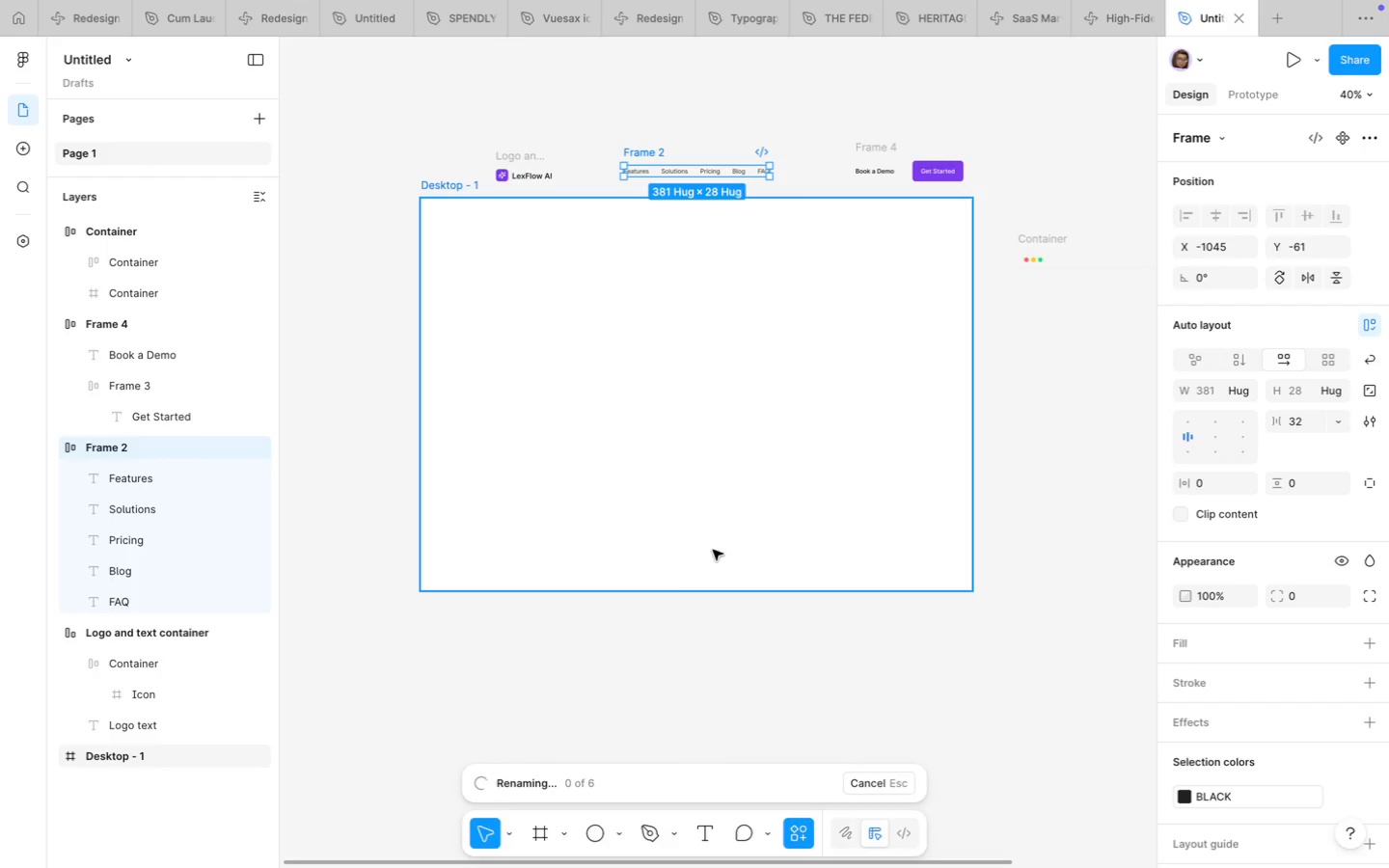 
left_click([809, 843])
 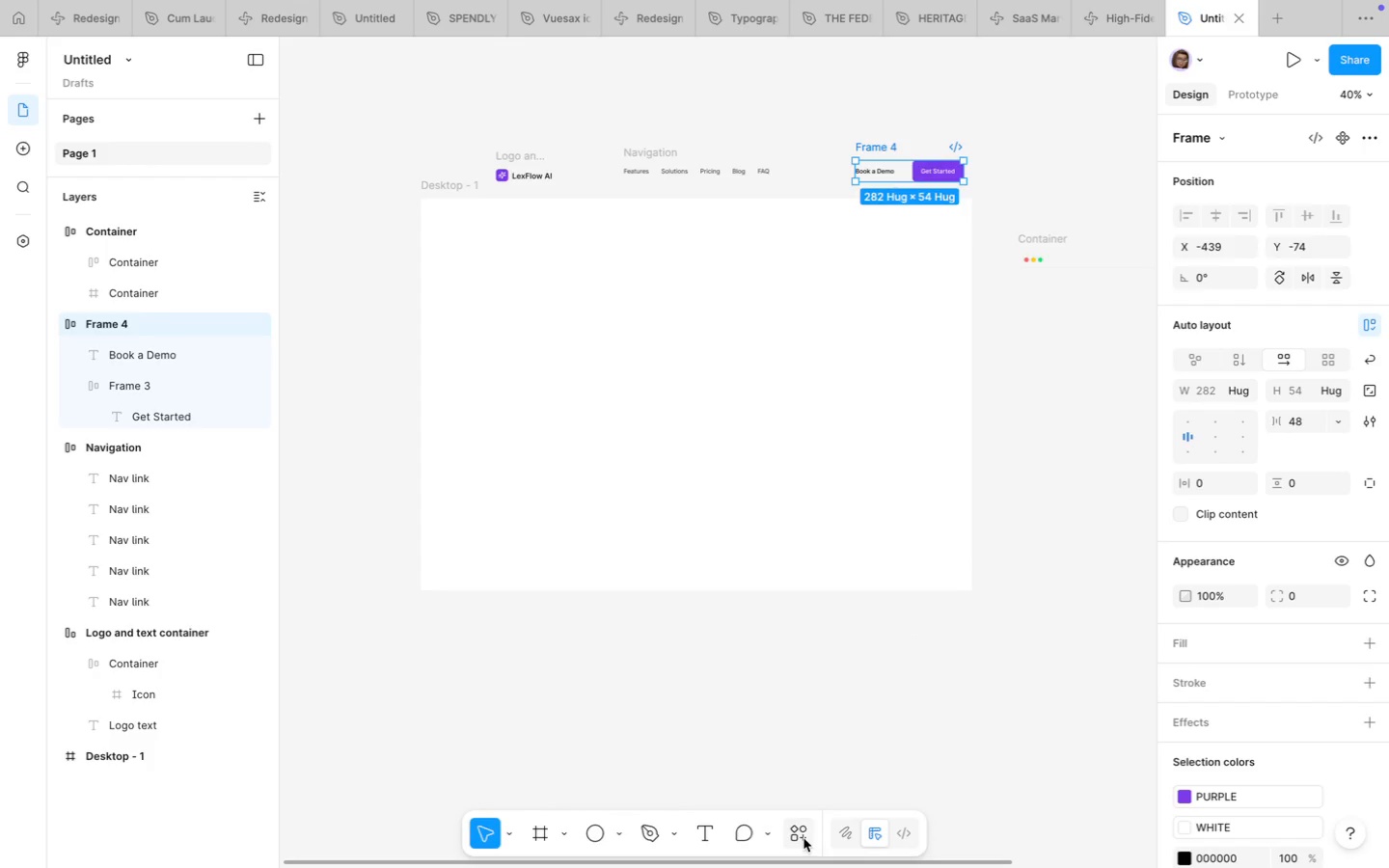 
left_click([801, 836])
 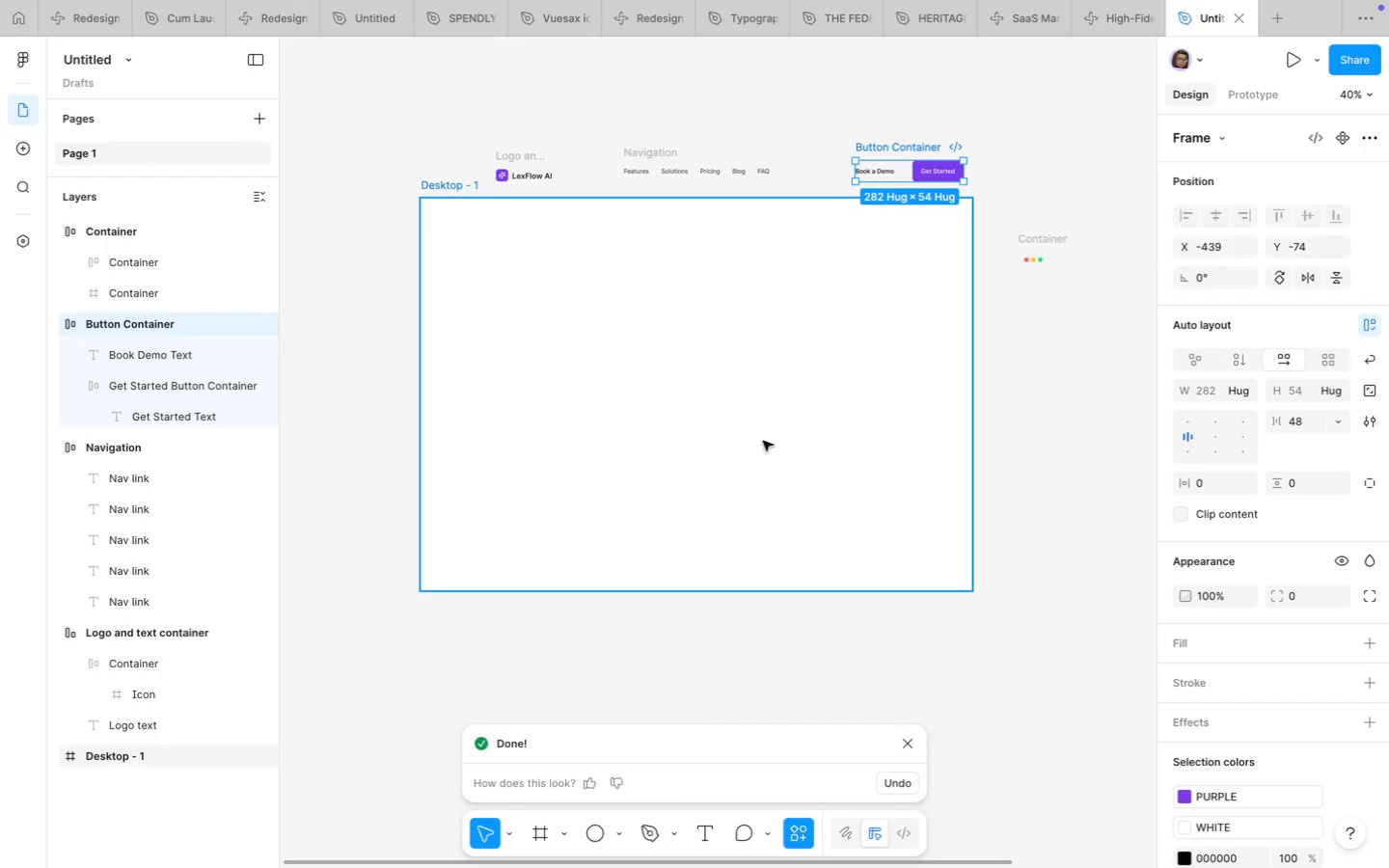 
wait(13.6)
 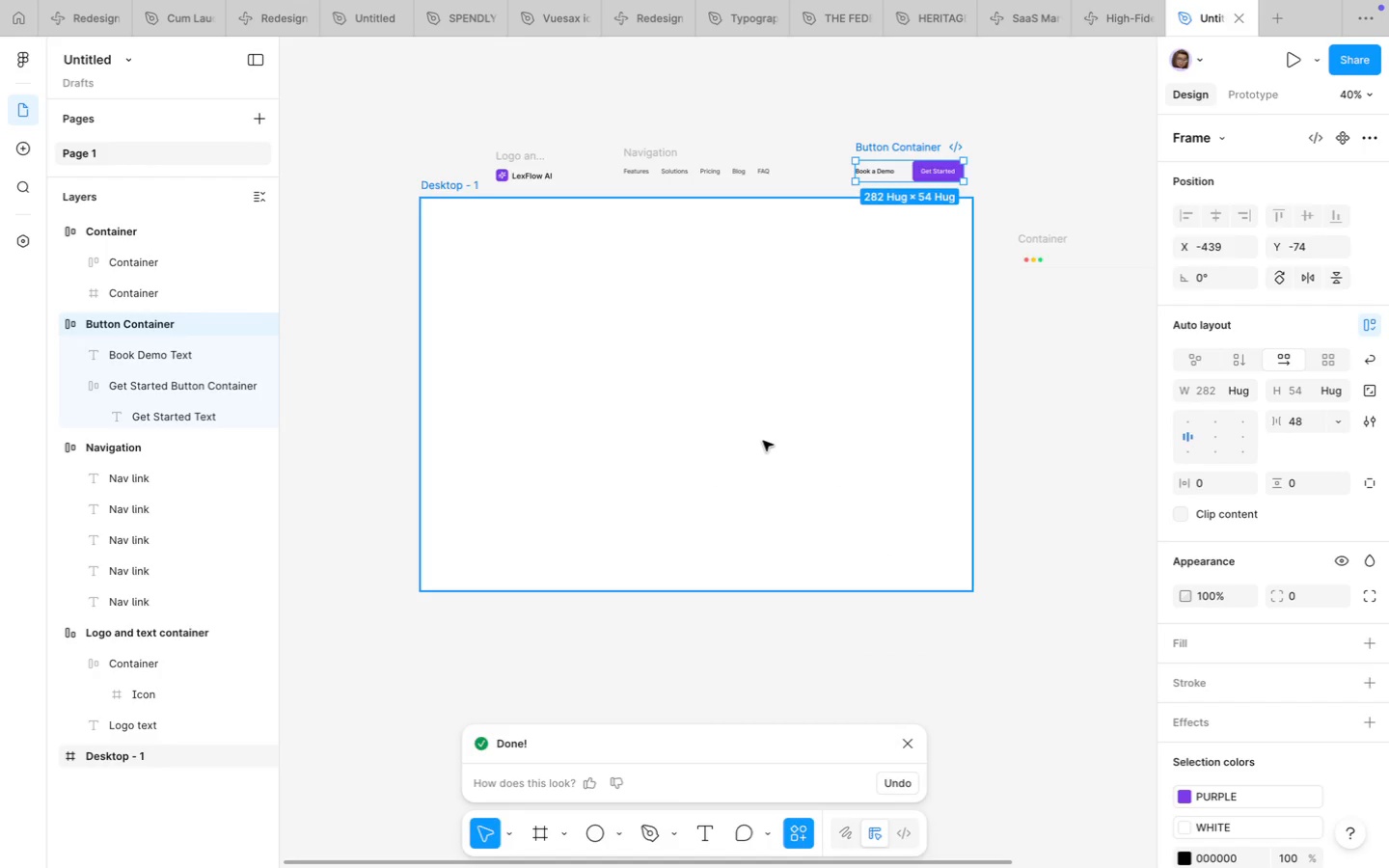 
mouse_move([605, 156])
 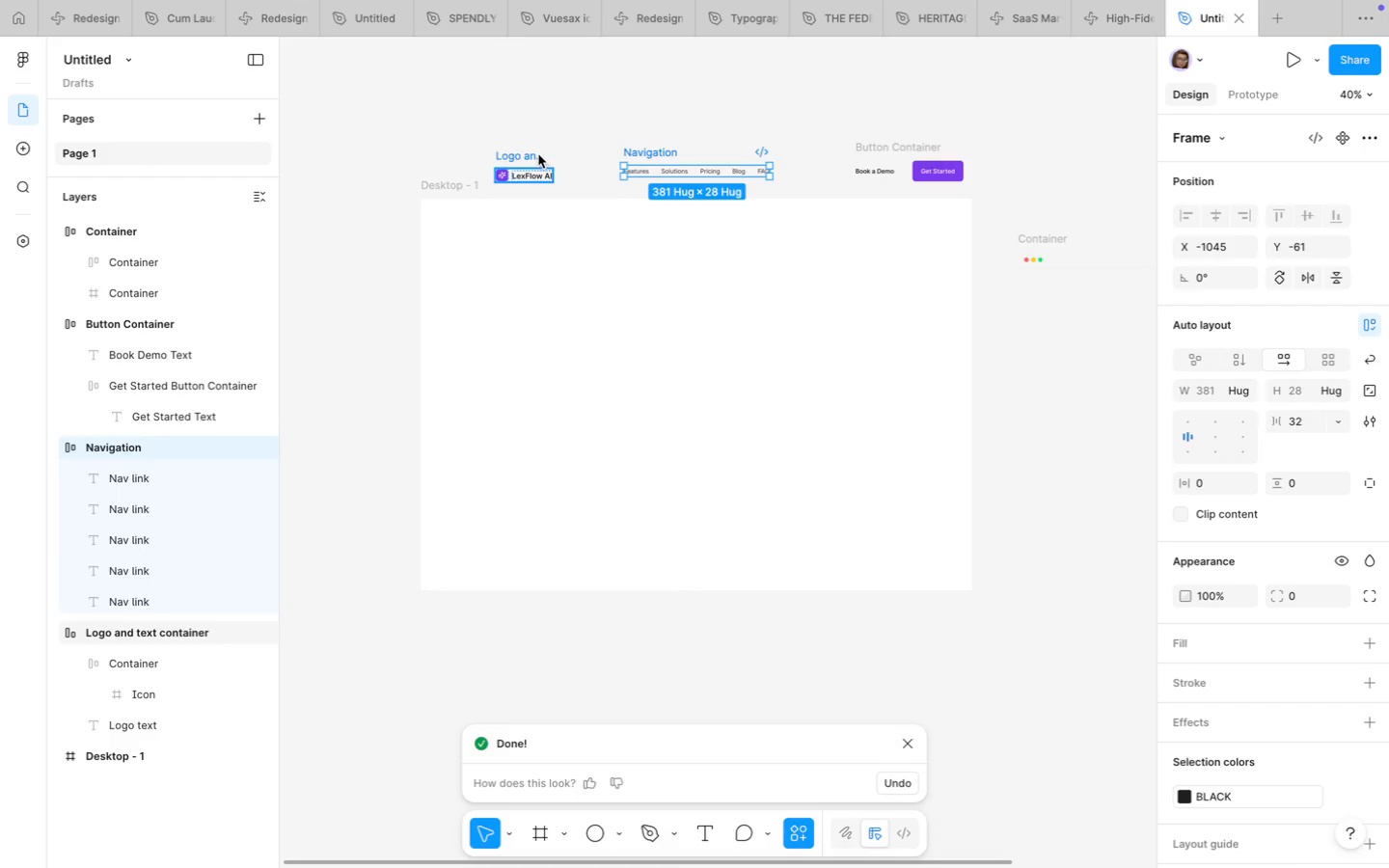 
hold_key(key=ShiftLeft, duration=0.35)
left_click([538, 154])
 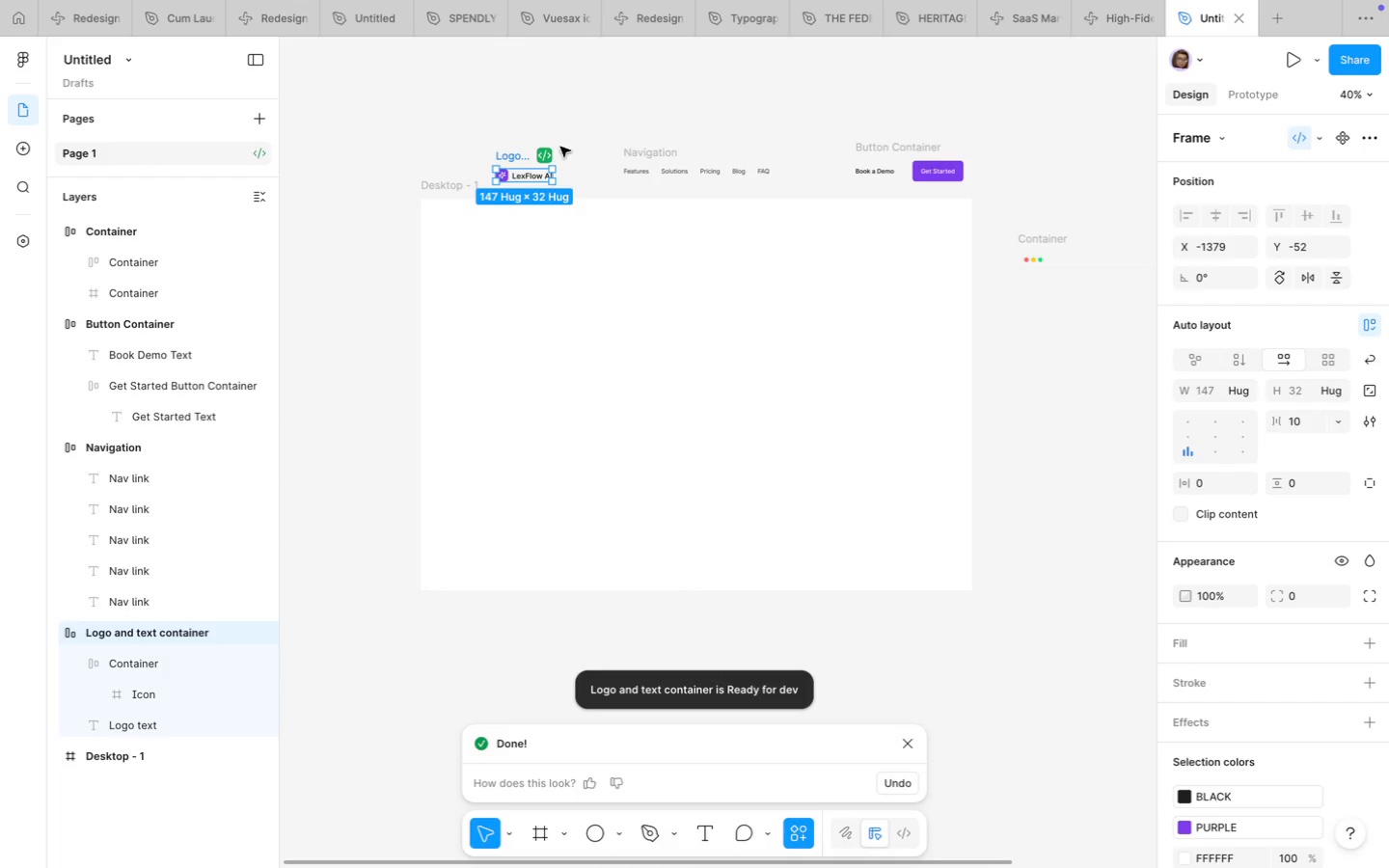 
left_click_drag(start_coordinate=[547, 153], to_coordinate=[552, 154])
 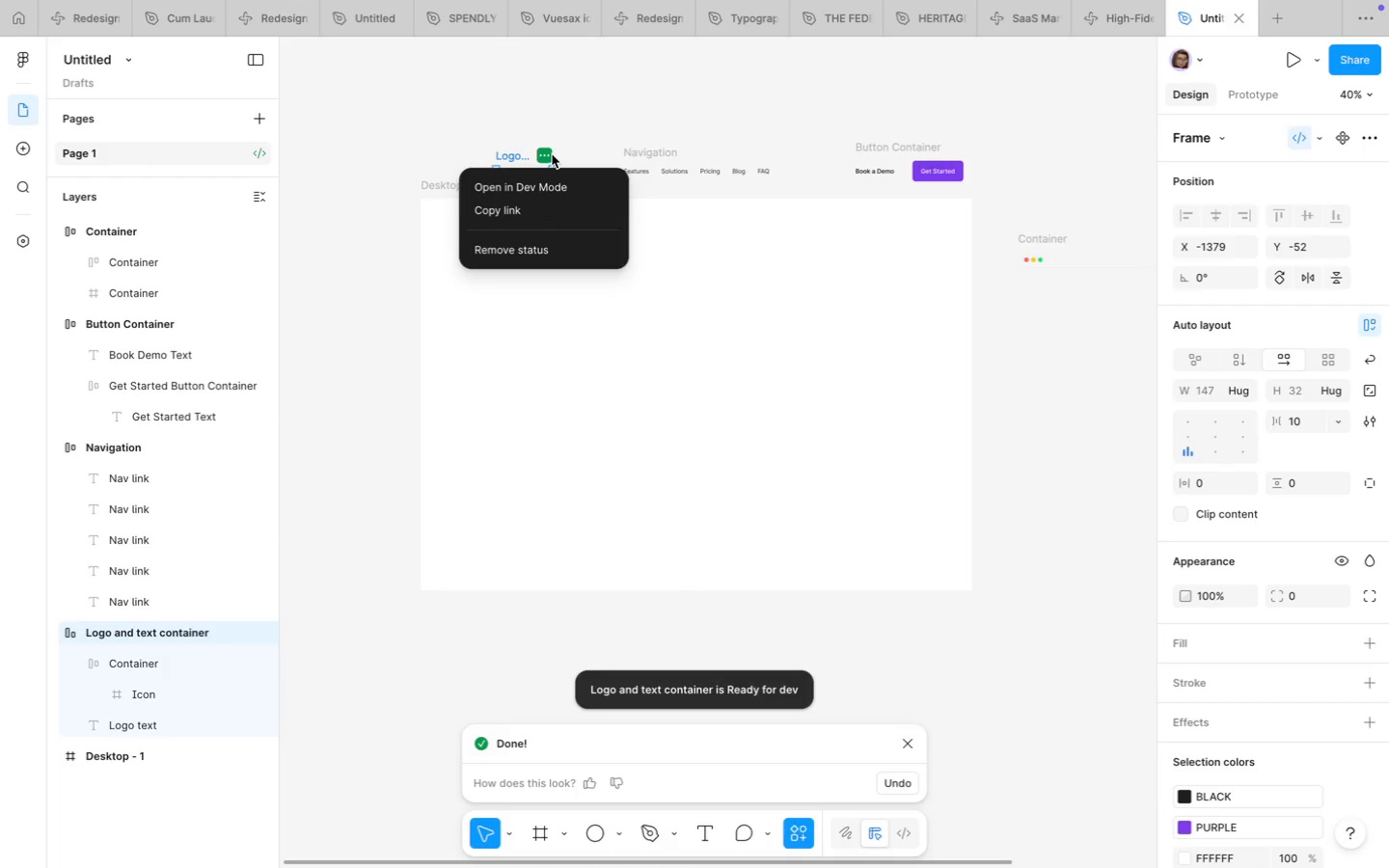 
scroll: coordinate [552, 154], scroll_direction: up, amount: 4.0
 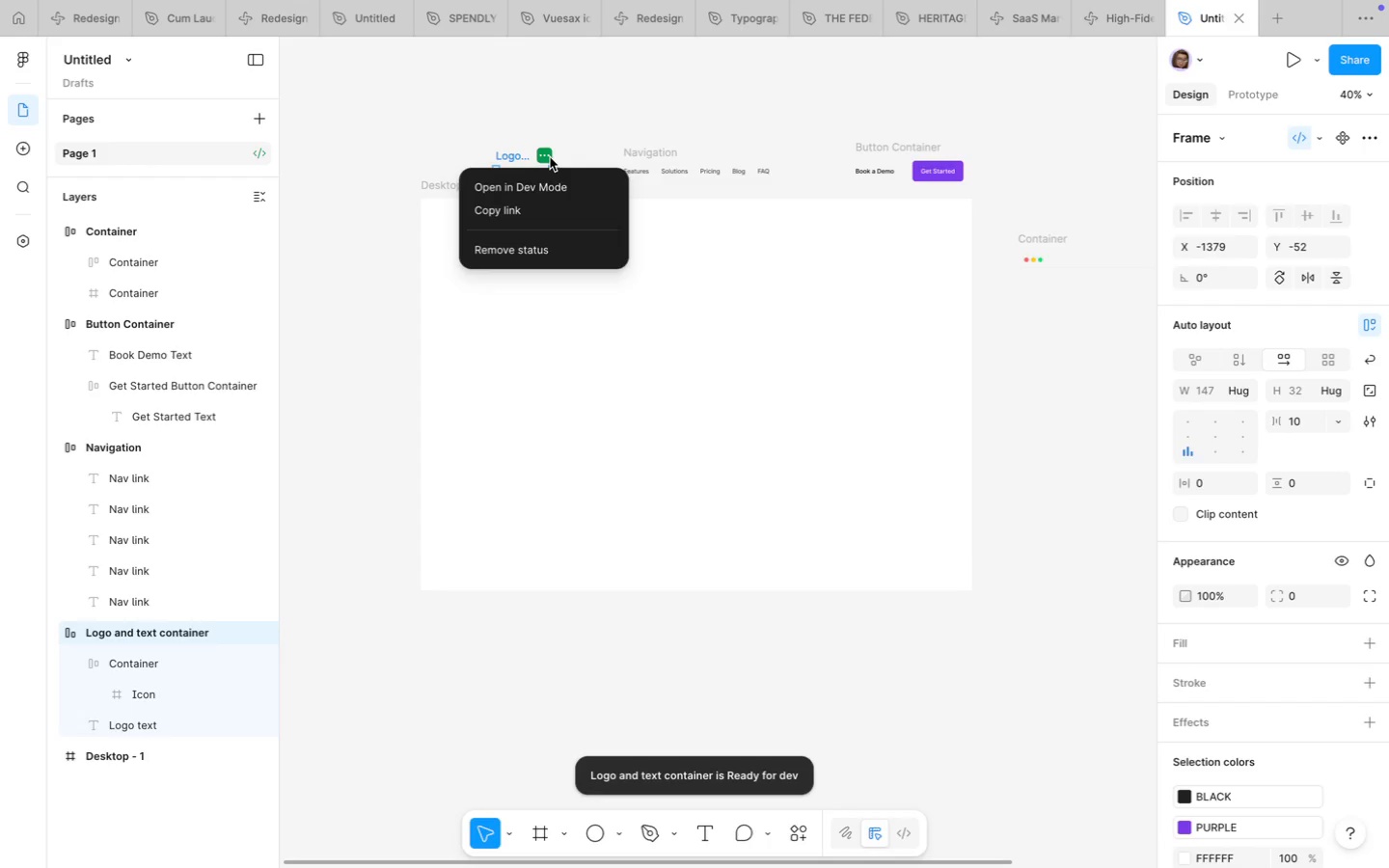 
left_click([555, 260])
 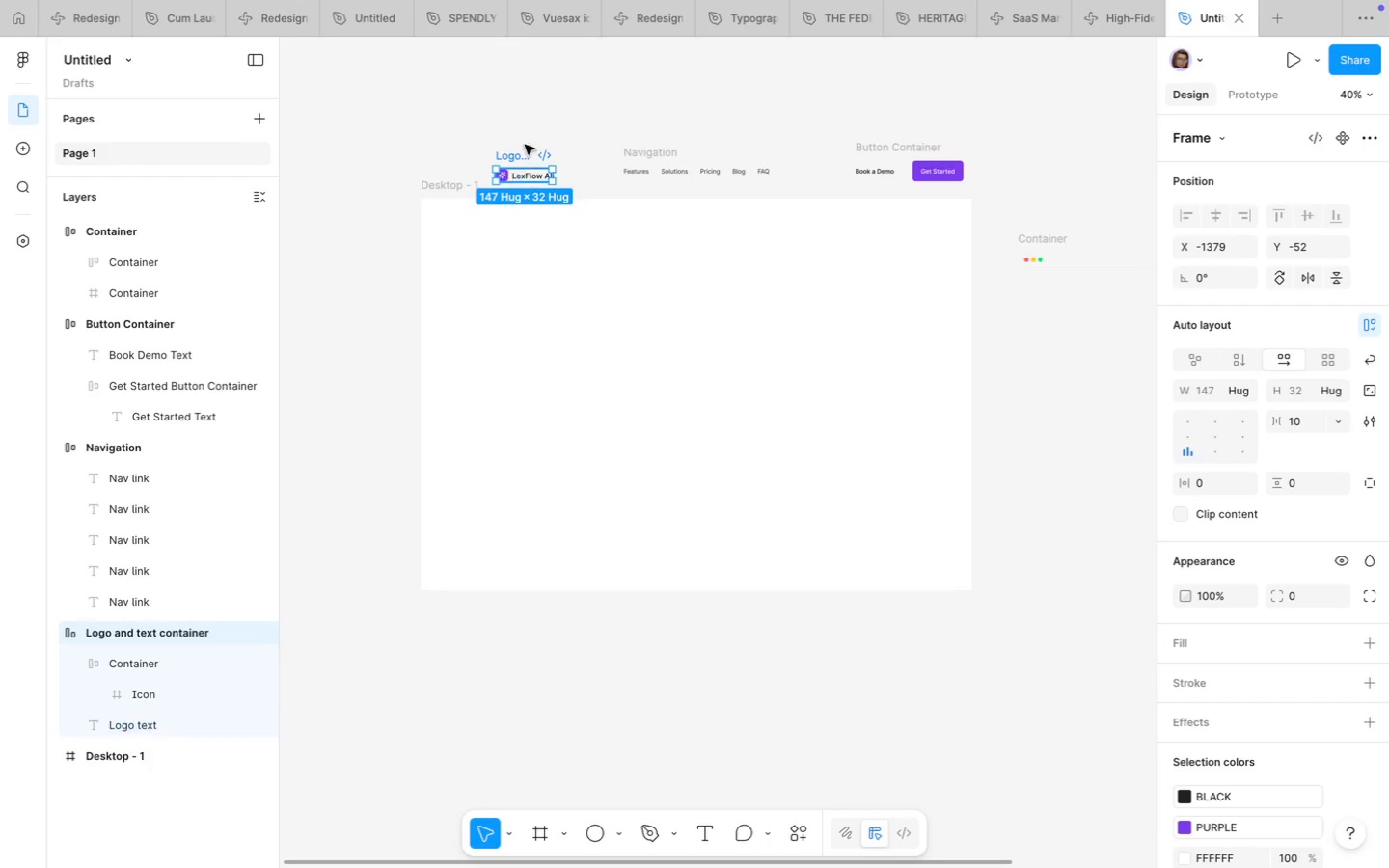 
scroll: coordinate [536, 143], scroll_direction: up, amount: 9.0
 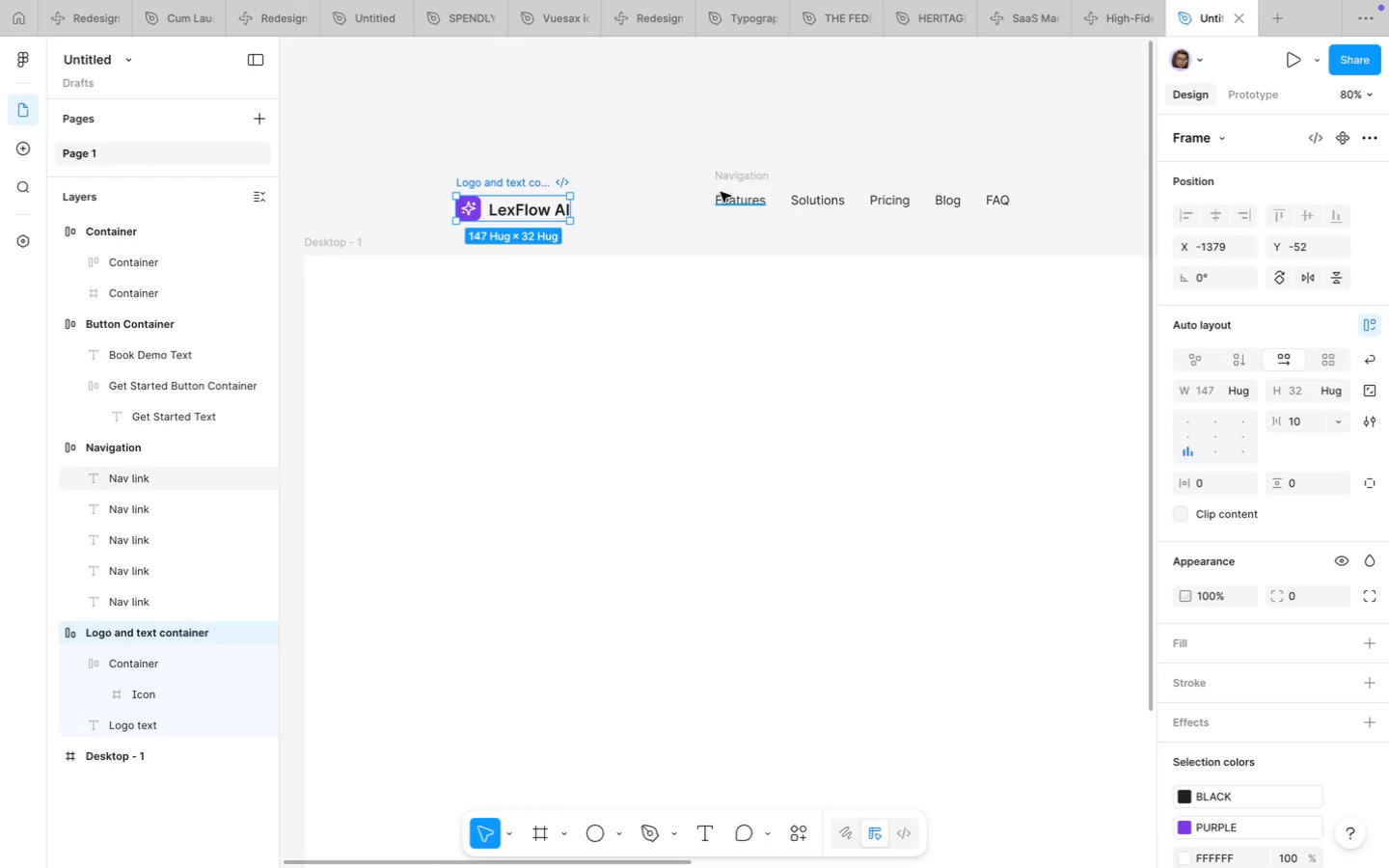 
hold_key(key=ShiftLeft, duration=0.66)
 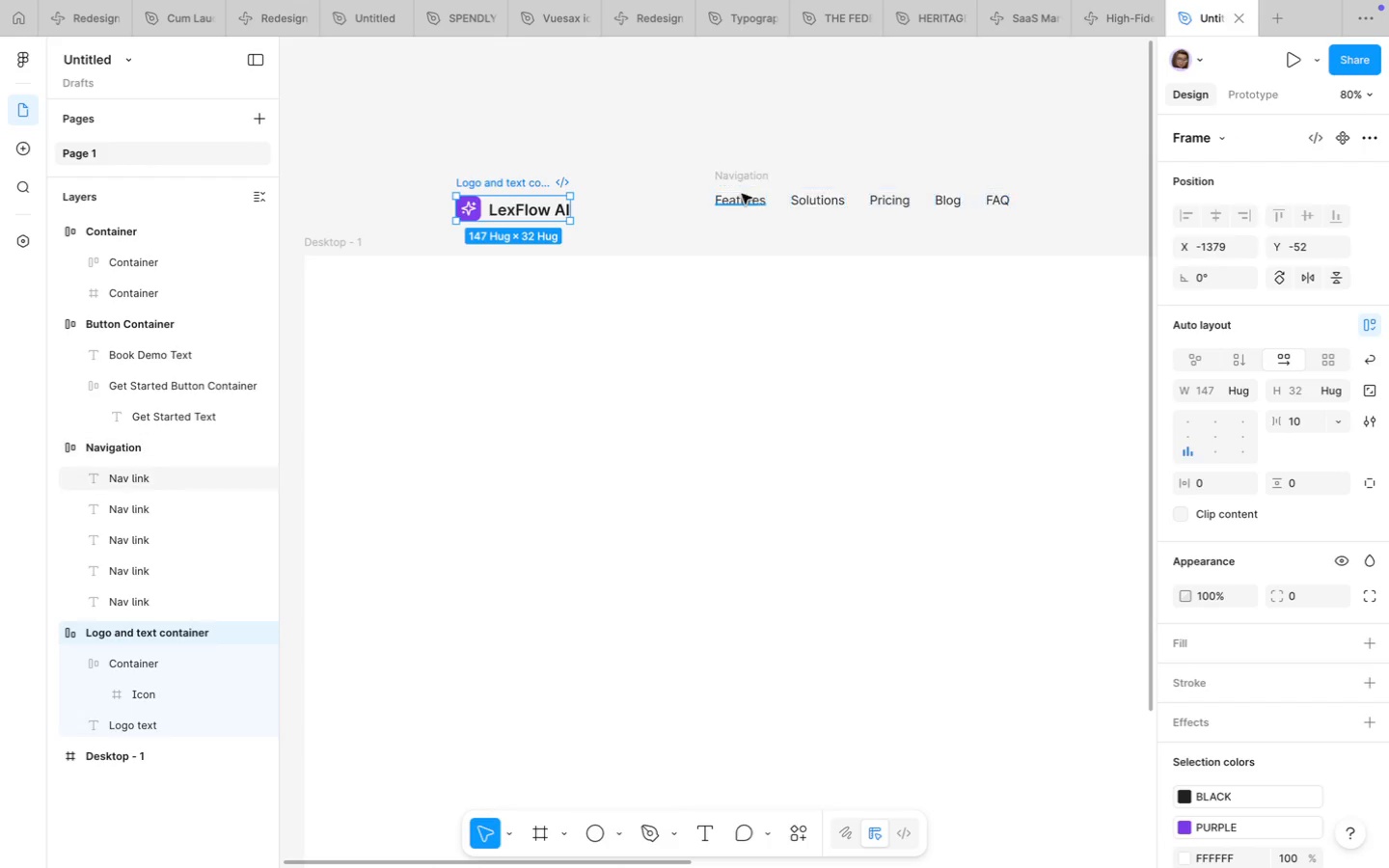 
hold_key(key=ShiftLeft, duration=0.93)
left_click([742, 176])
 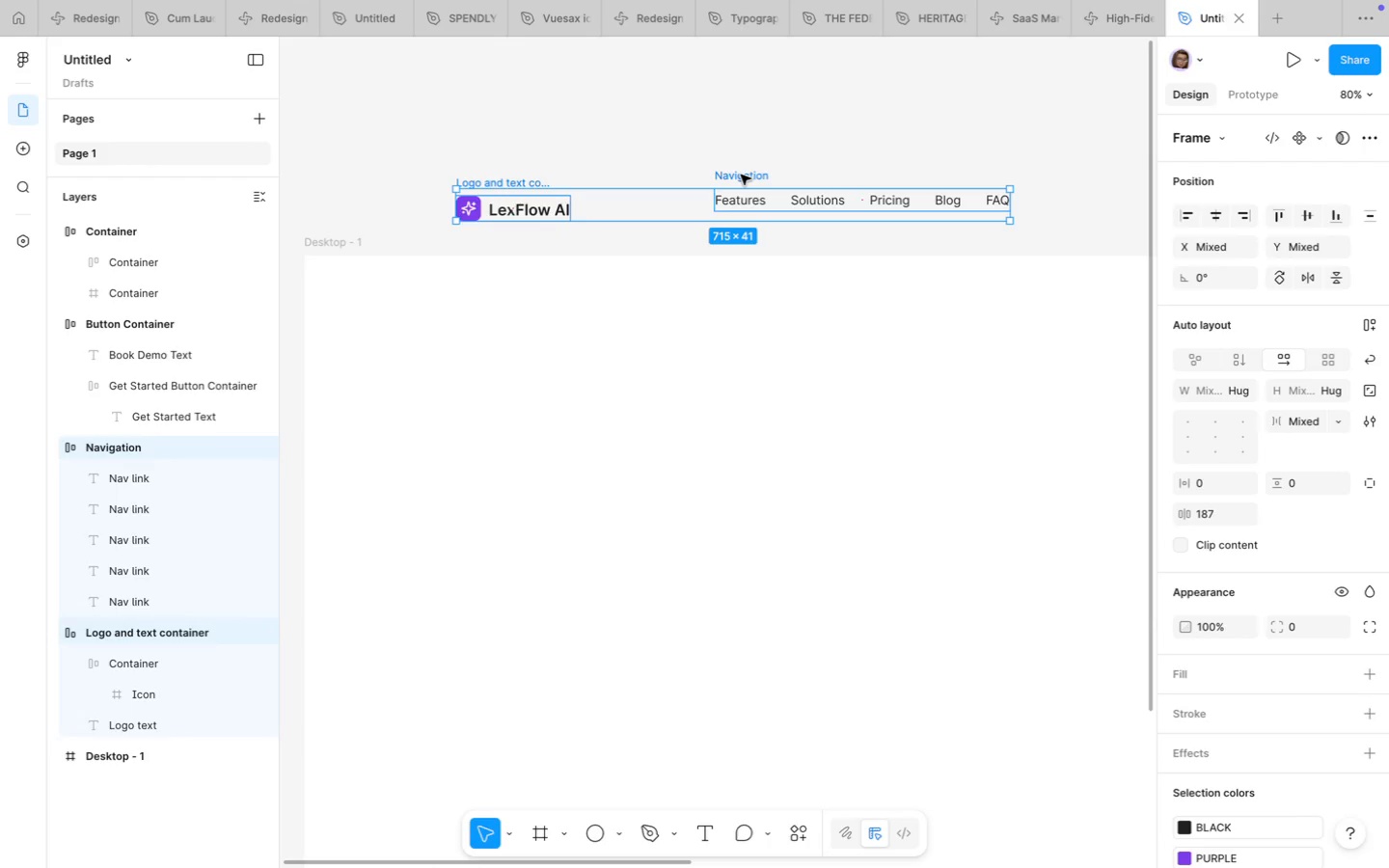 
key(Shift+A)
 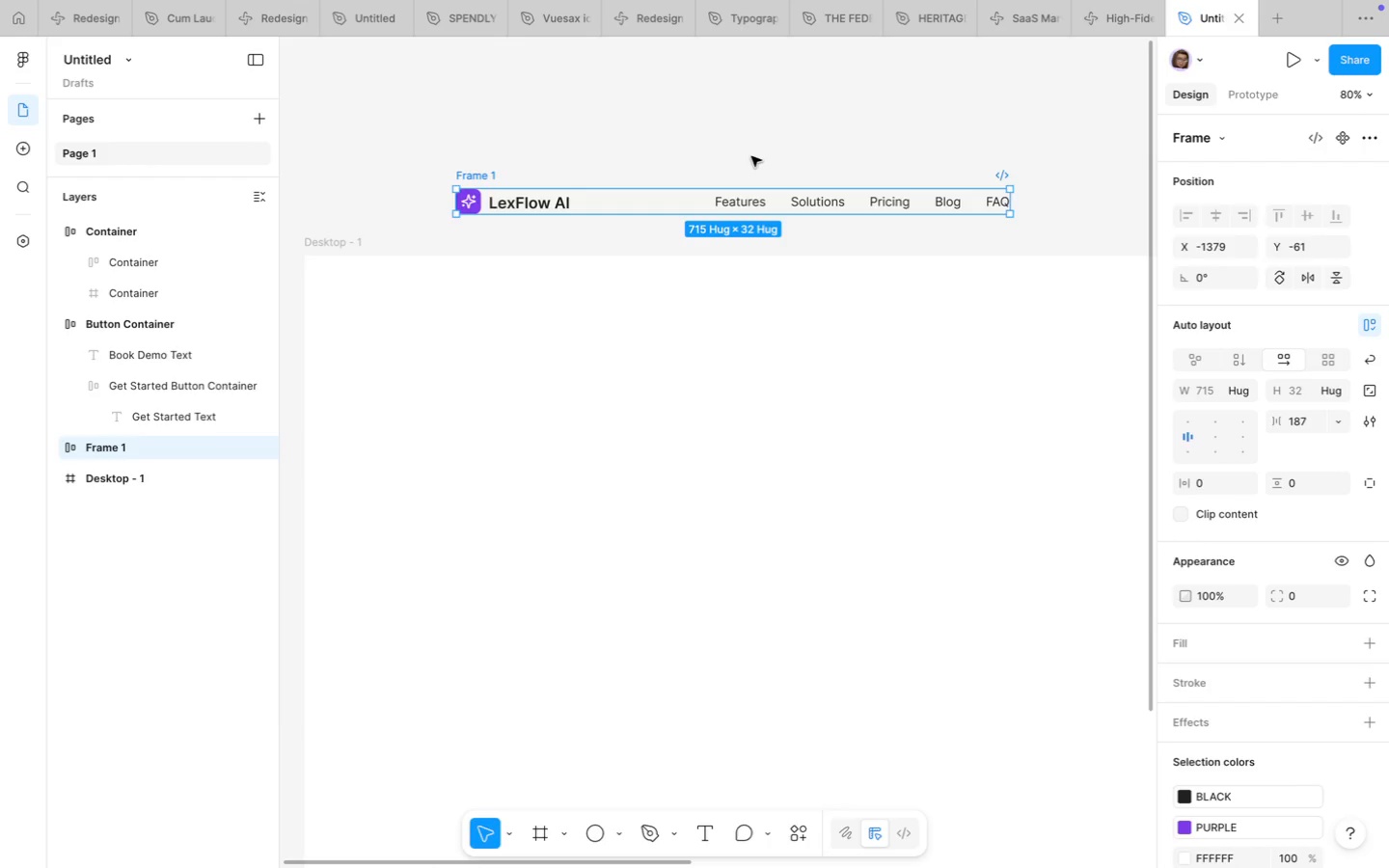 
scroll: coordinate [749, 162], scroll_direction: down, amount: 9.0
 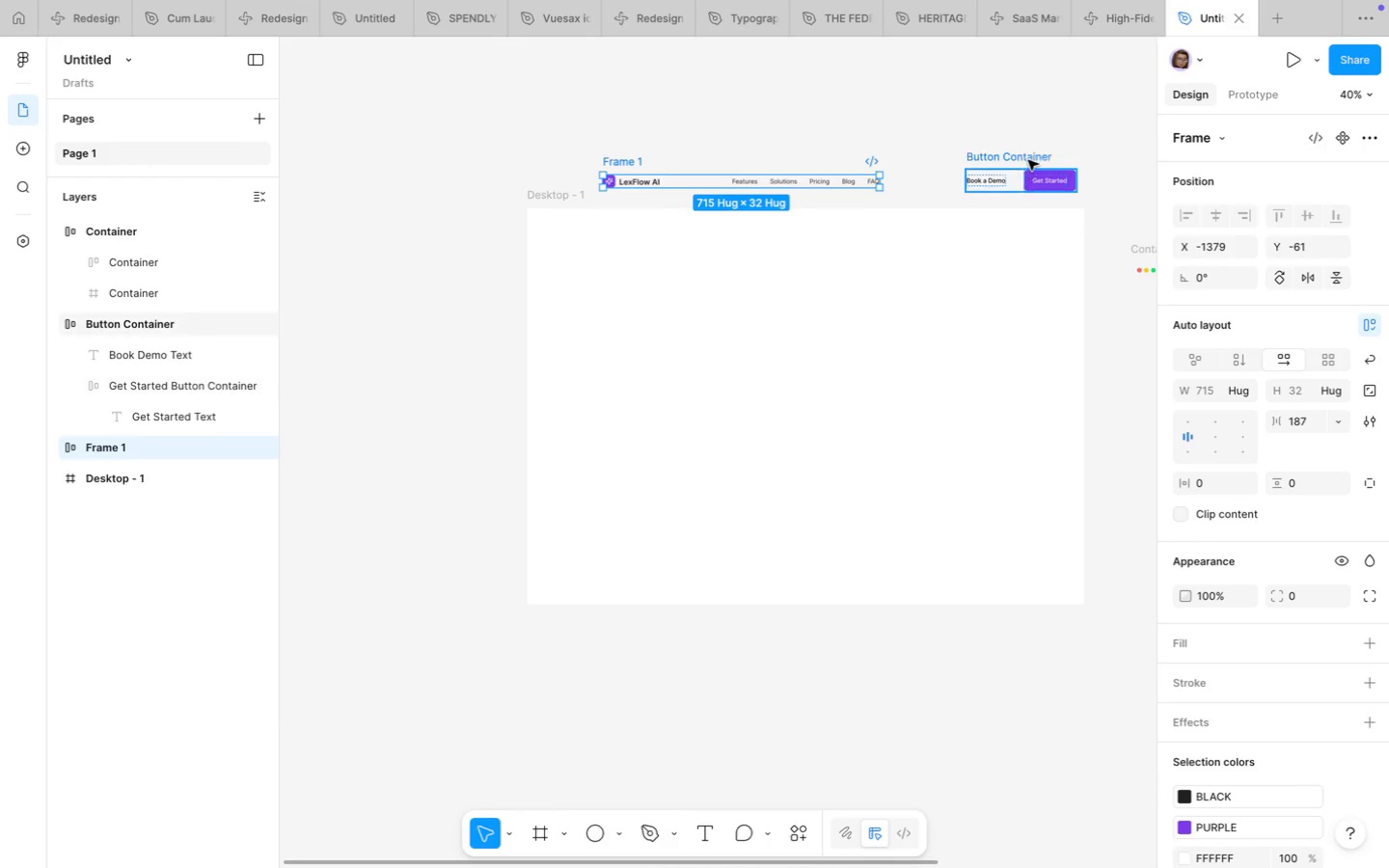 
hold_key(key=ShiftLeft, duration=0.53)
 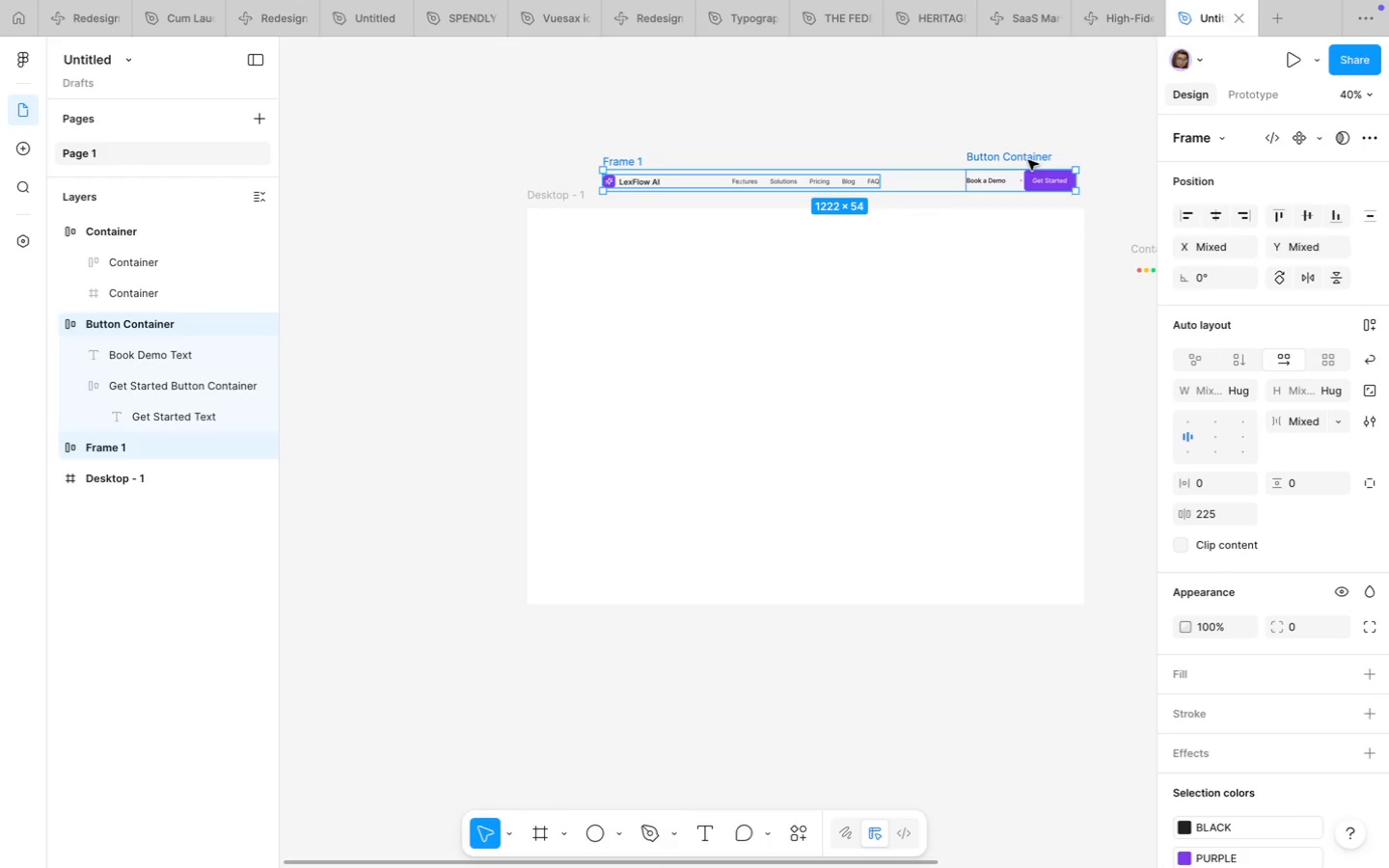 
key(Shift+ShiftLeft)
 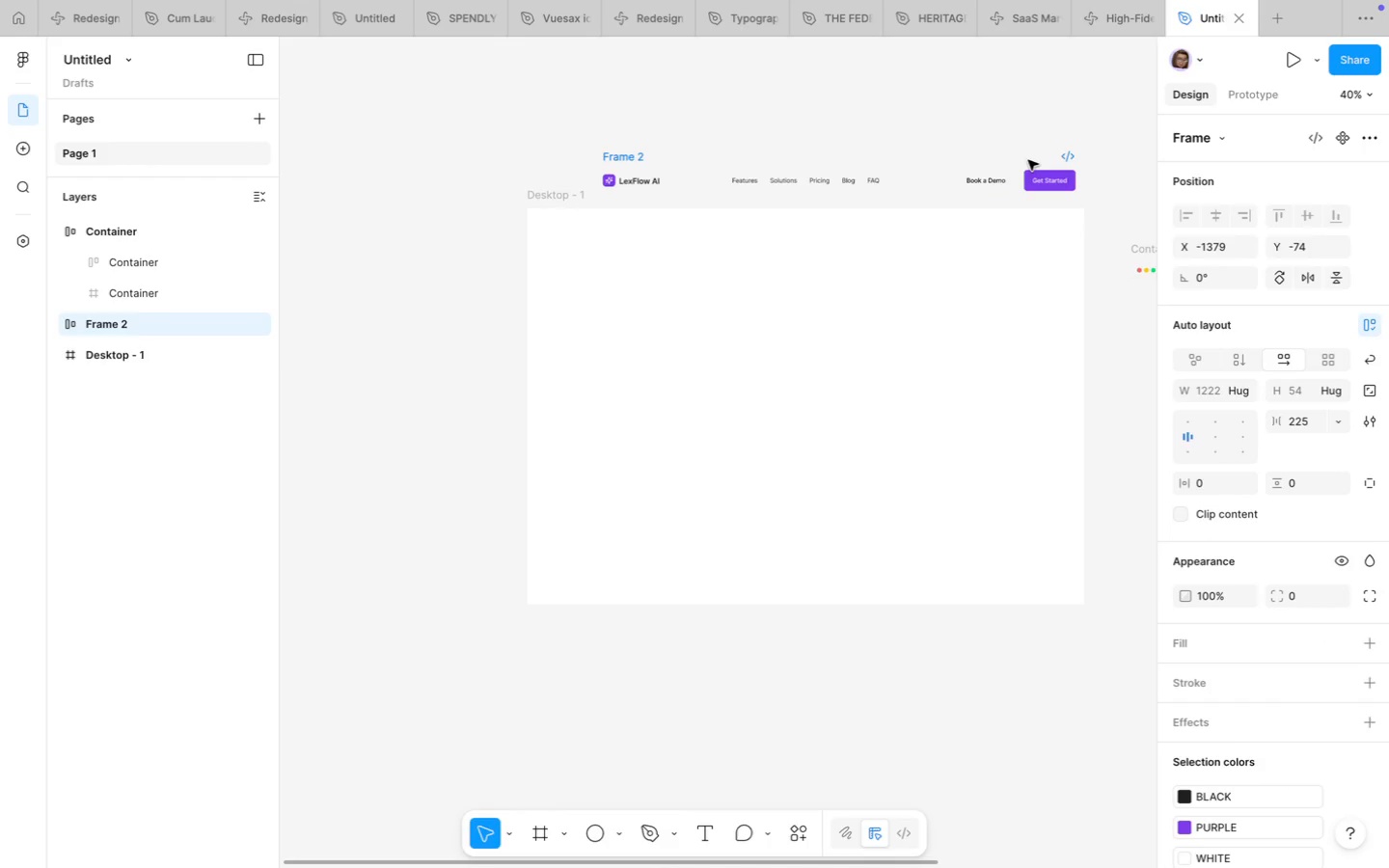 
key(Shift+A)
 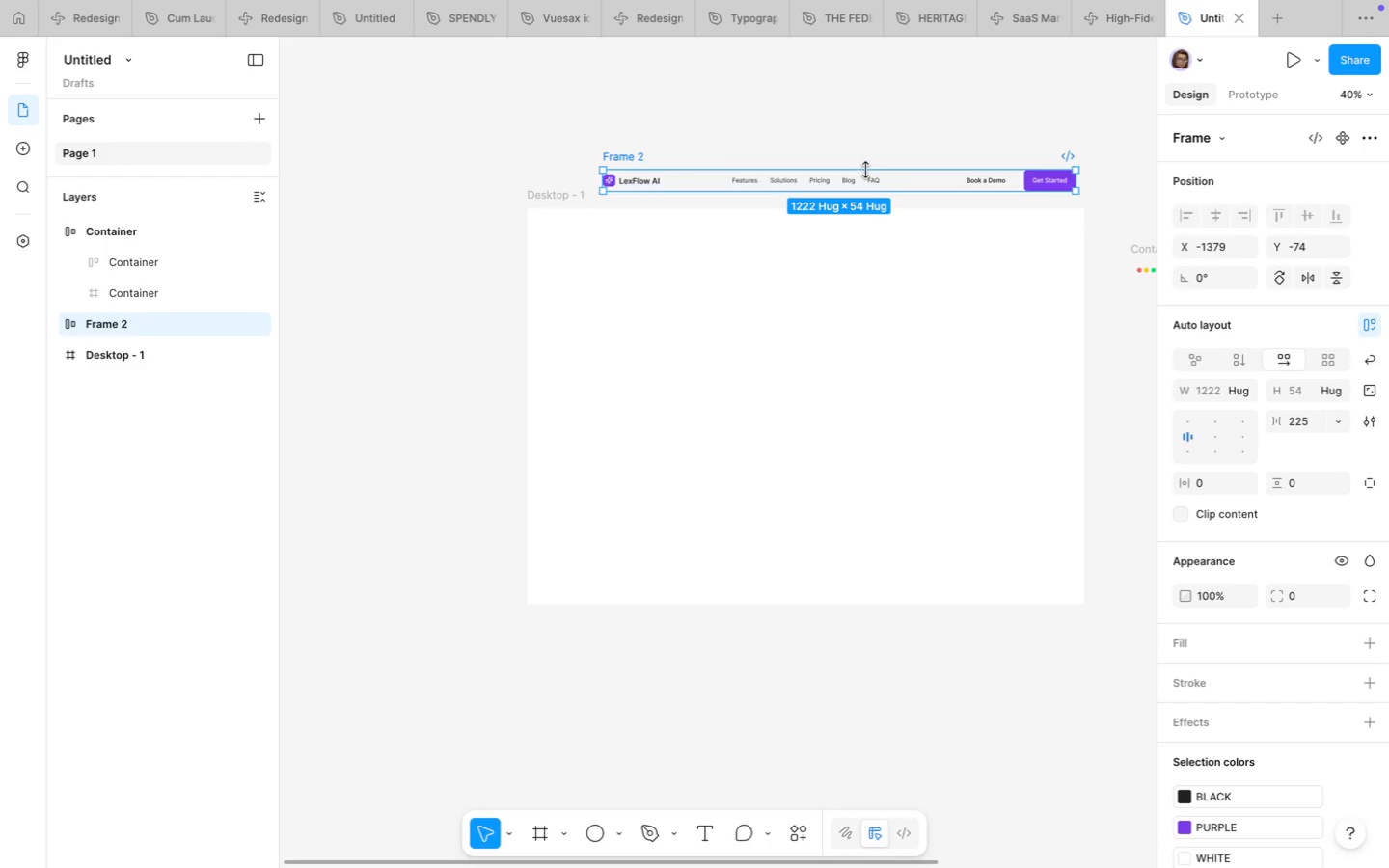 
left_click_drag(start_coordinate=[881, 181], to_coordinate=[855, 243])
 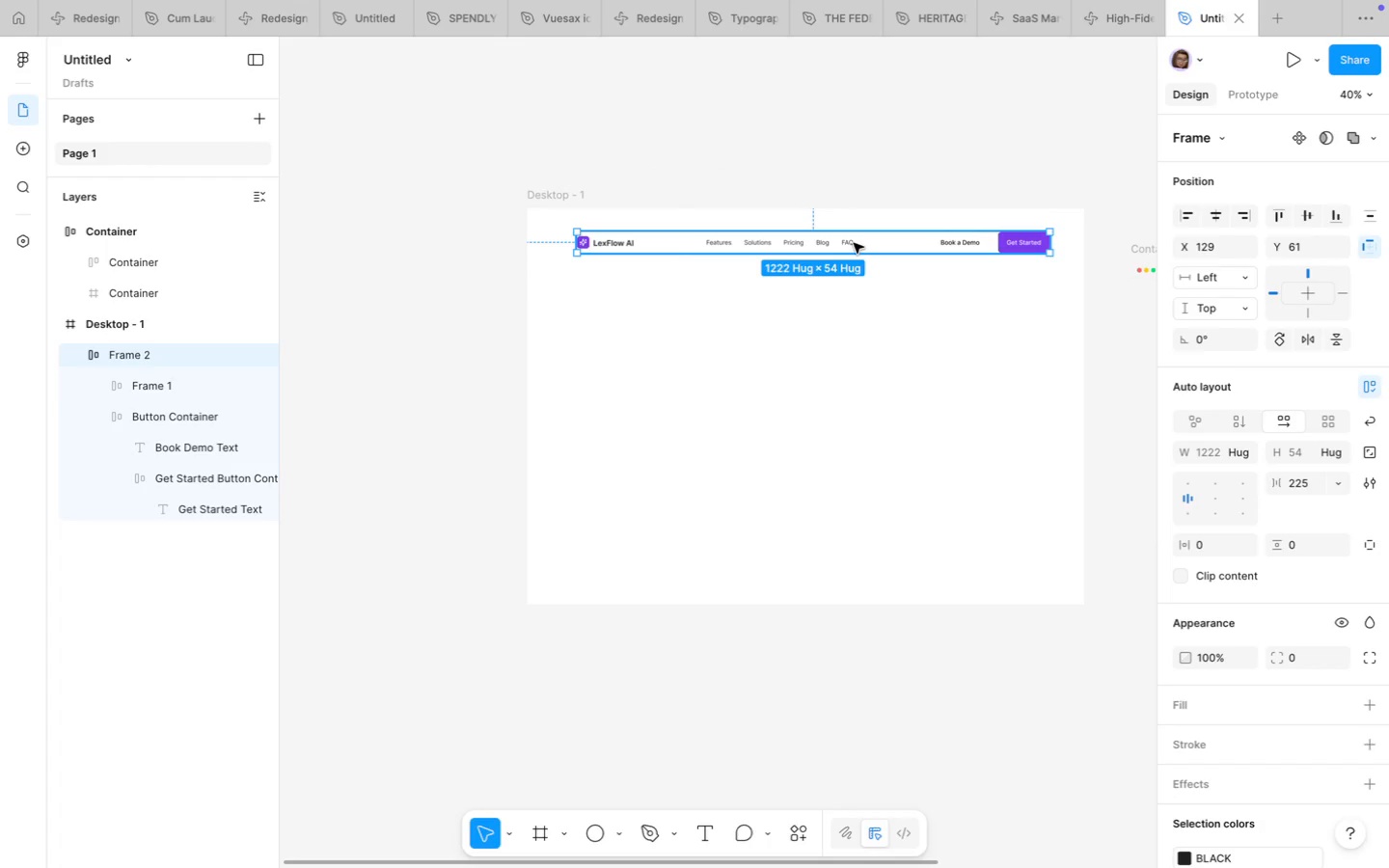 
left_click_drag(start_coordinate=[855, 243], to_coordinate=[849, 236])
 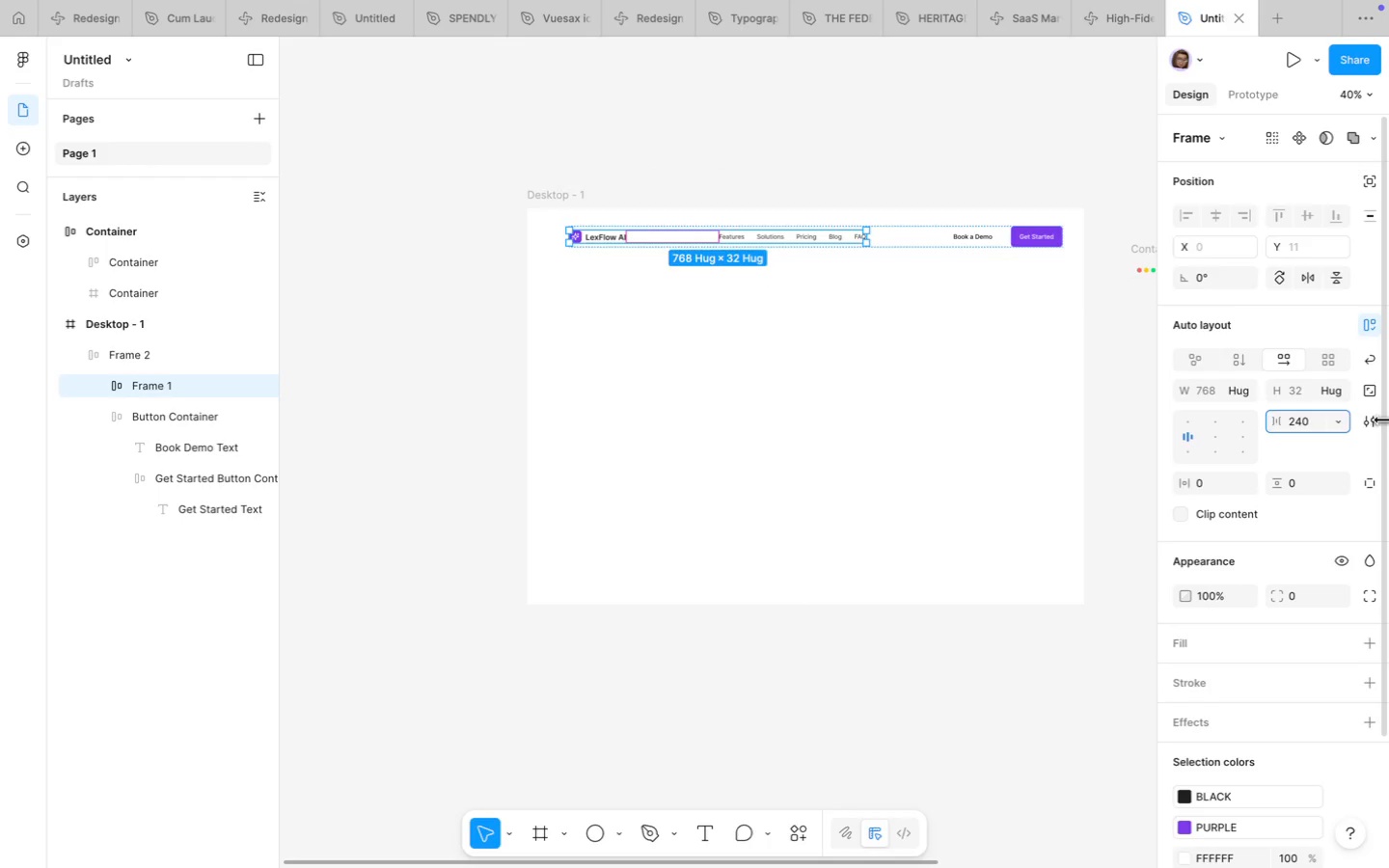 
wait(6.9)
 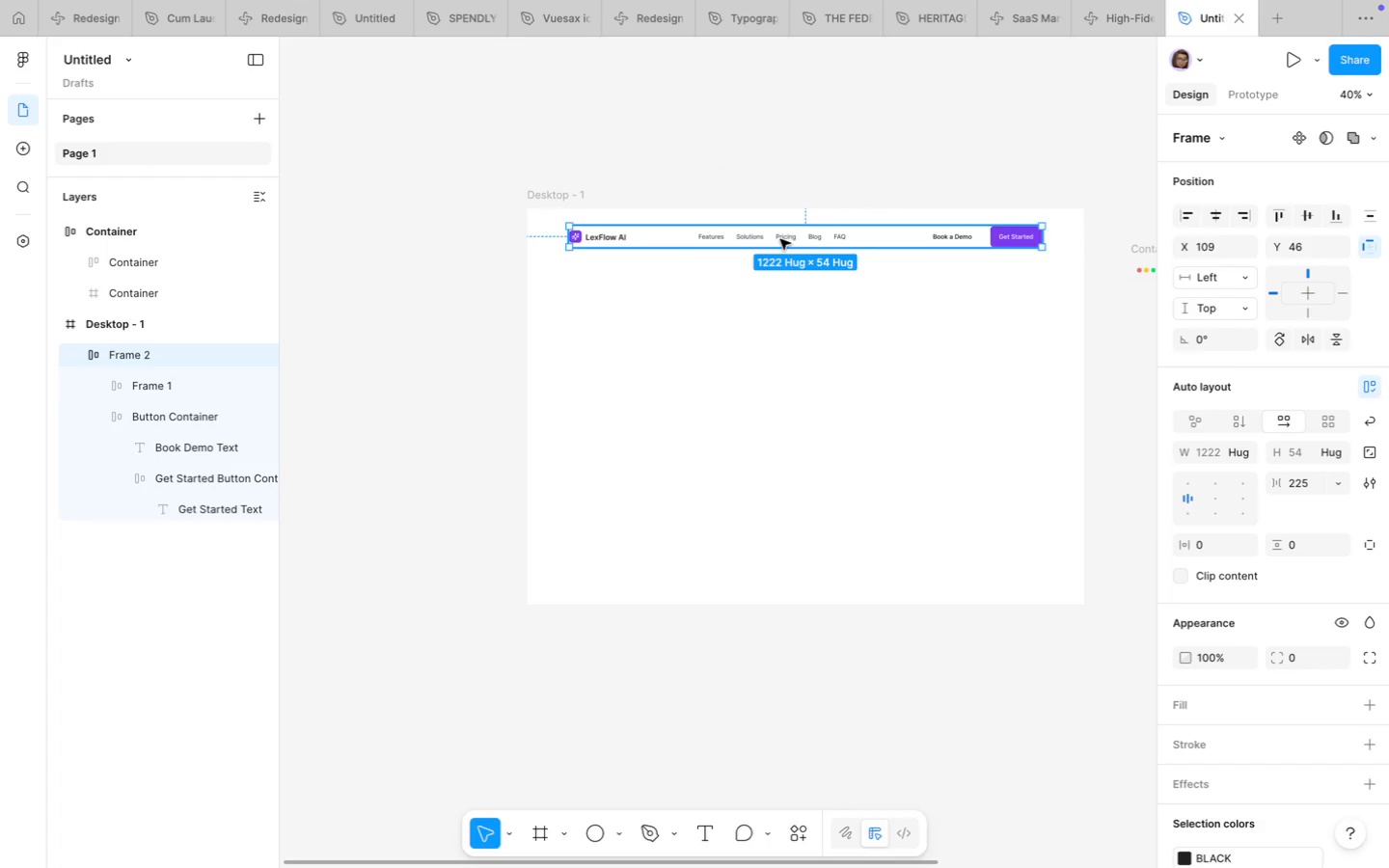 
left_click([899, 238])
 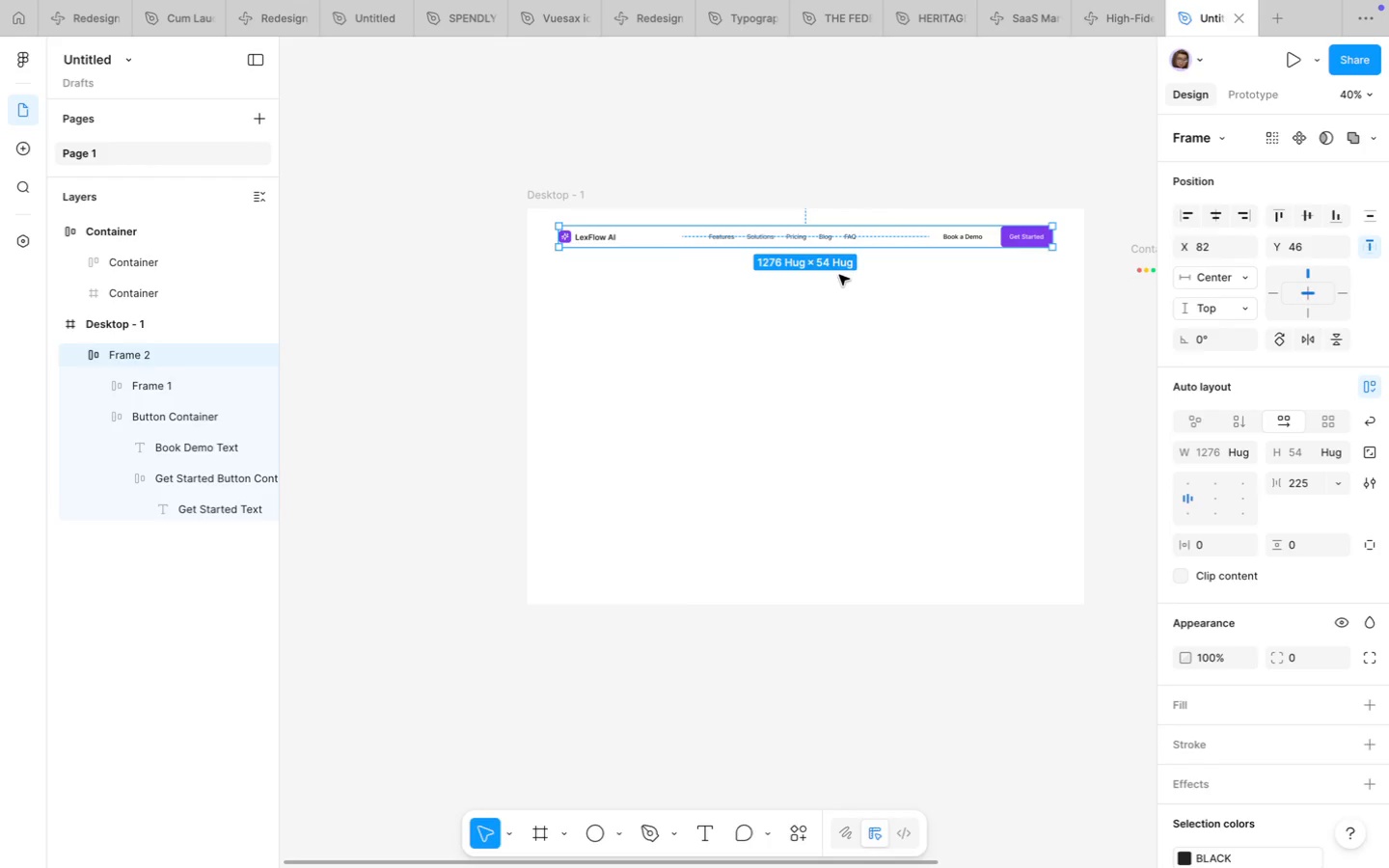 
wait(11.34)
 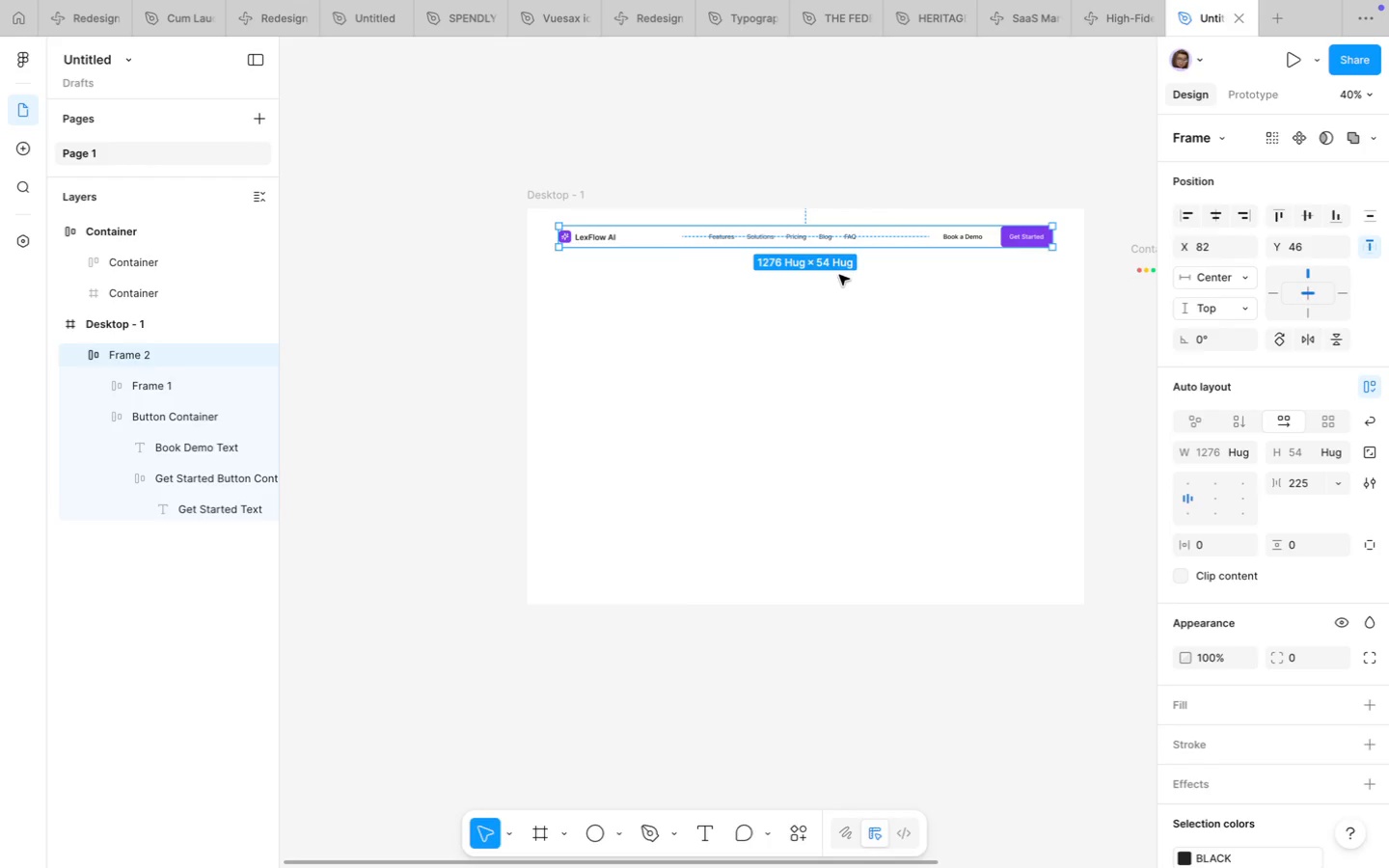 
key(Shift+ShiftLeft)
 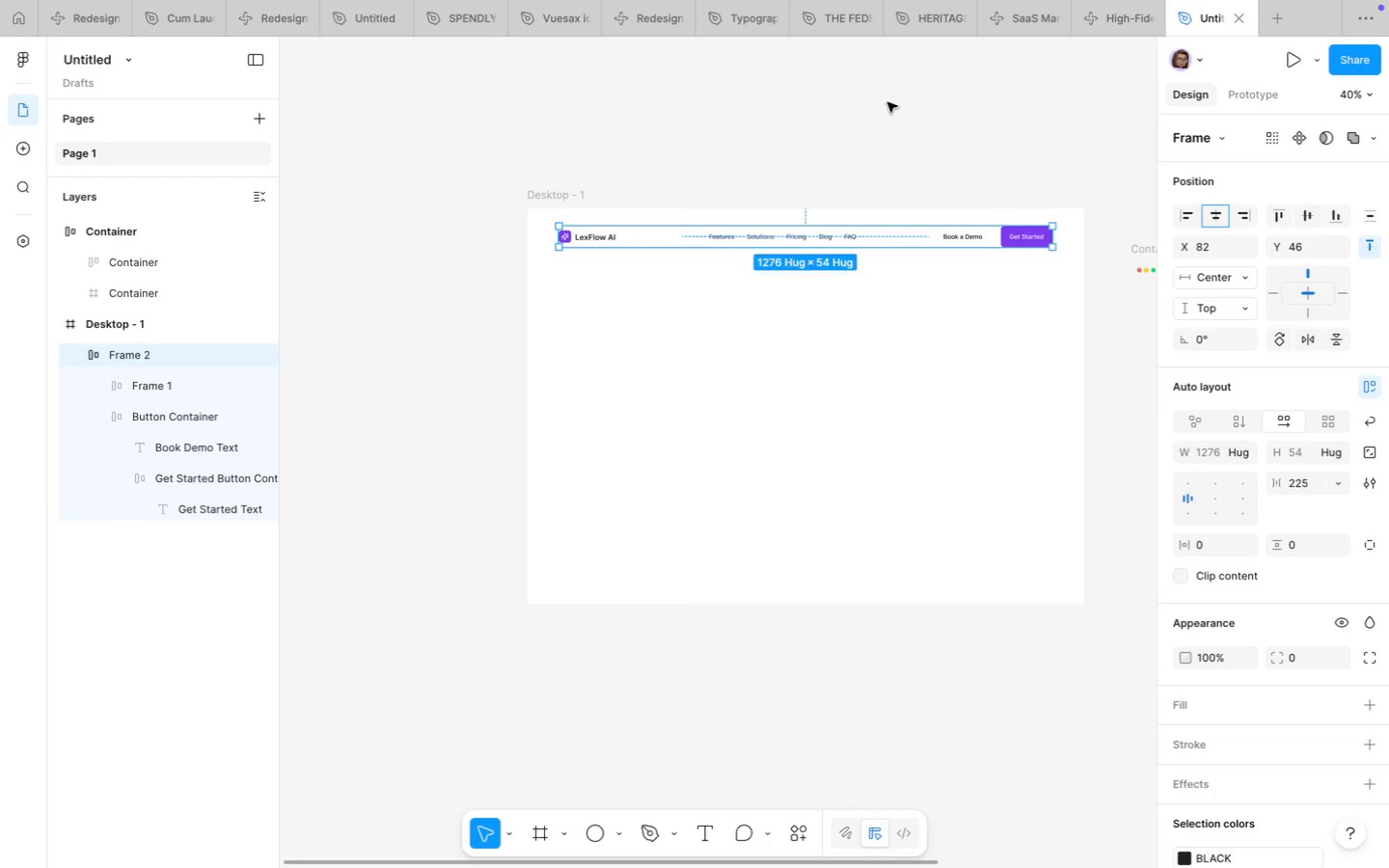 
key(Shift+A)
 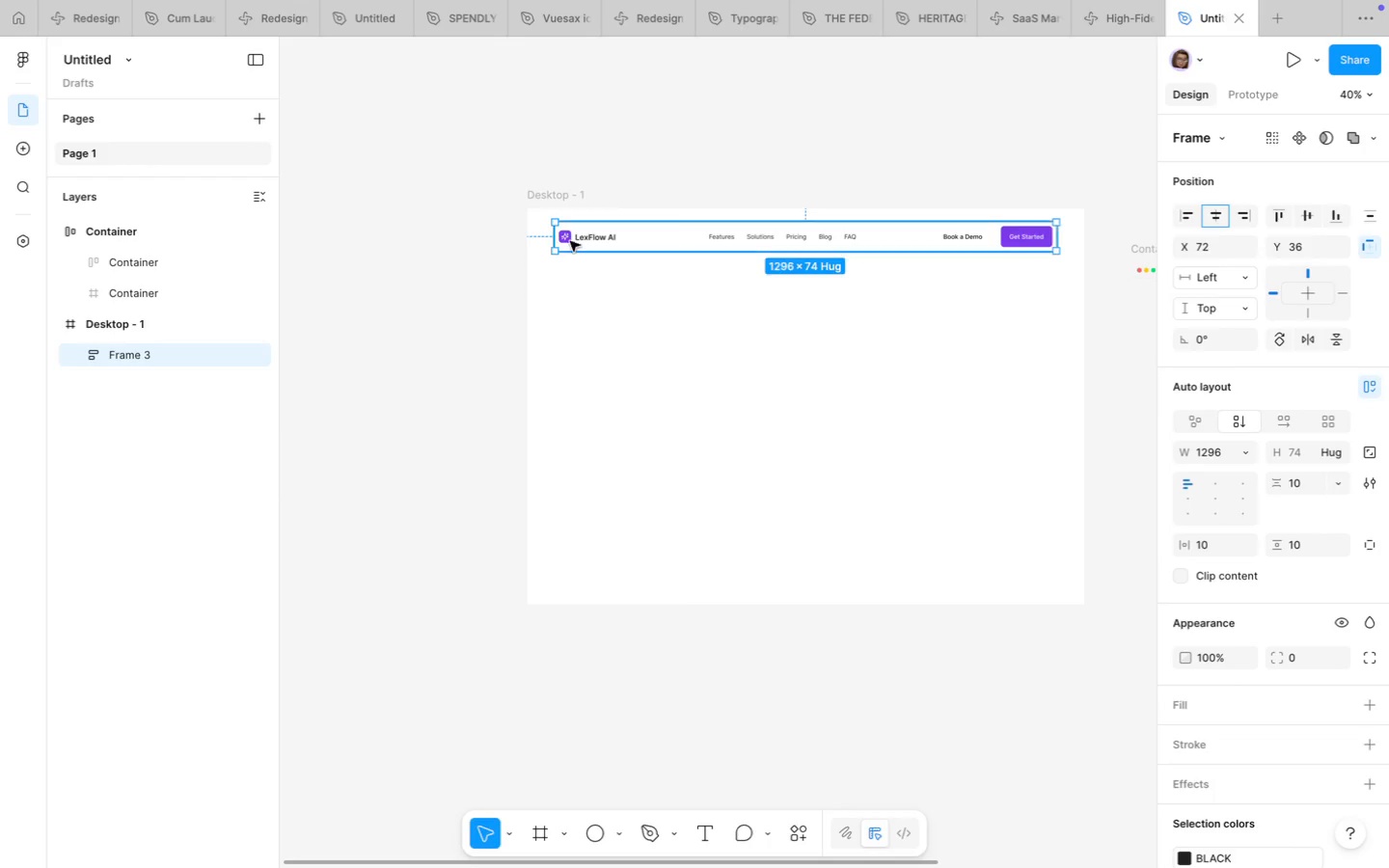 
left_click_drag(start_coordinate=[555, 234], to_coordinate=[547, 230])
 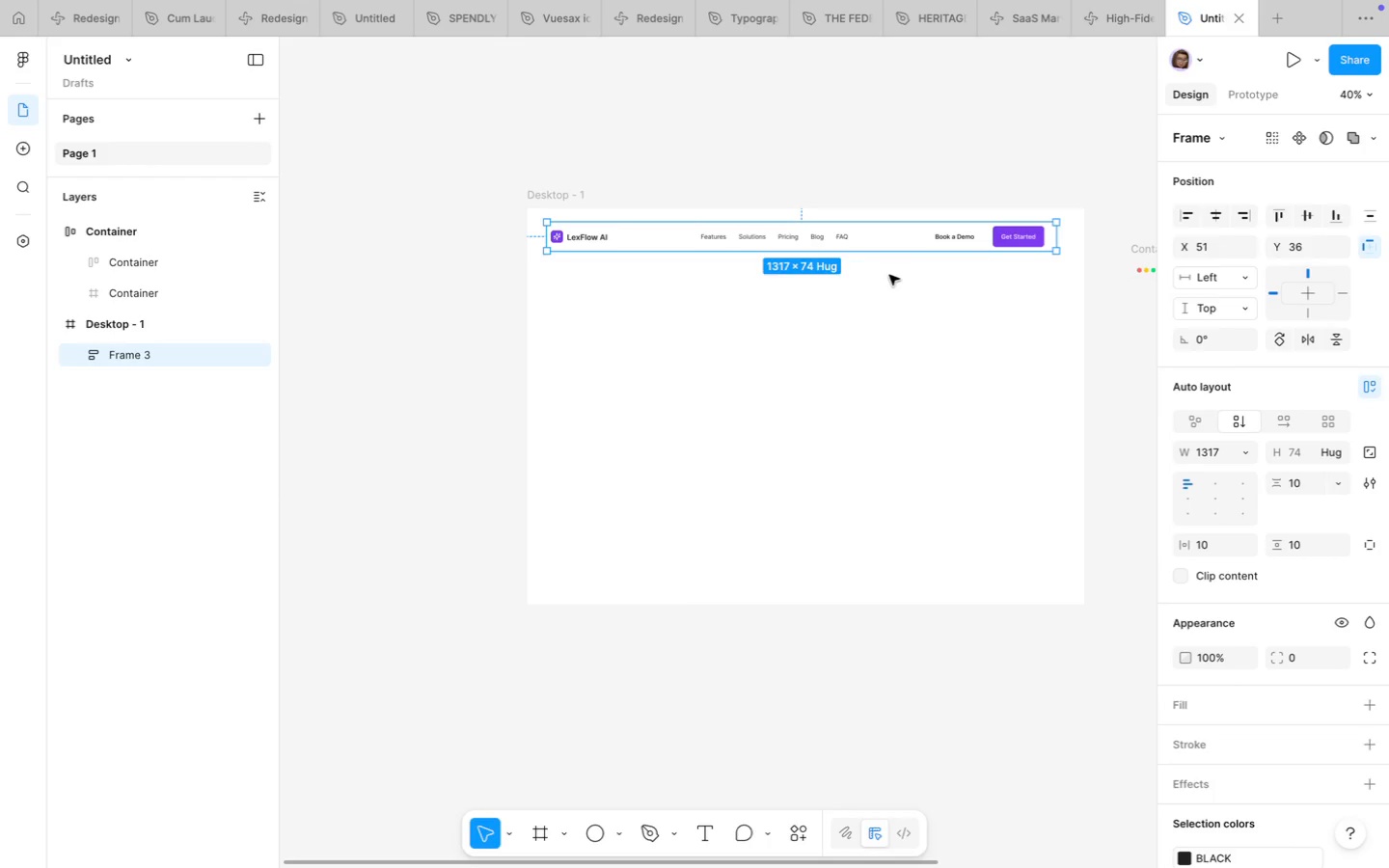 
key(Meta+CommandLeft)
 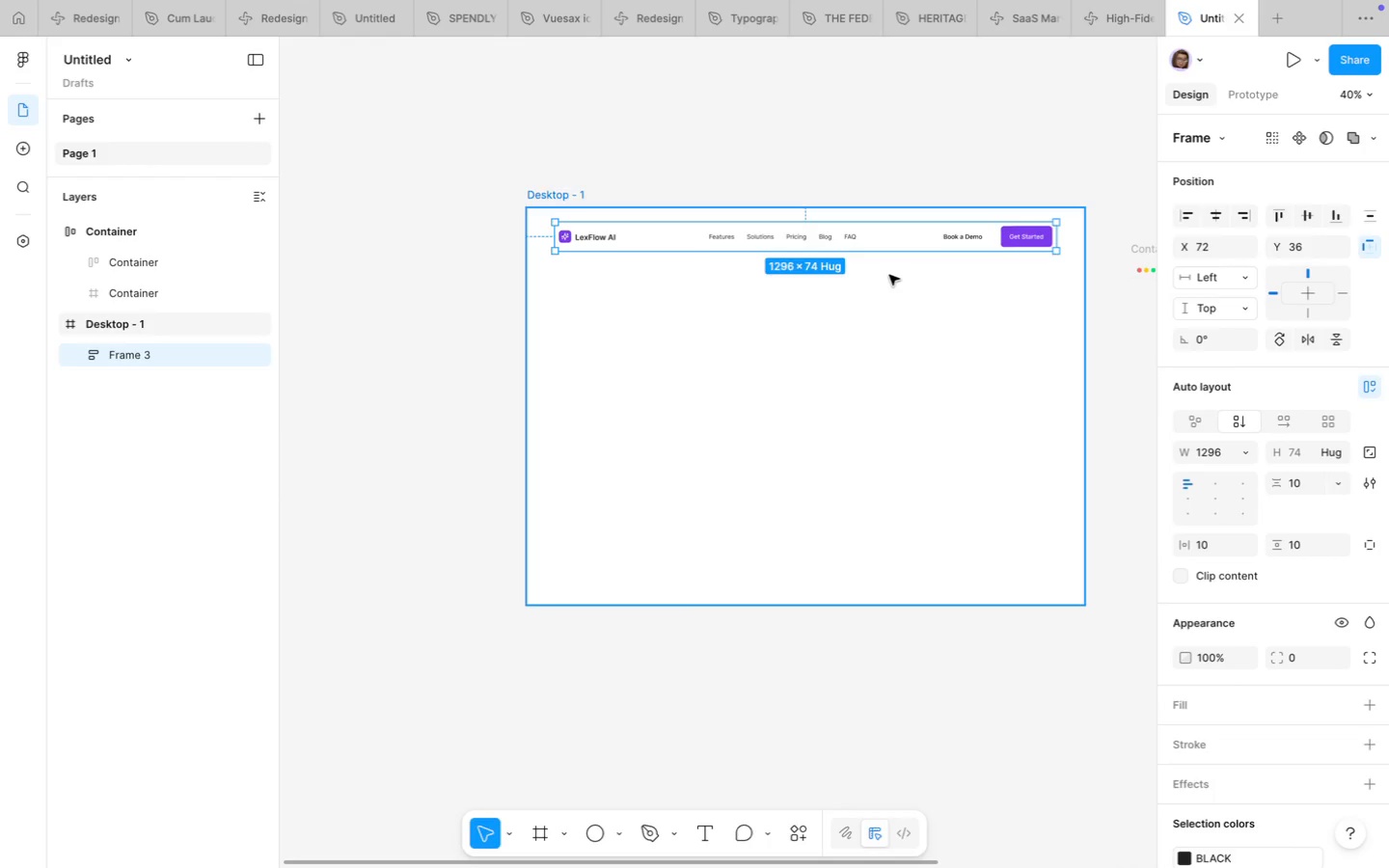 
key(Meta+Z)
 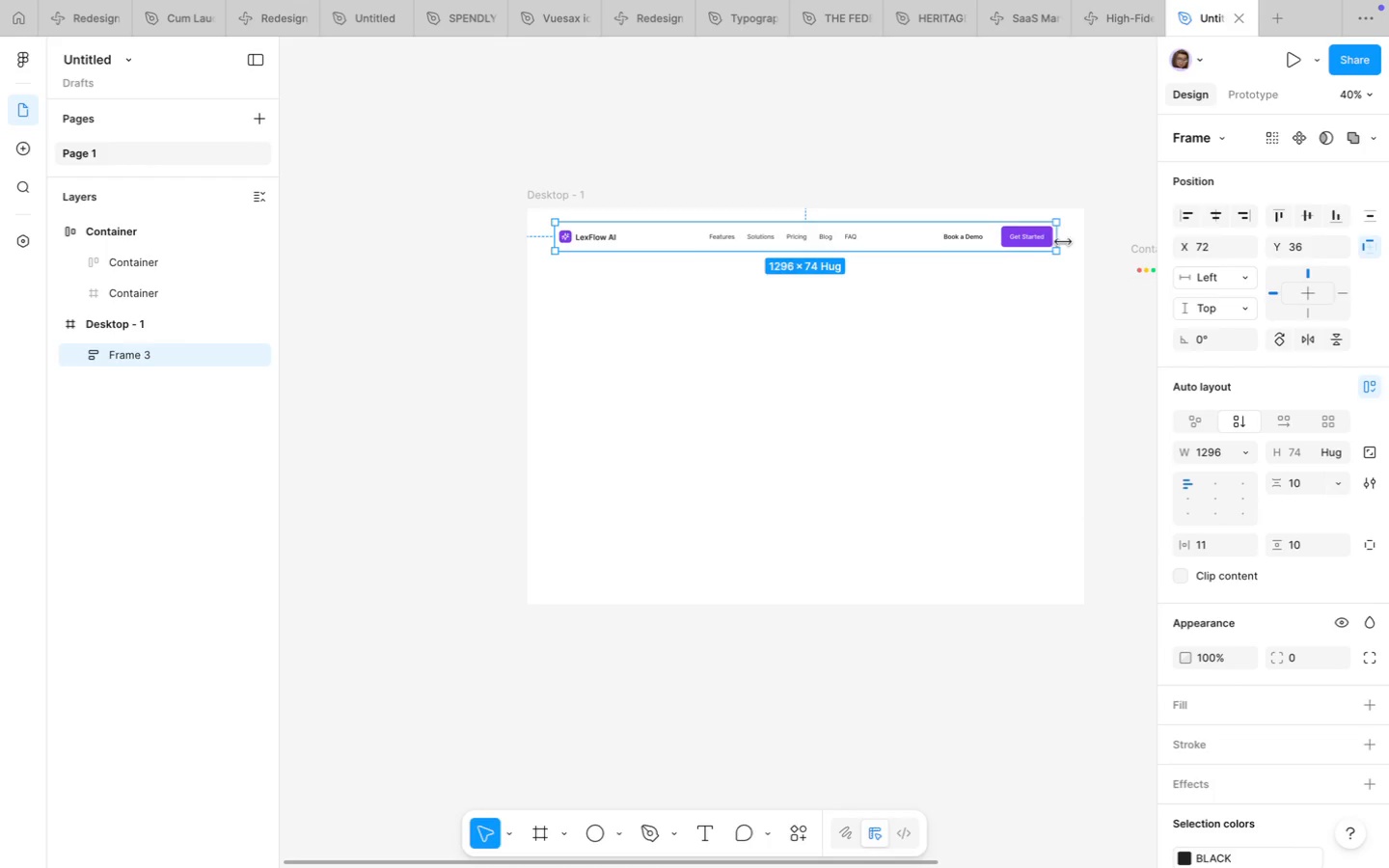 
wait(6.78)
 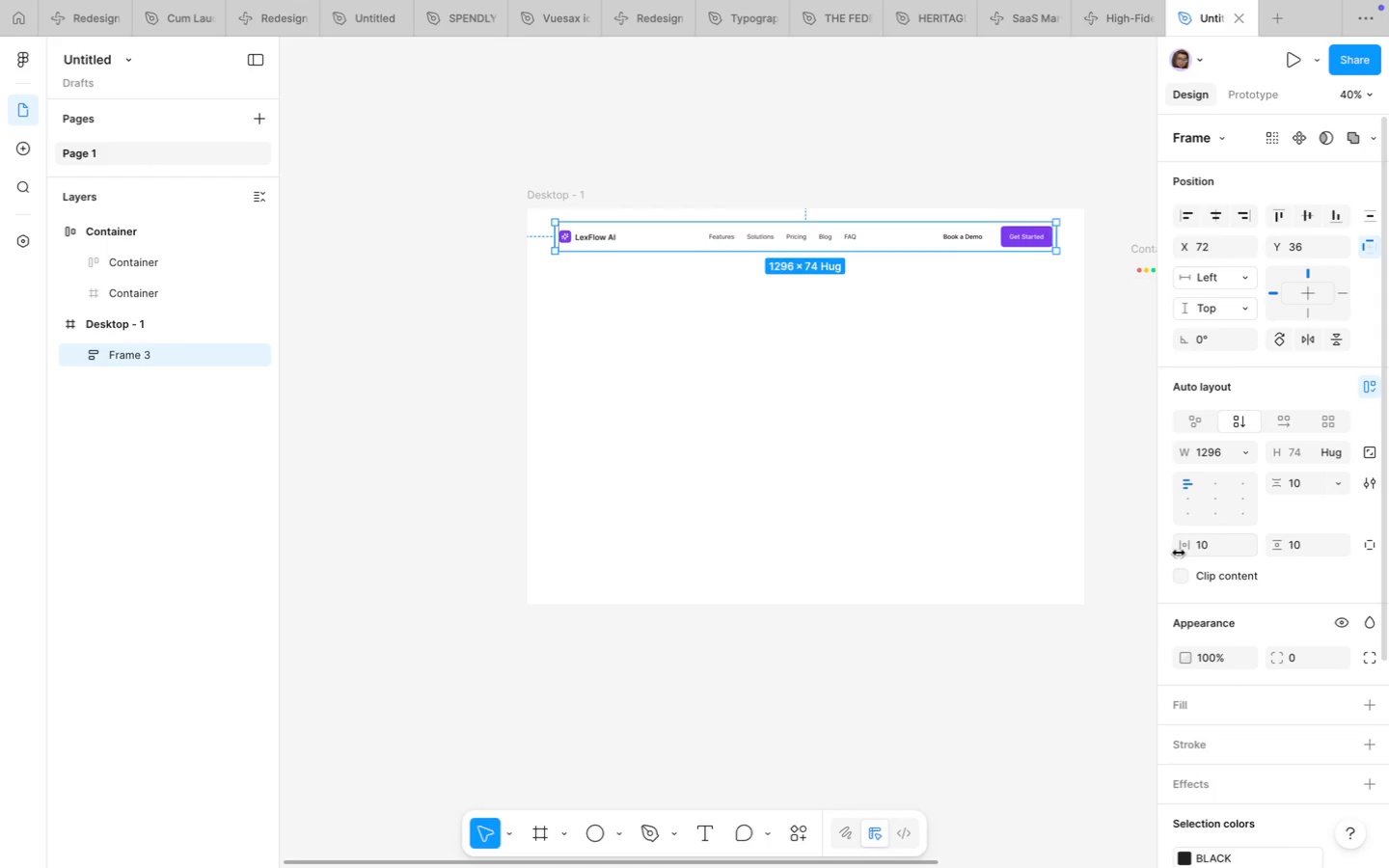 
left_click_drag(start_coordinate=[1061, 232], to_coordinate=[1079, 234])
 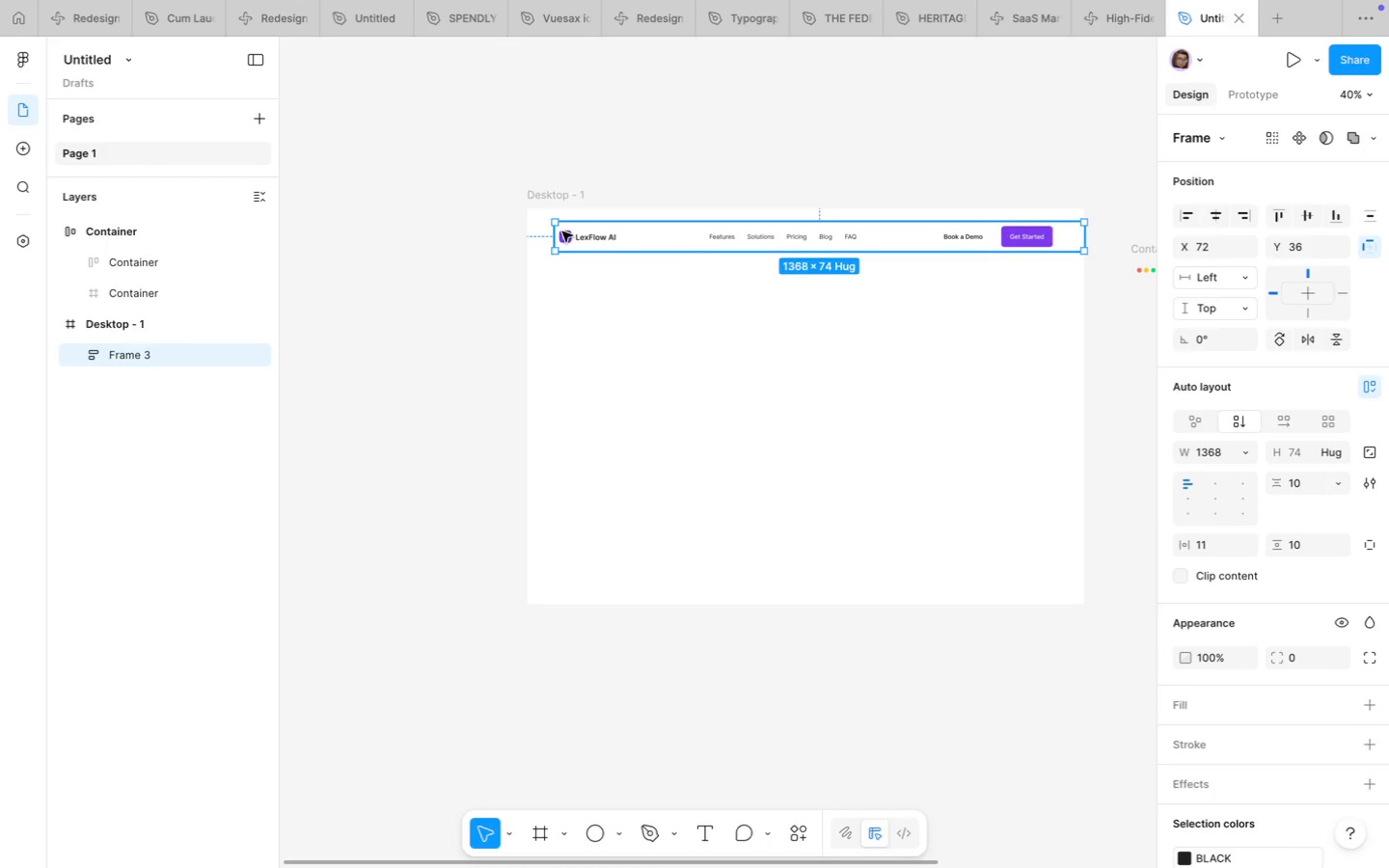 
left_click_drag(start_coordinate=[556, 232], to_coordinate=[529, 224])
 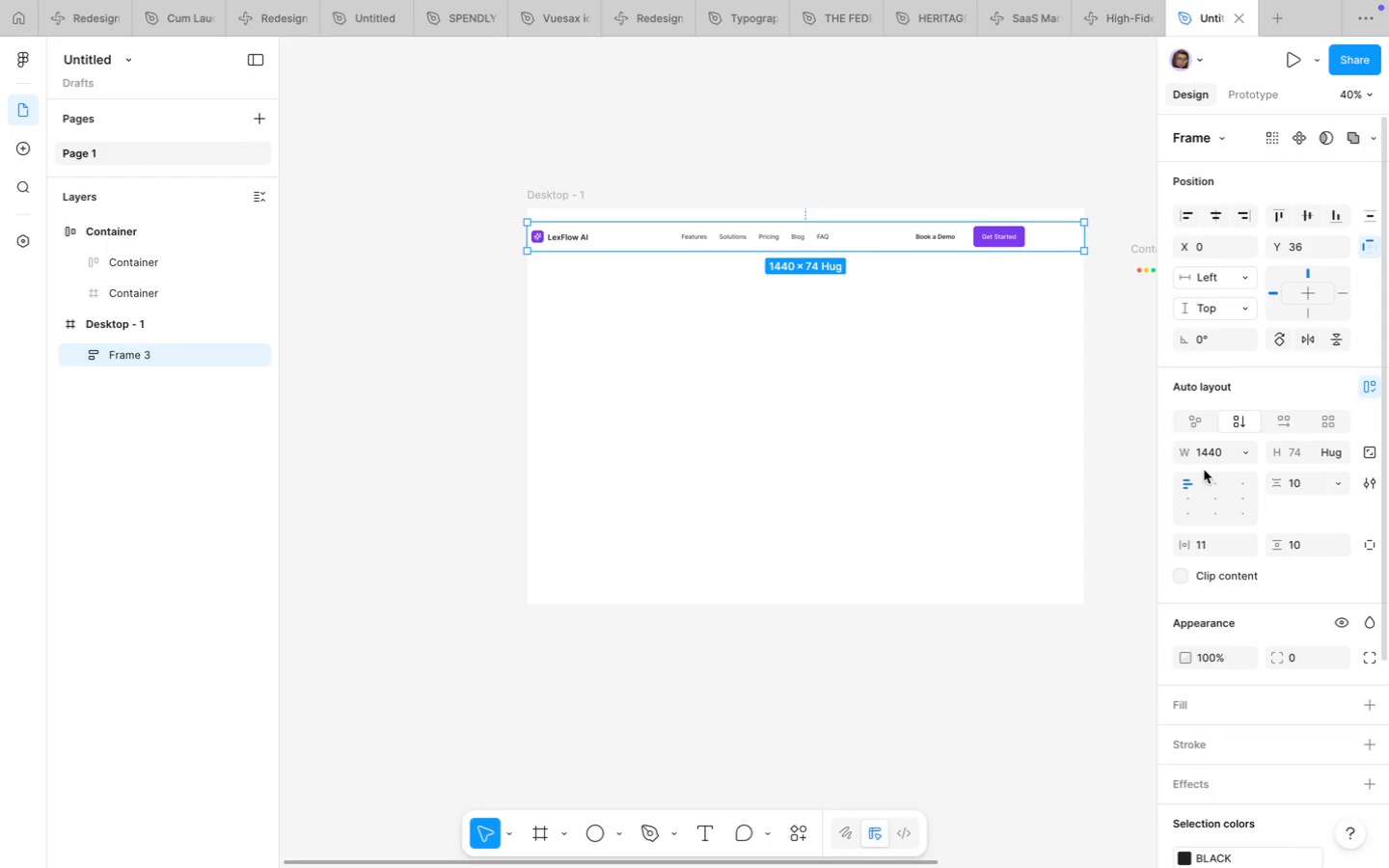 
double_click([1212, 480])
 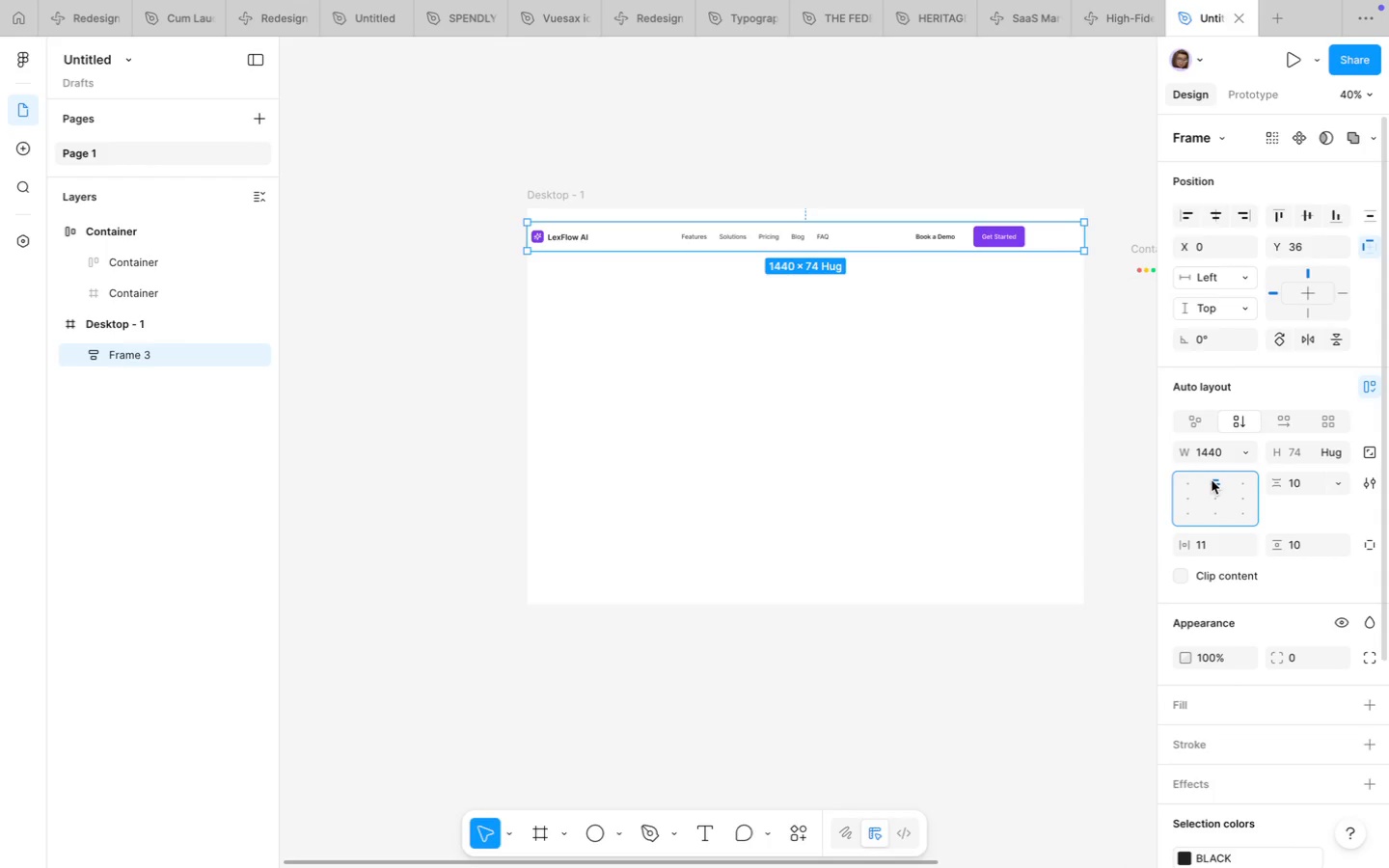 
left_click([1212, 480])
 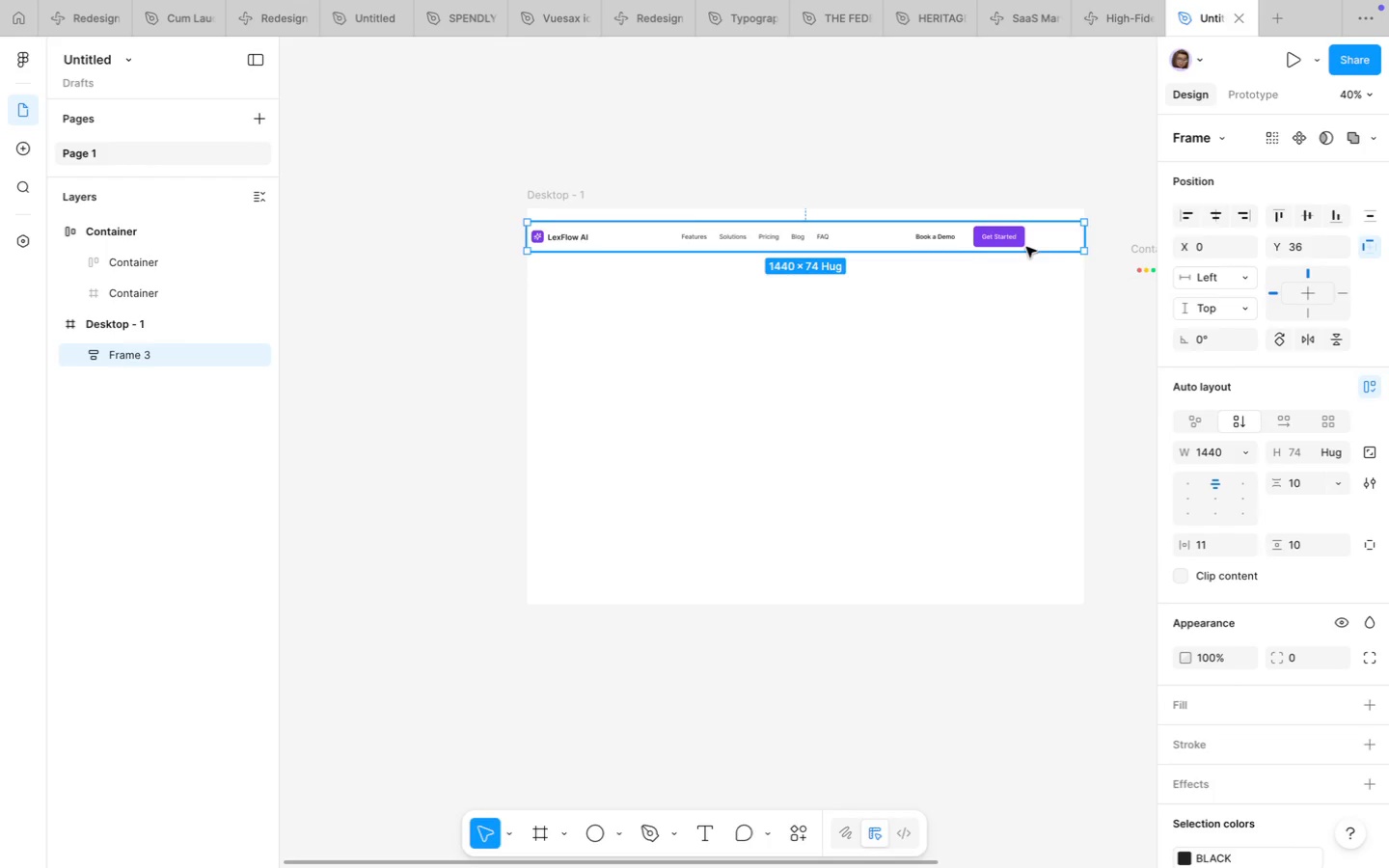 
double_click([1026, 241])
 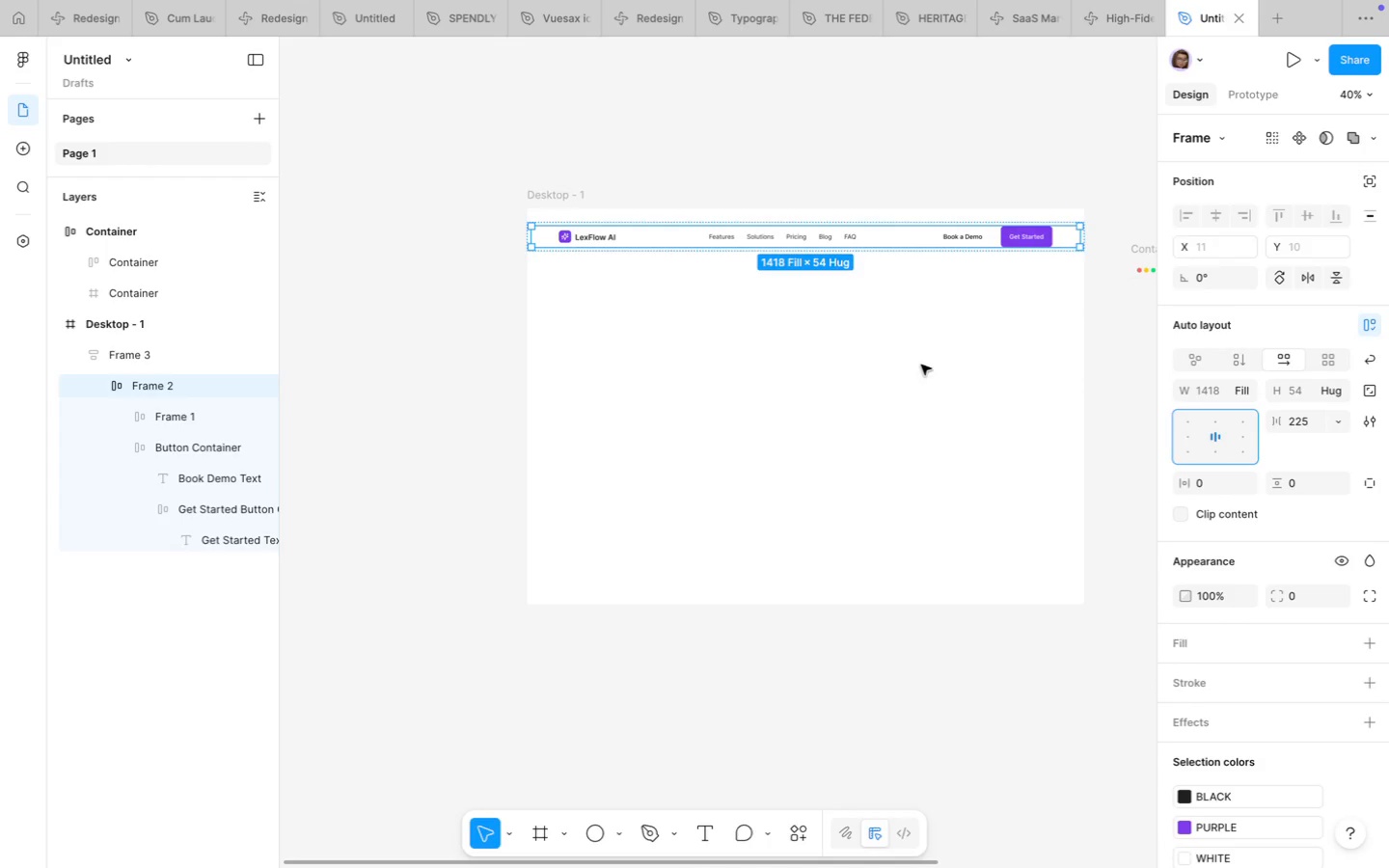 
left_click([879, 253])
 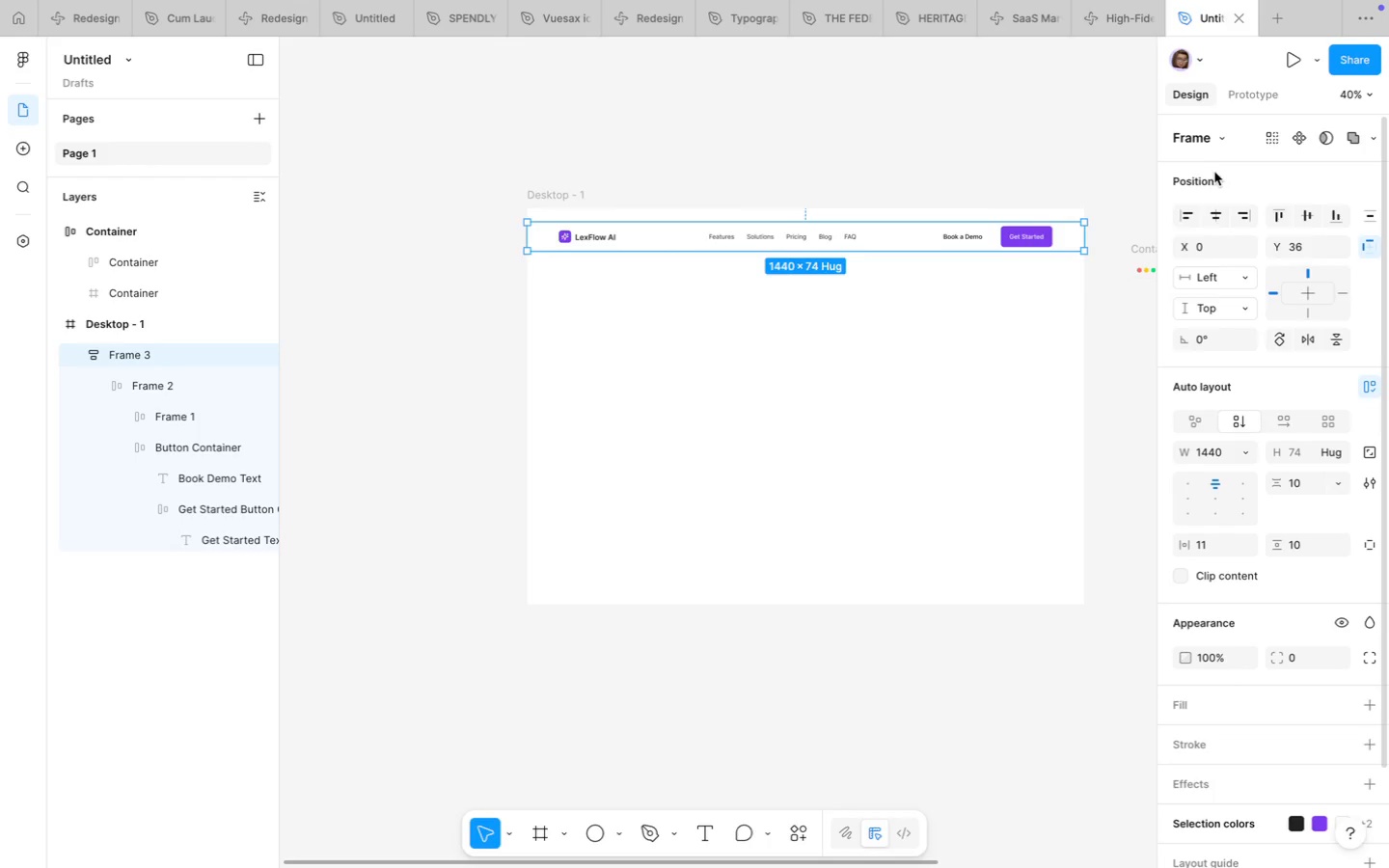 
left_click([1222, 219])
 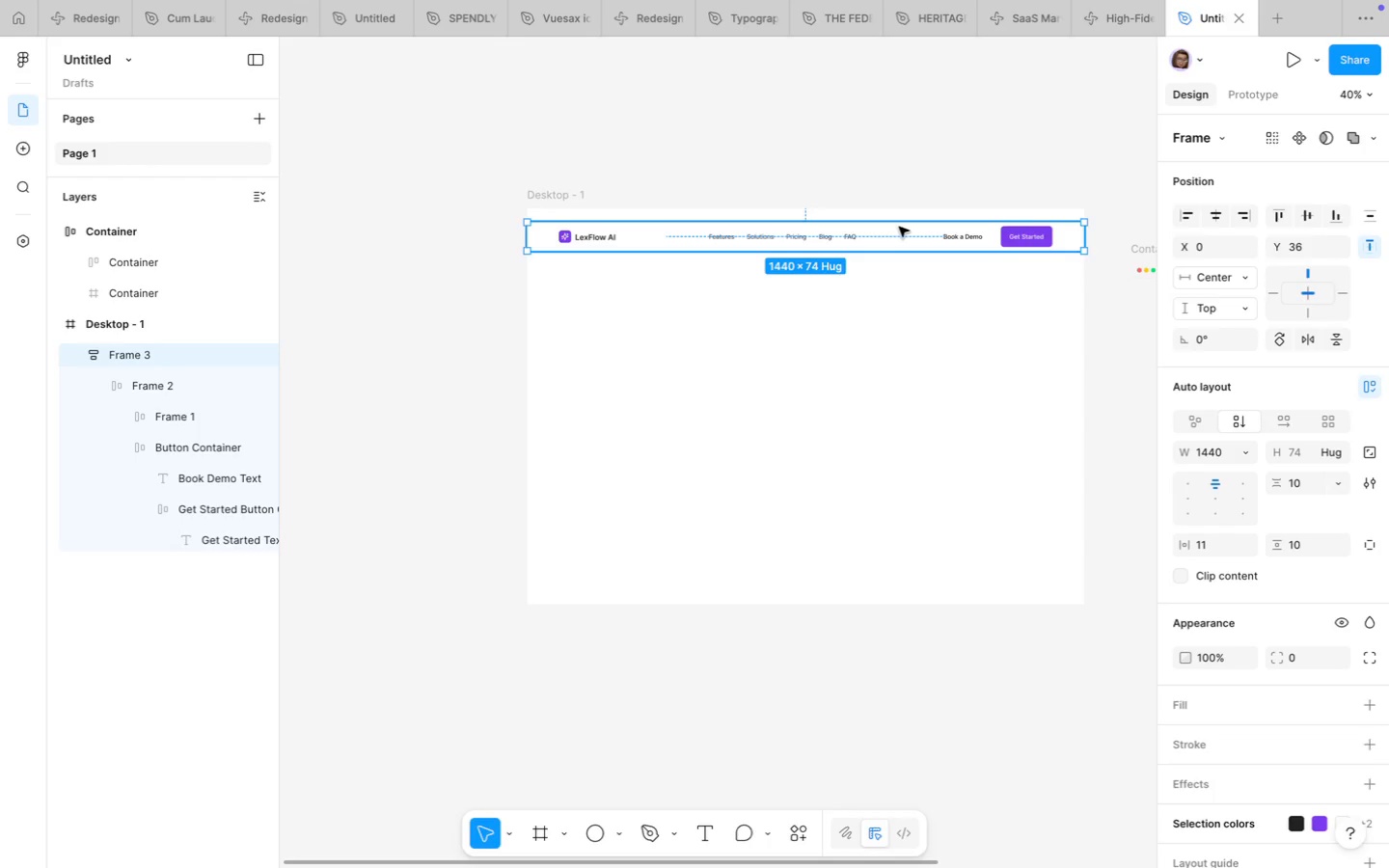 
key(ArrowUp)
 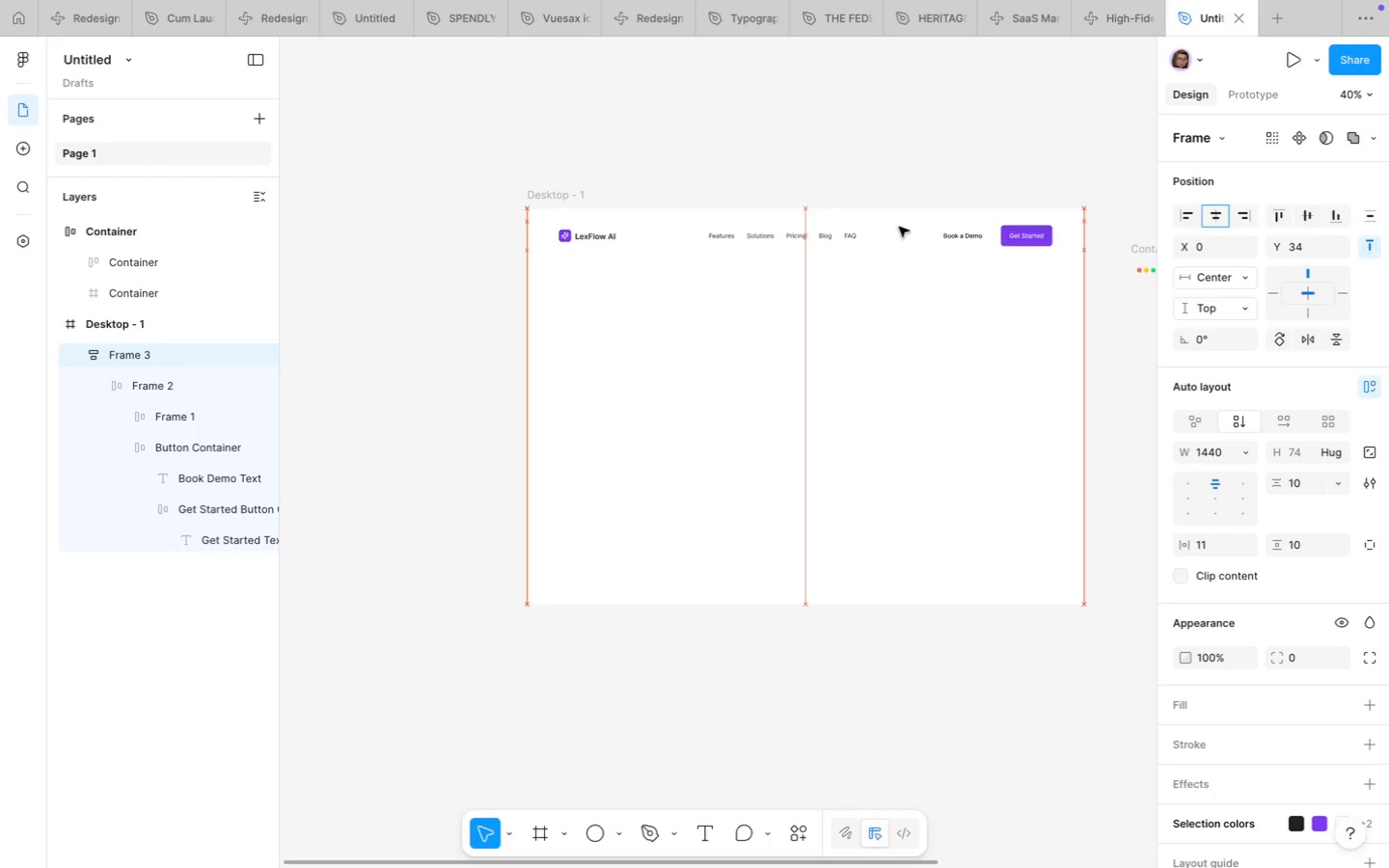 
key(ArrowUp)
 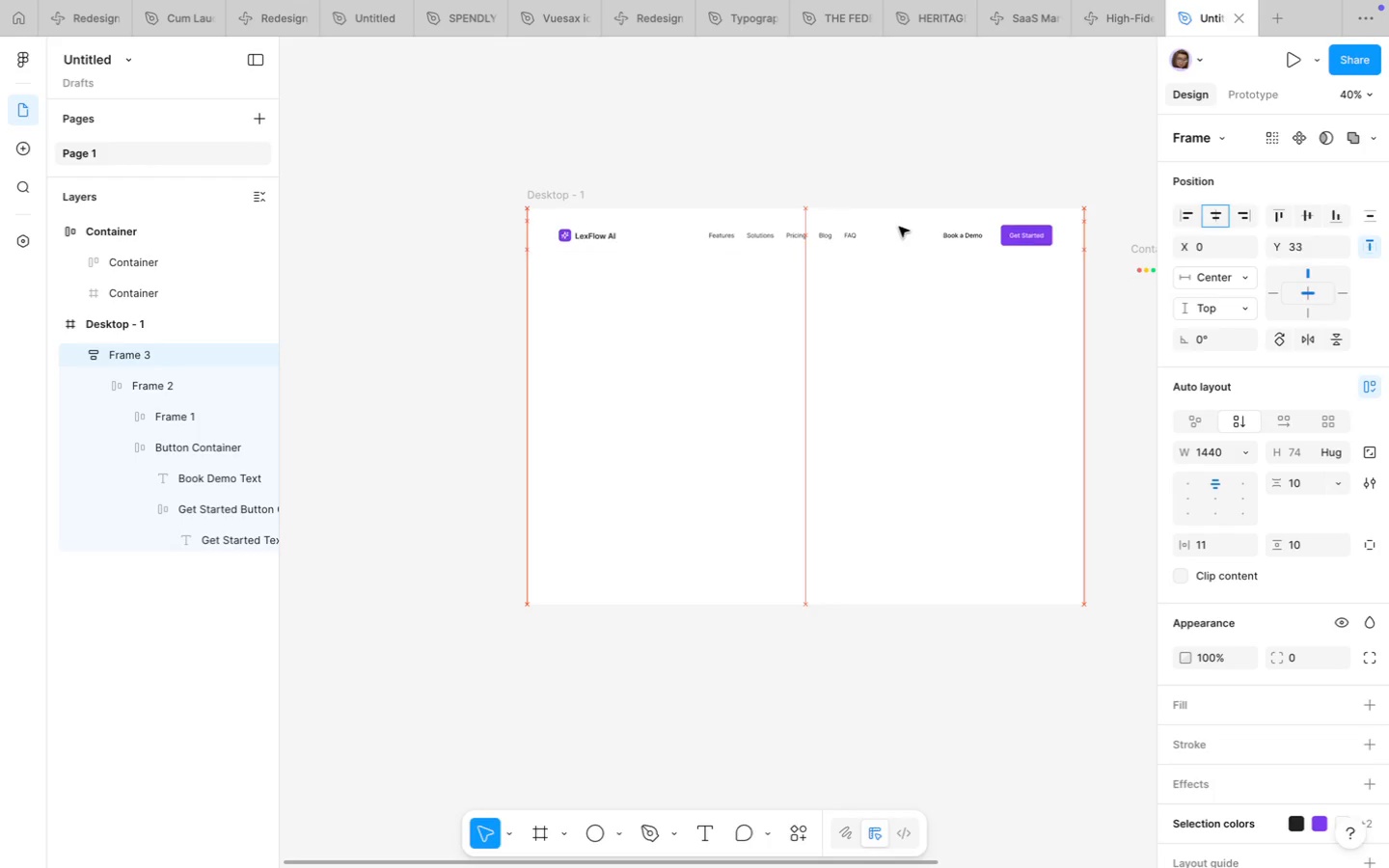 
key(ArrowUp)
 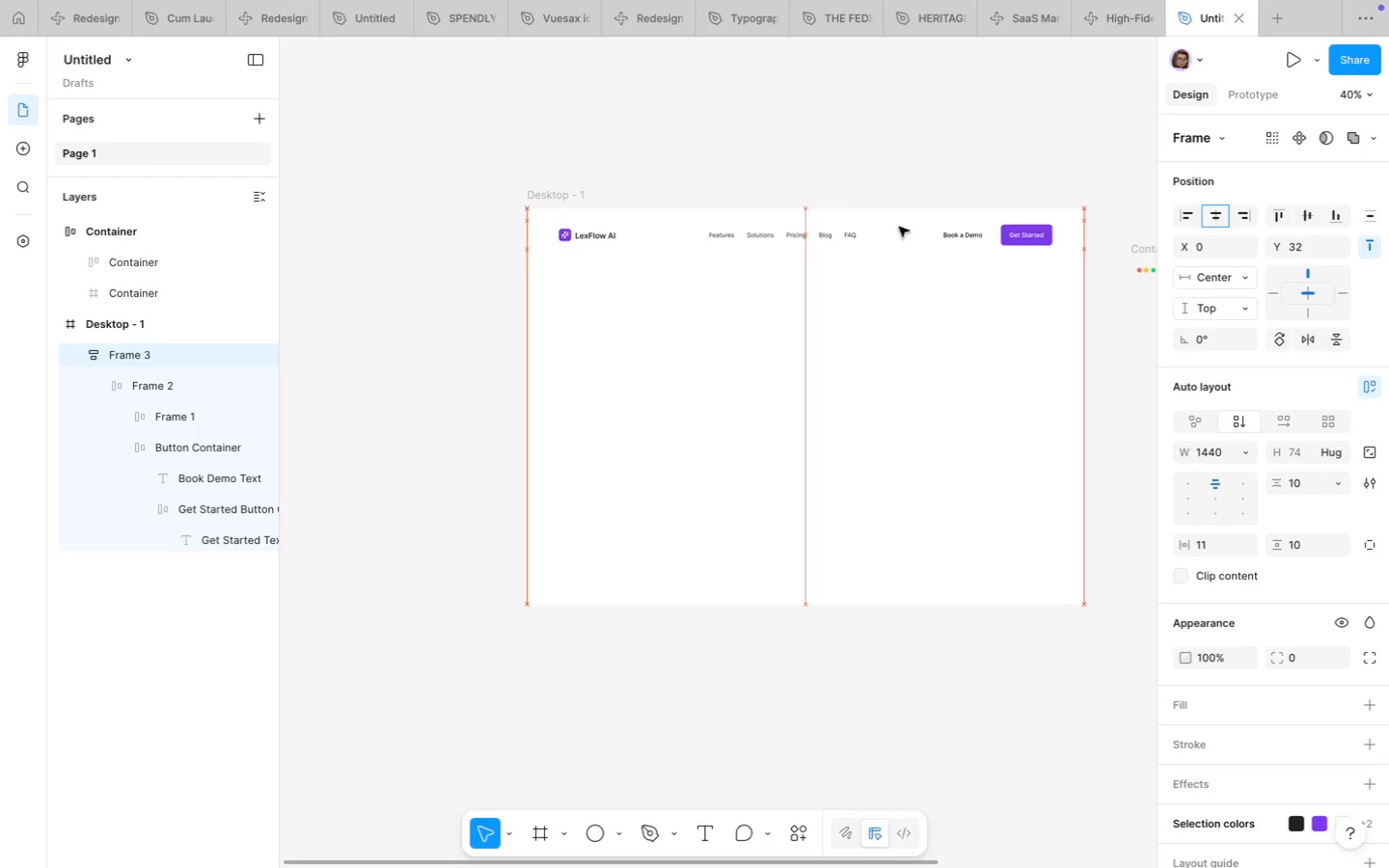 
hold_key(key=ArrowUp, duration=1.43)
 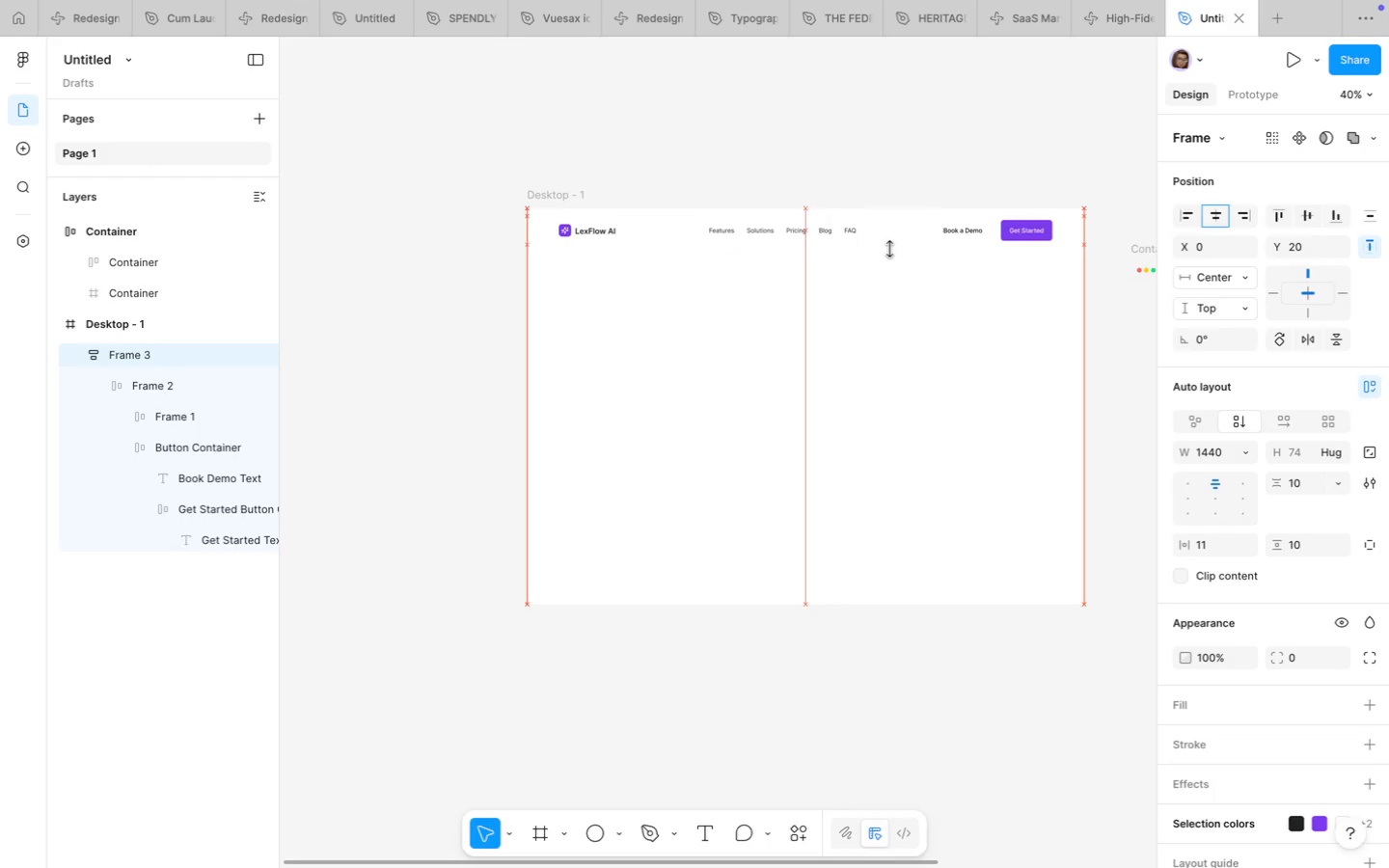 
key(ArrowUp)
 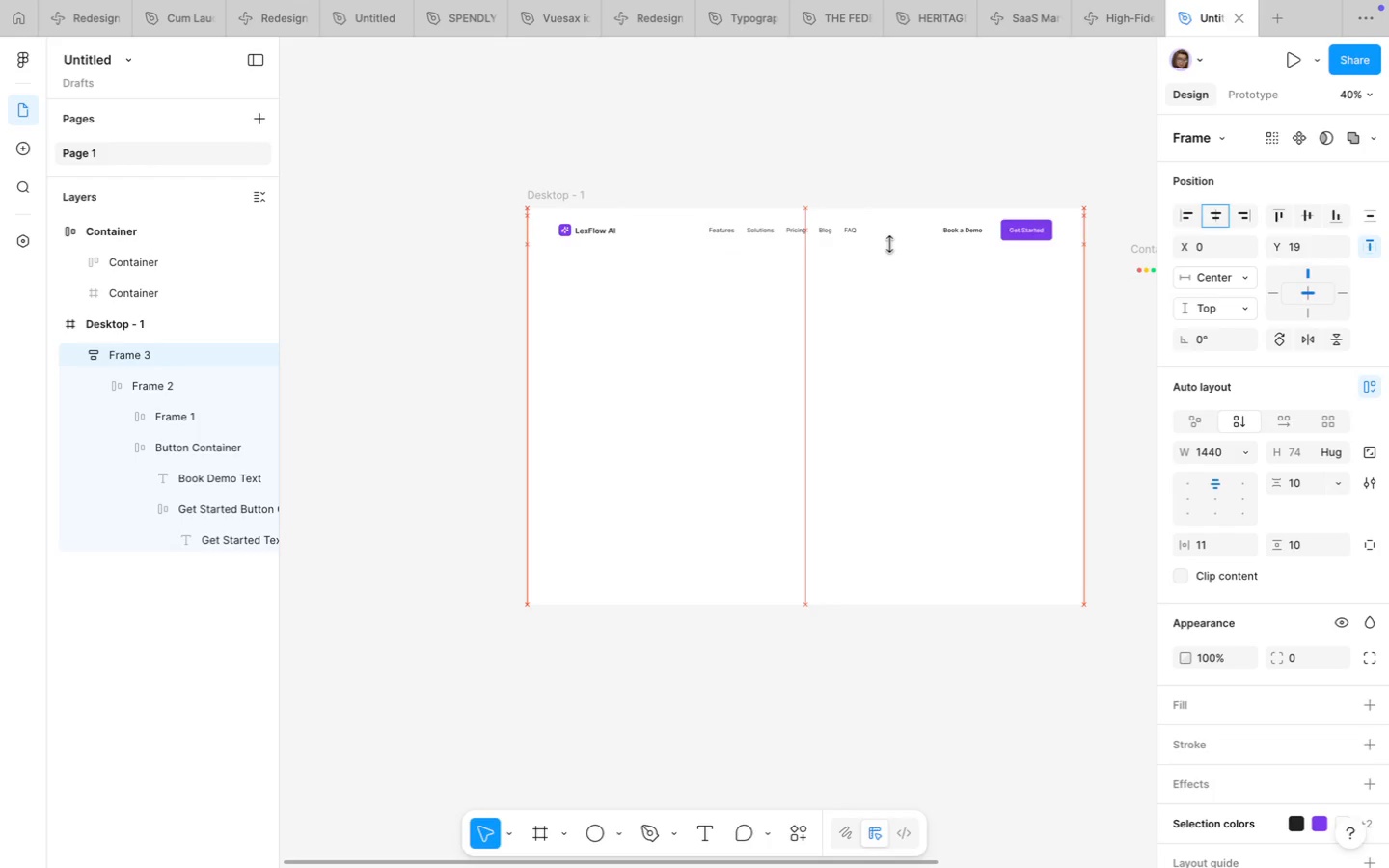 
key(ArrowUp)
 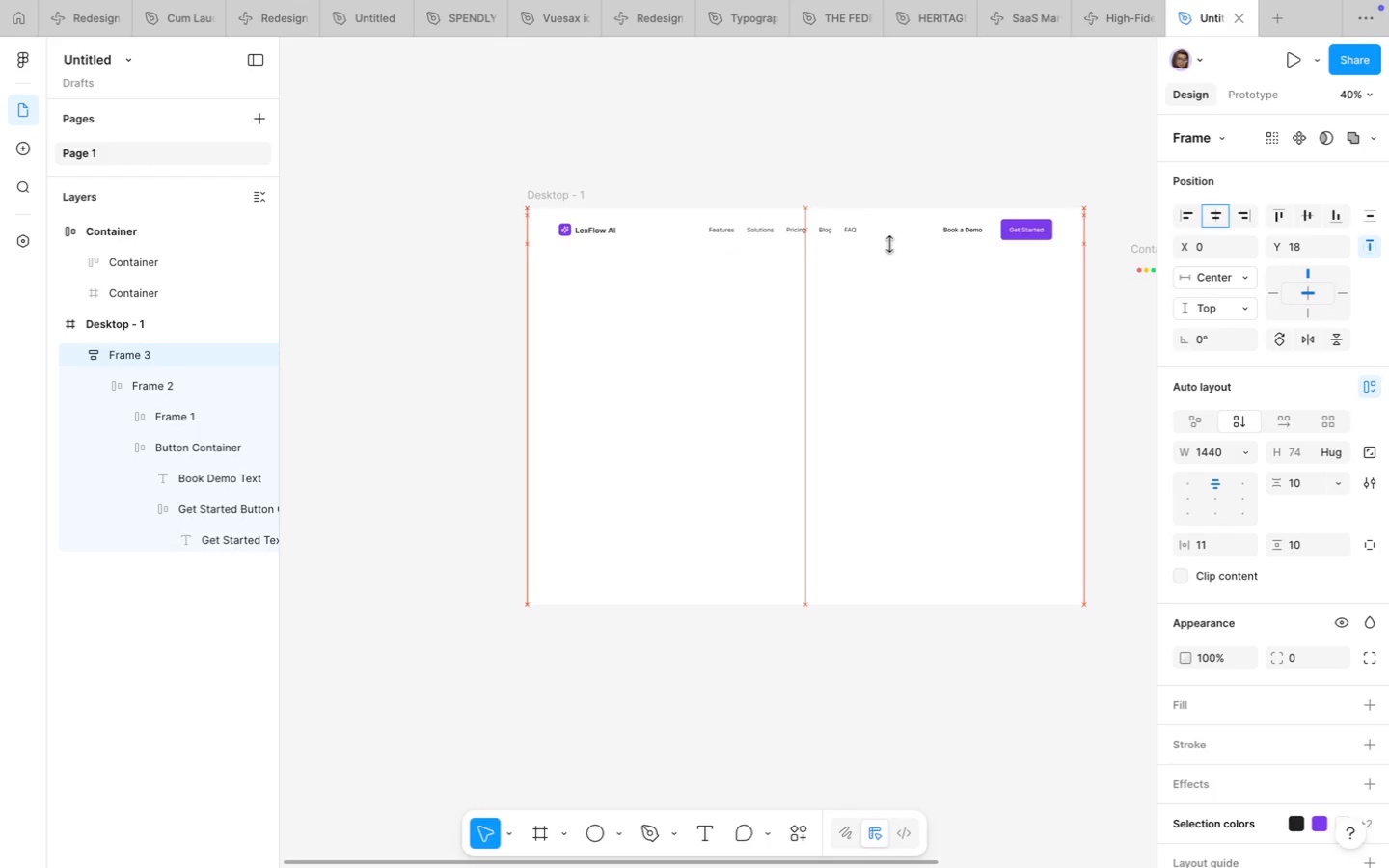 
key(ArrowUp)
 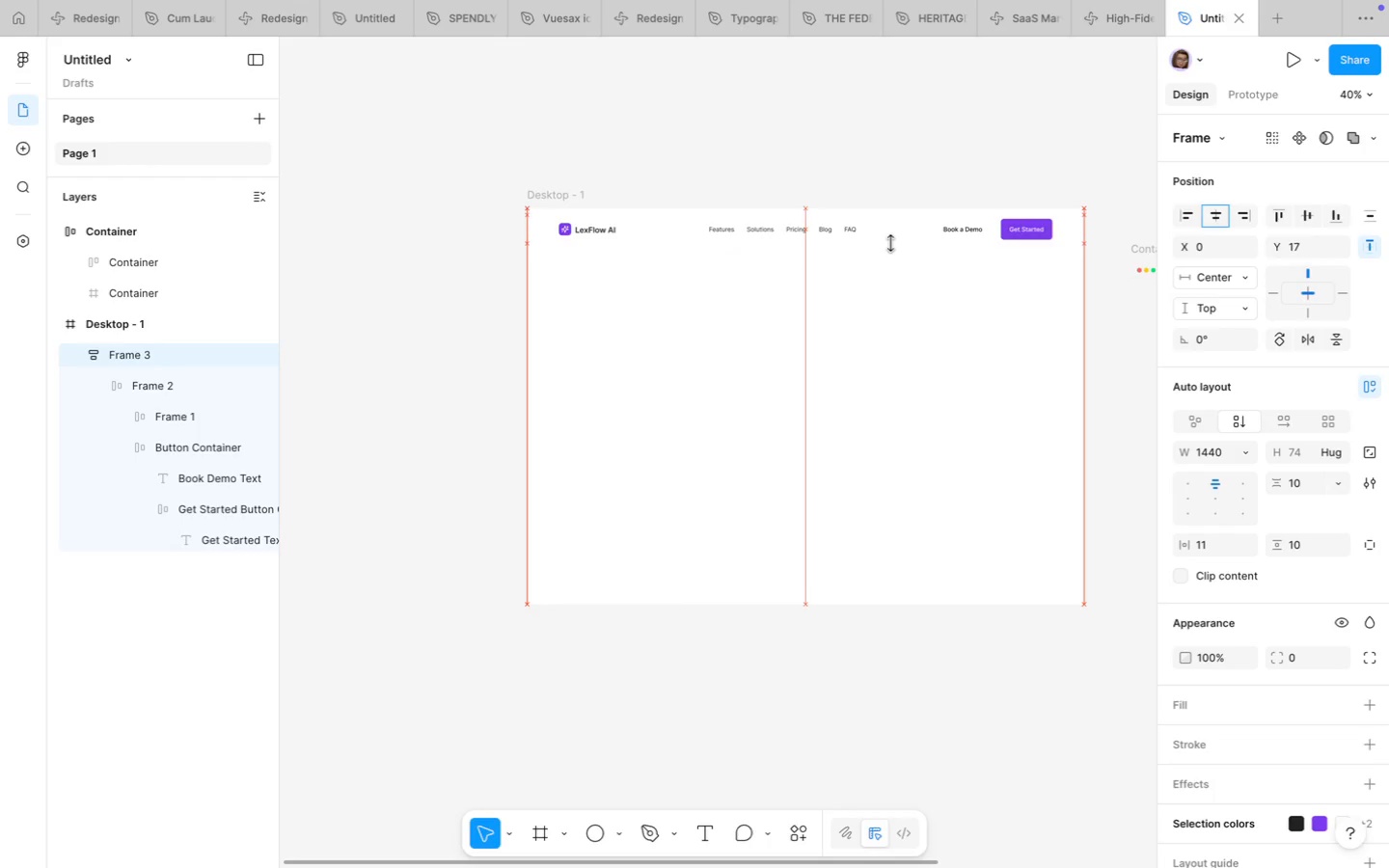 
key(ArrowUp)
 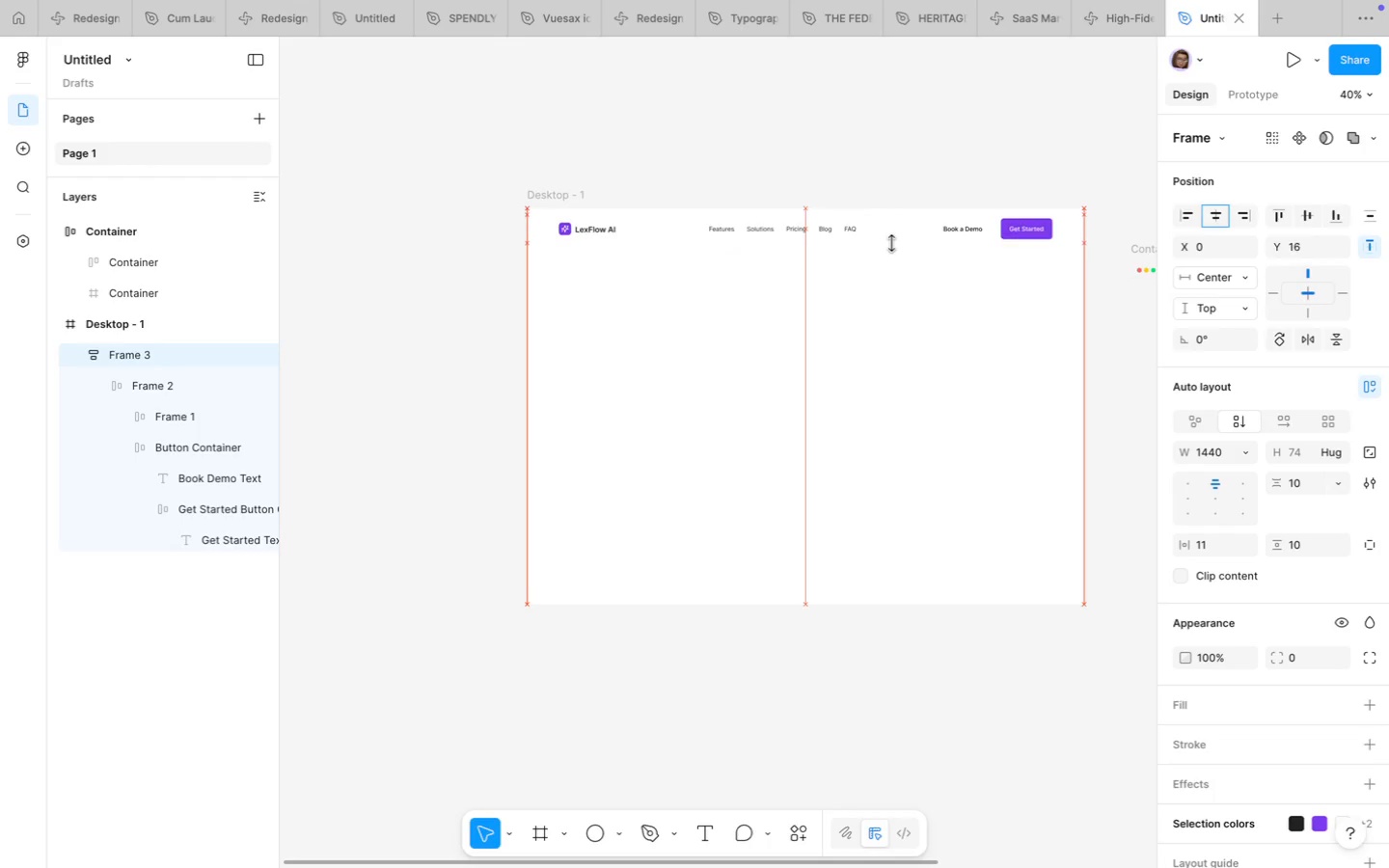 
key(ArrowUp)
 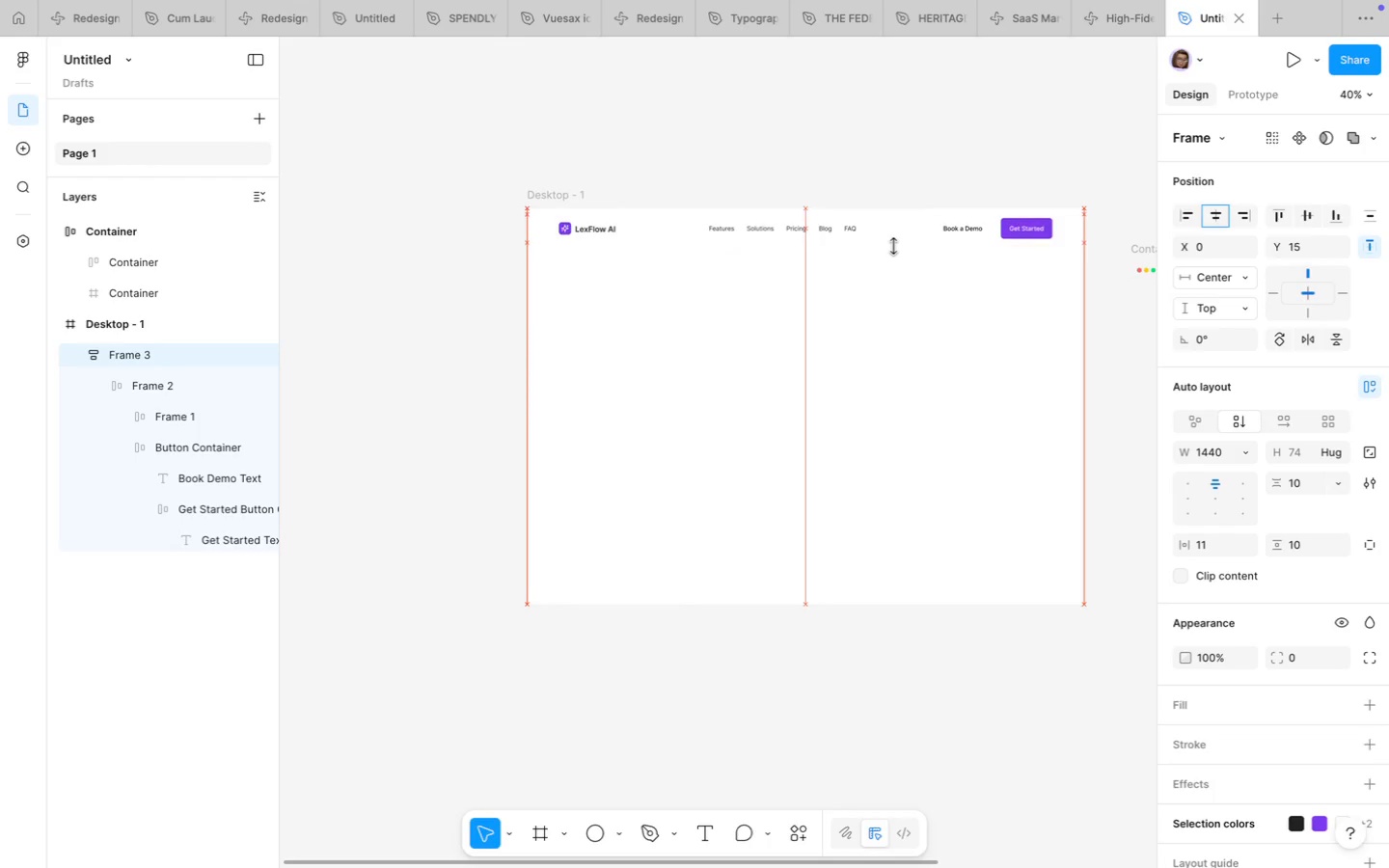 
key(ArrowUp)
 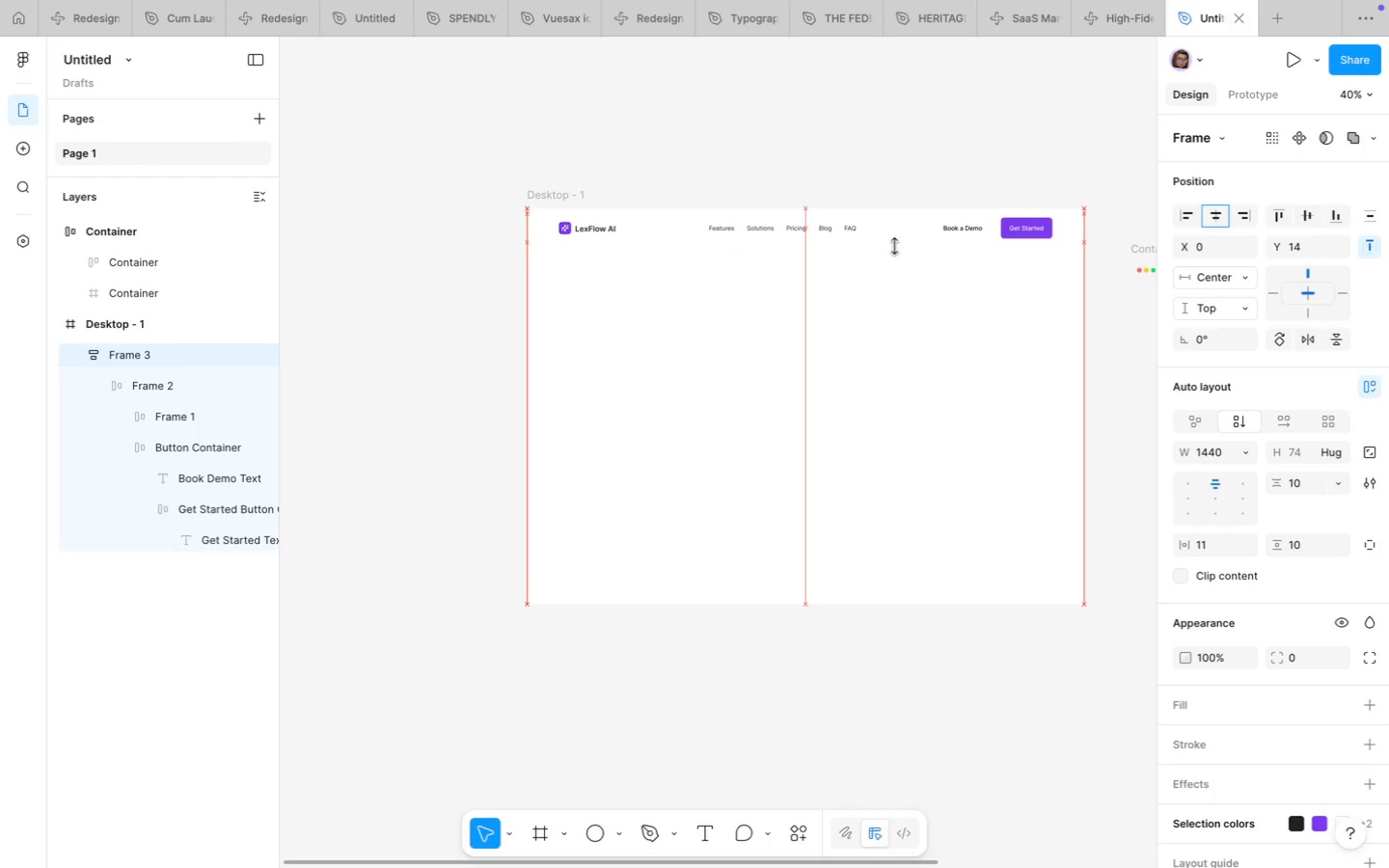 
key(ArrowUp)
 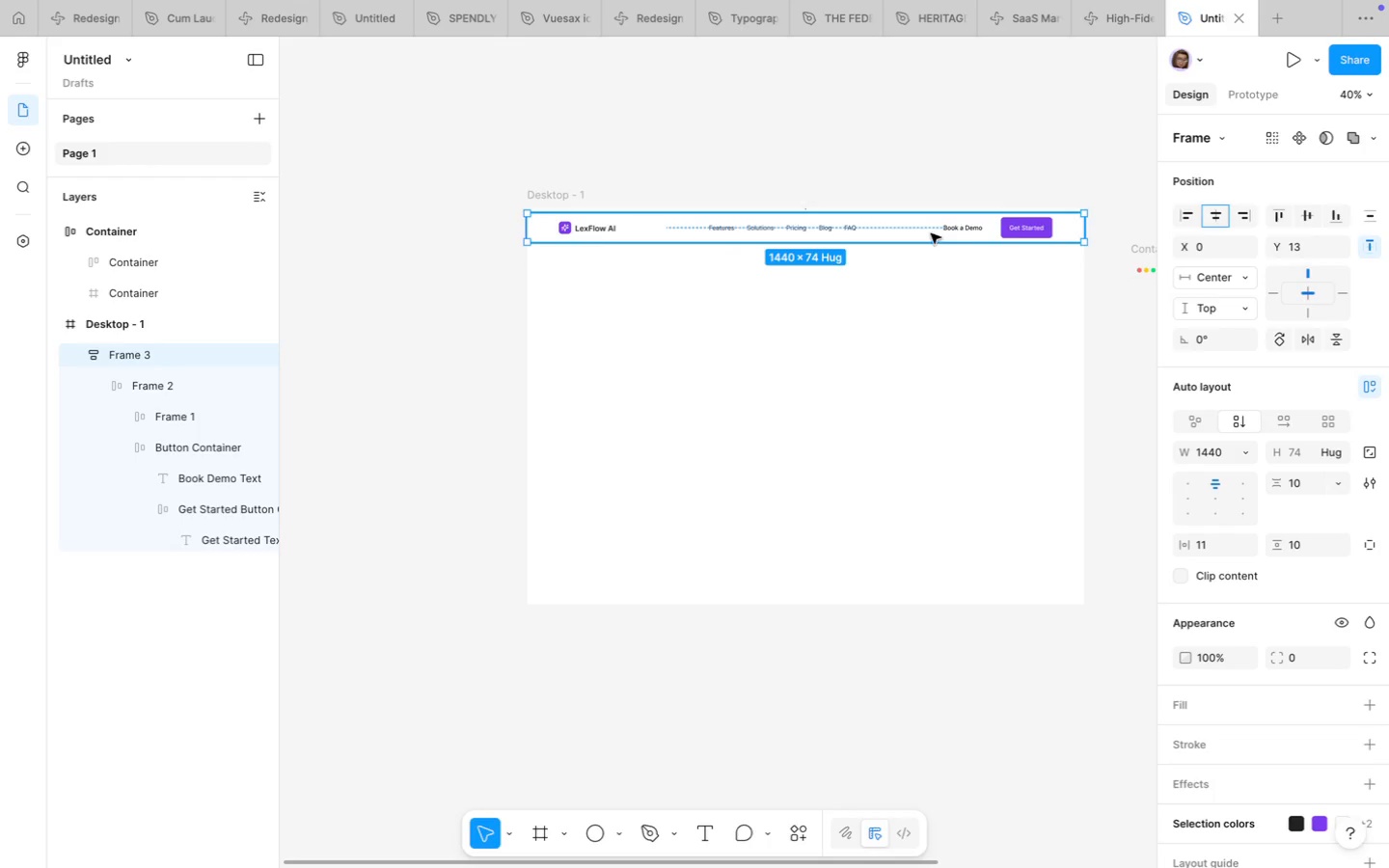 
key(ArrowUp)
 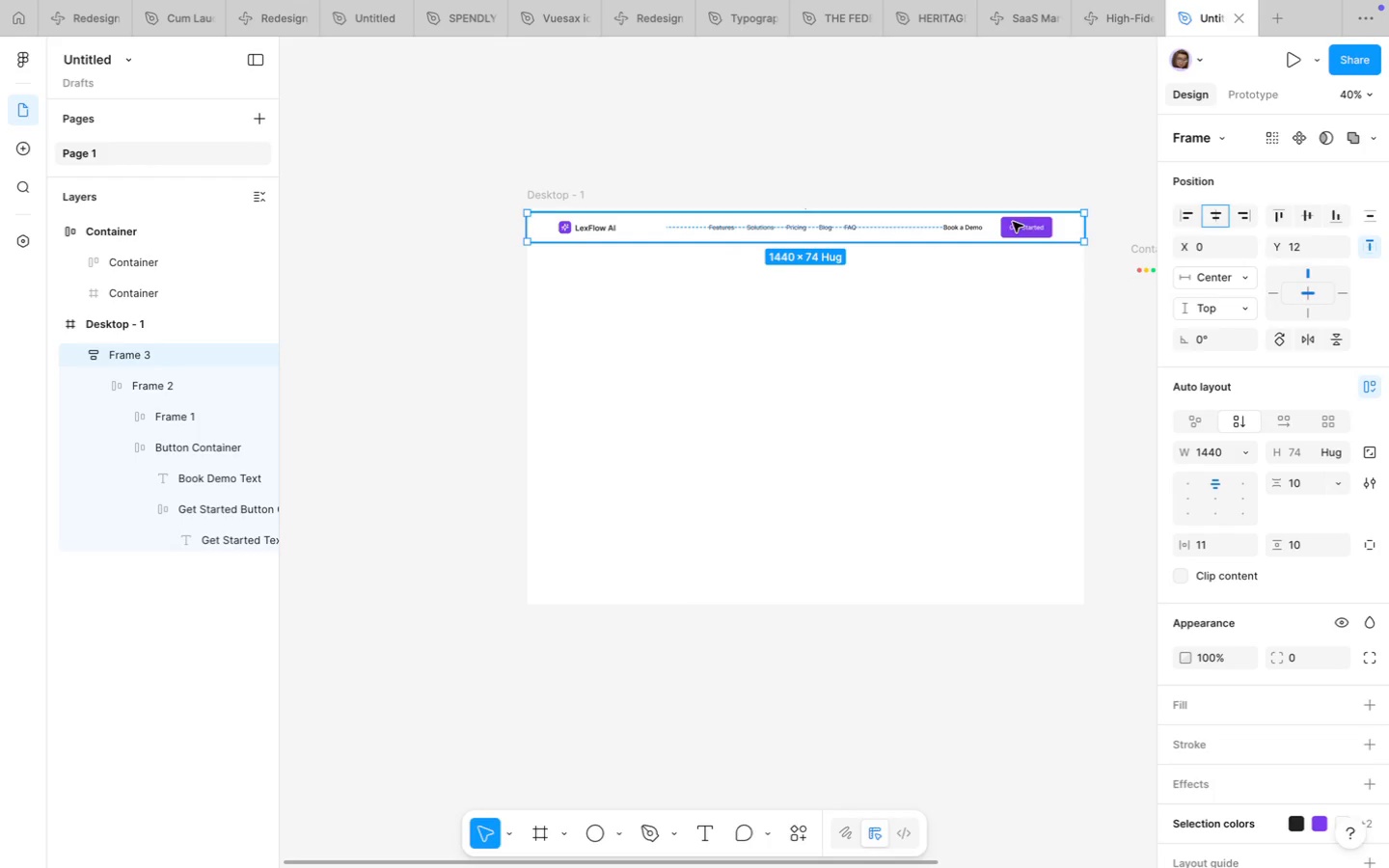 
key(ArrowUp)
 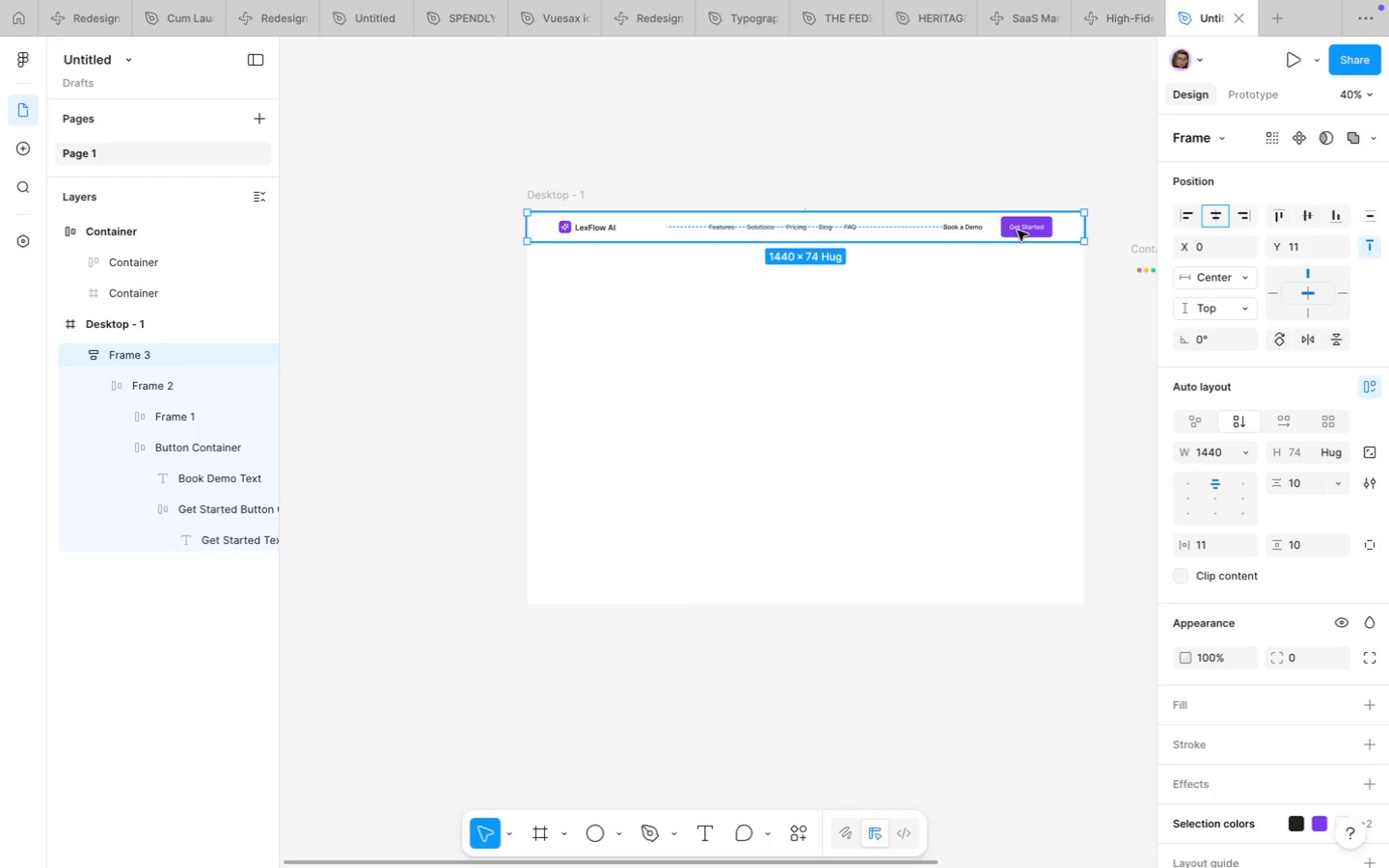 
key(ArrowUp)
 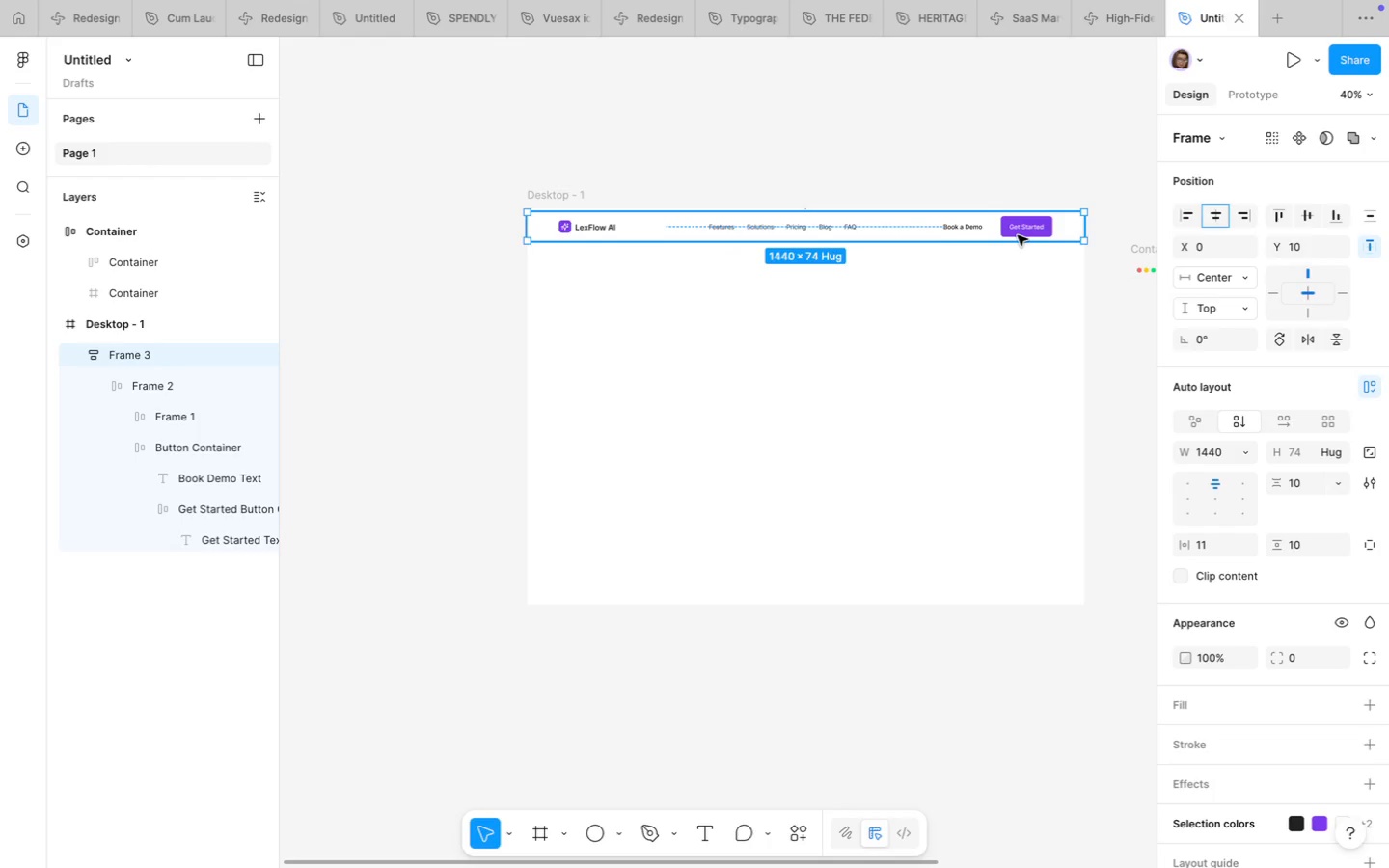 
key(ArrowUp)
 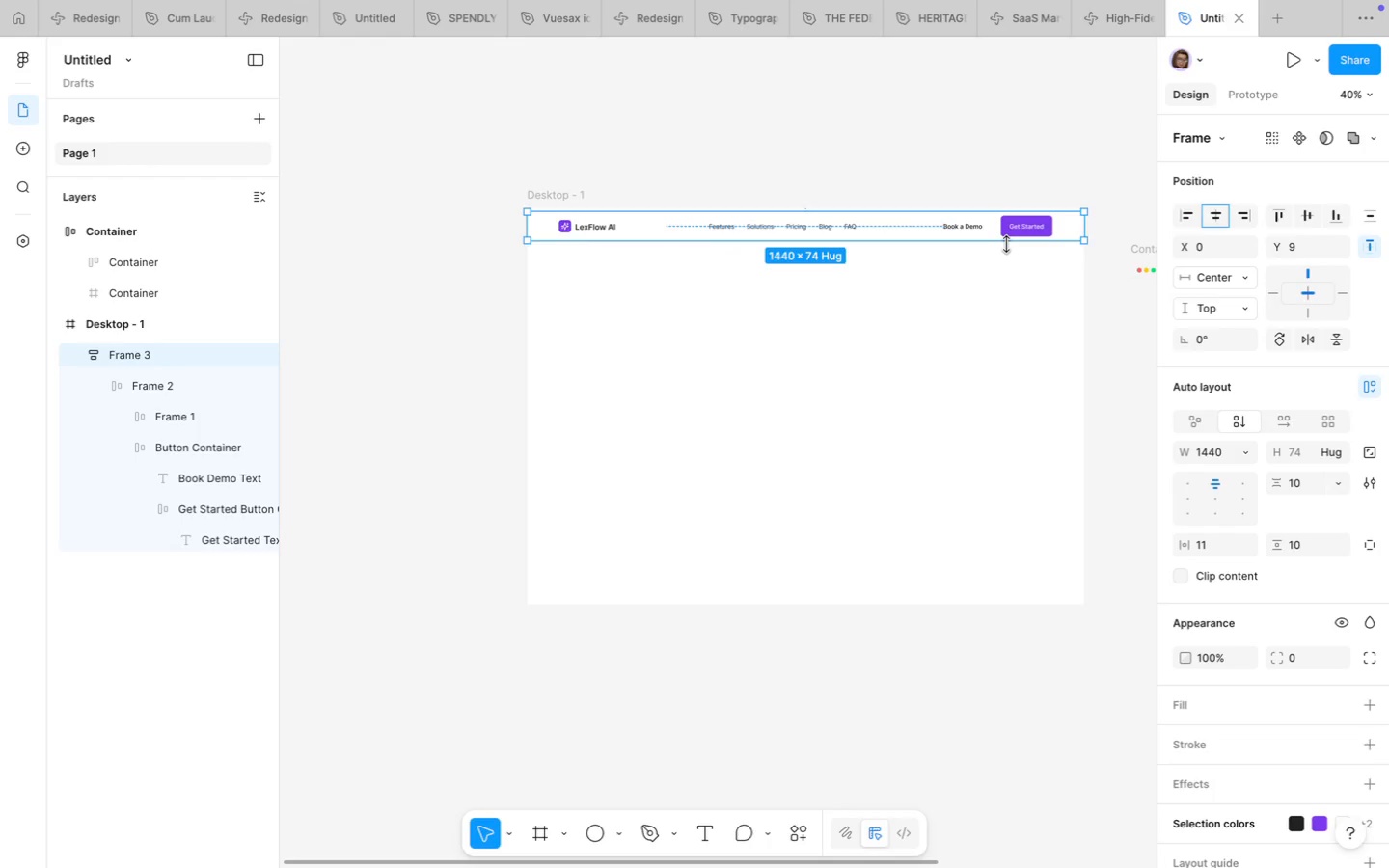 
hold_key(key=ArrowUp, duration=1.35)
 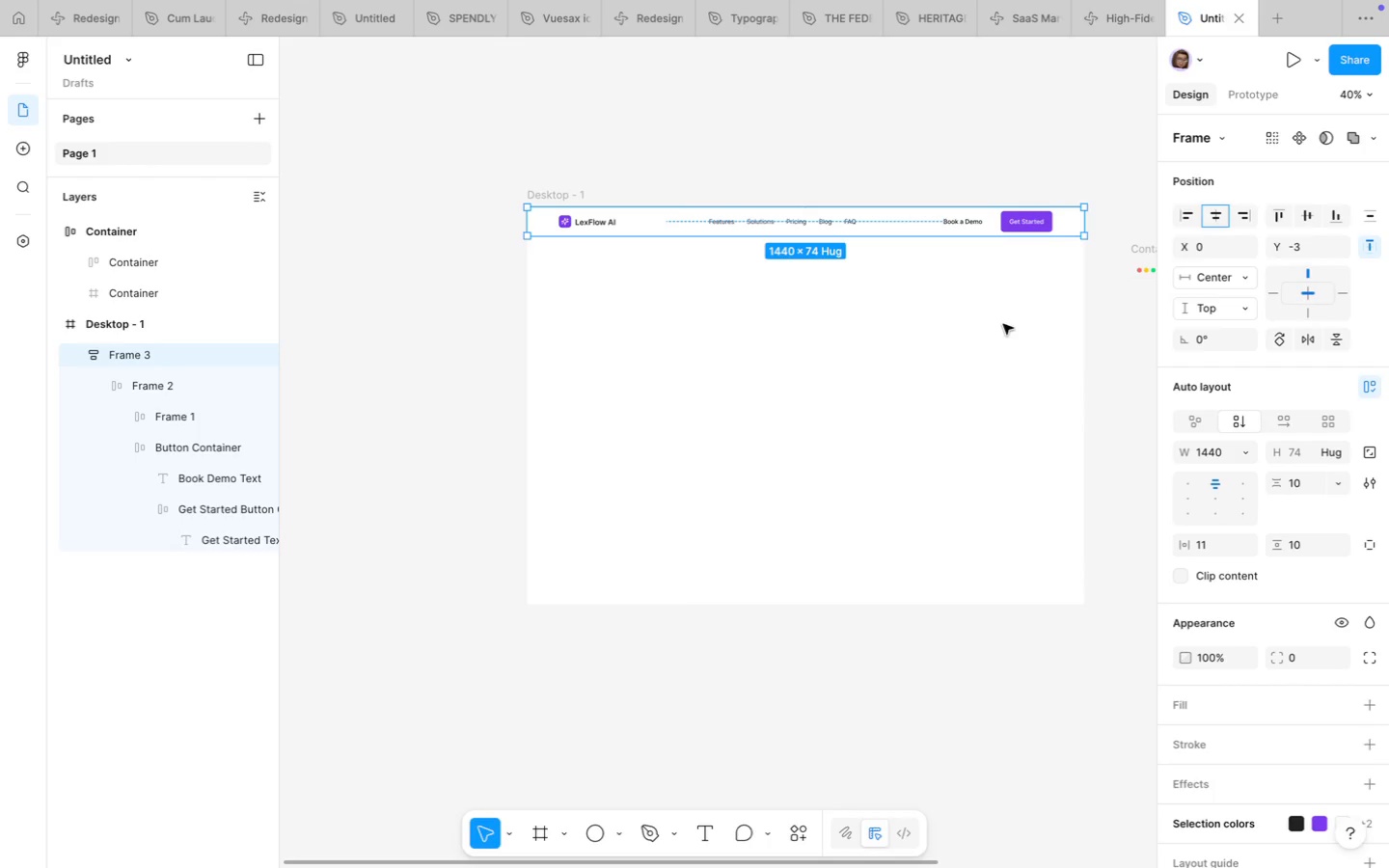 
key(ArrowDown)
 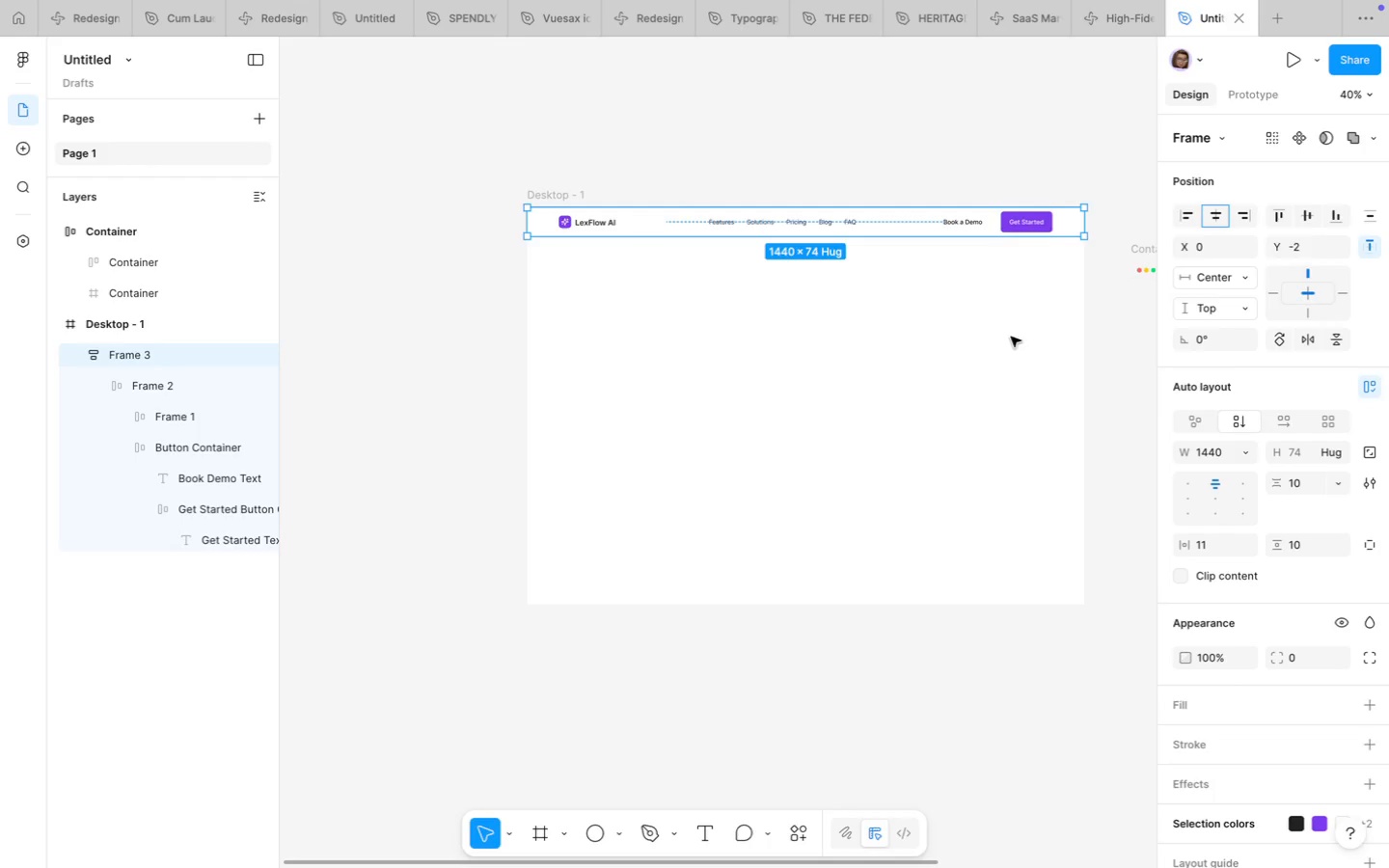 
key(ArrowDown)
 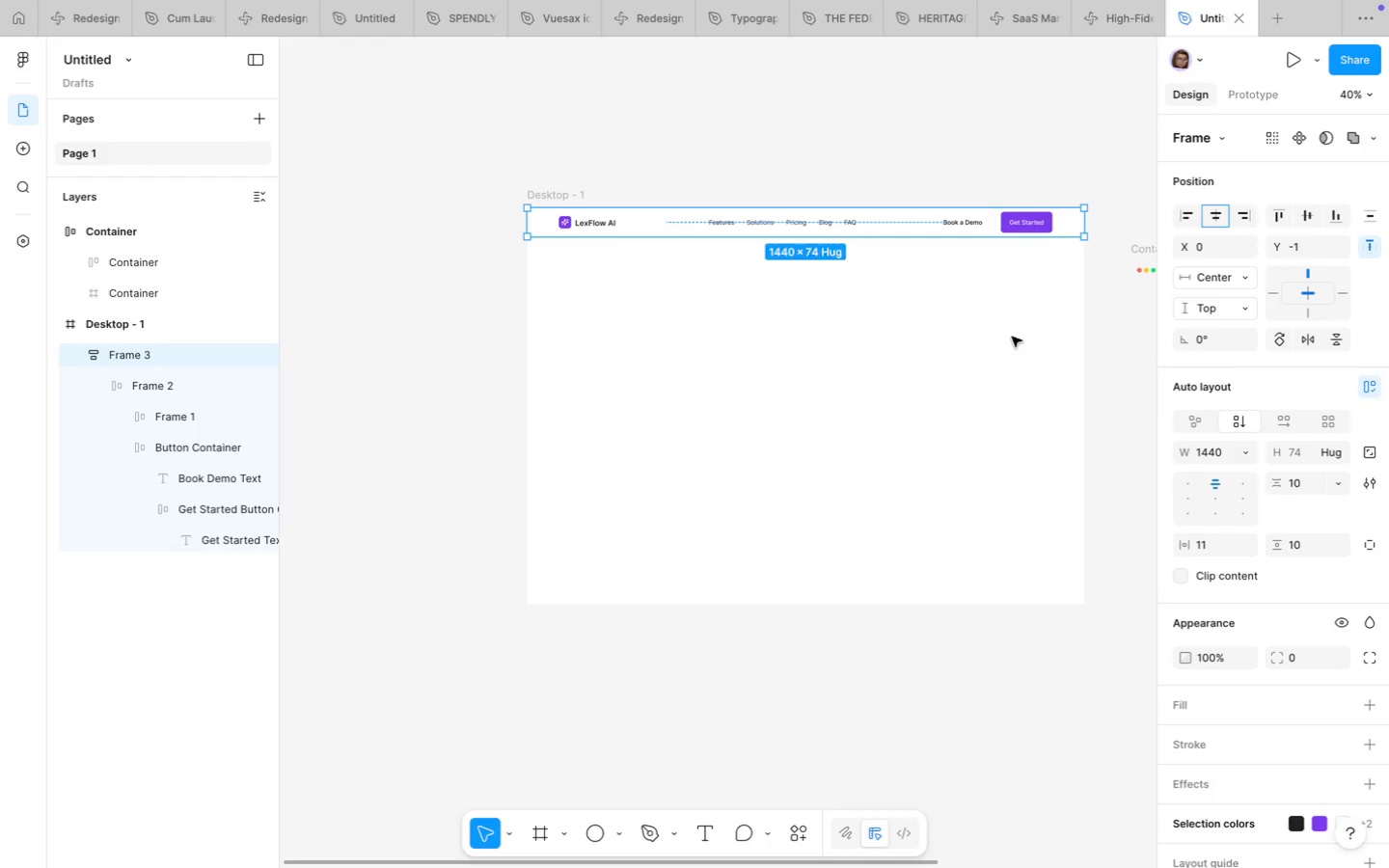 
key(ArrowDown)
 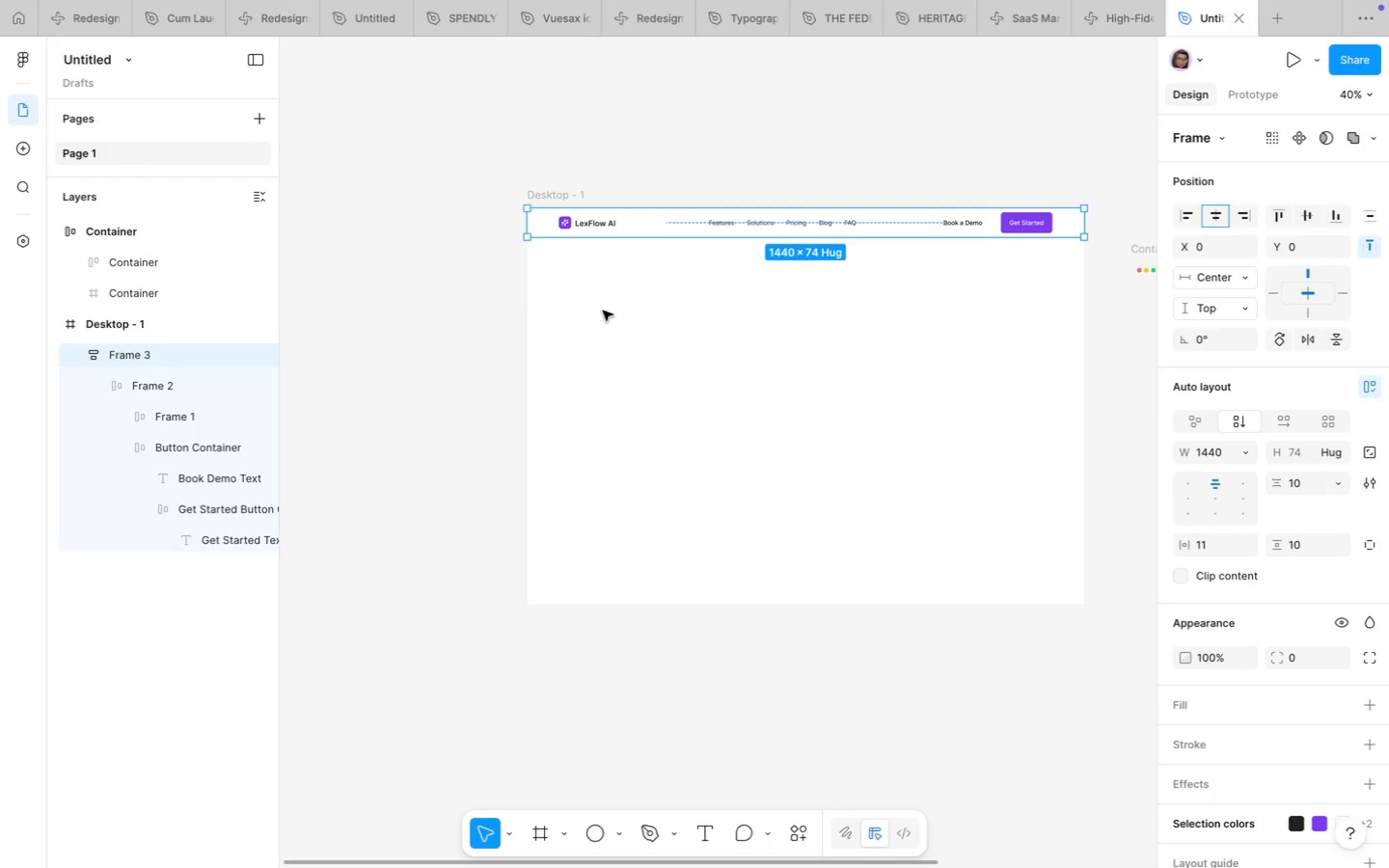 
left_click([498, 275])
 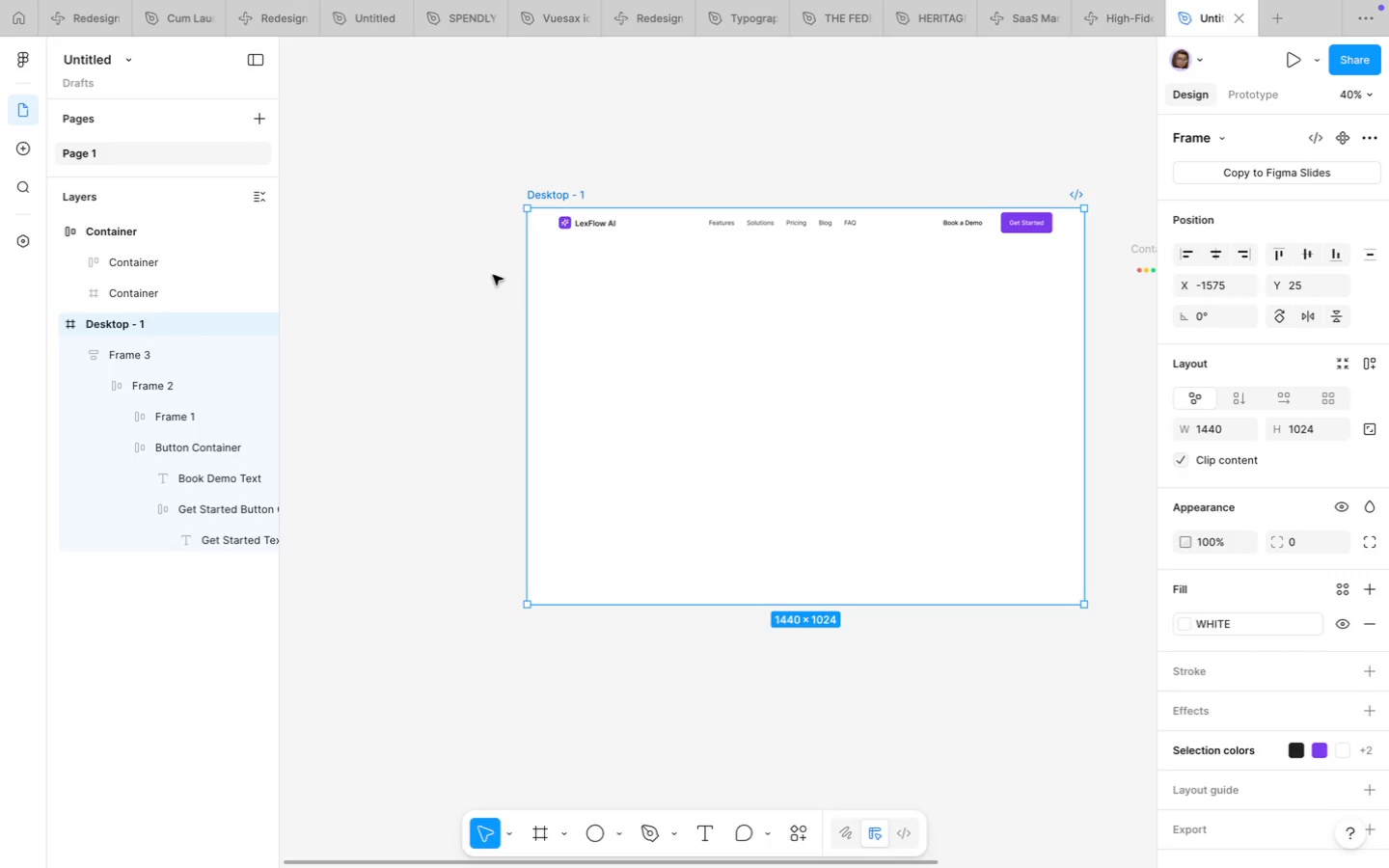 
wait(5.39)
 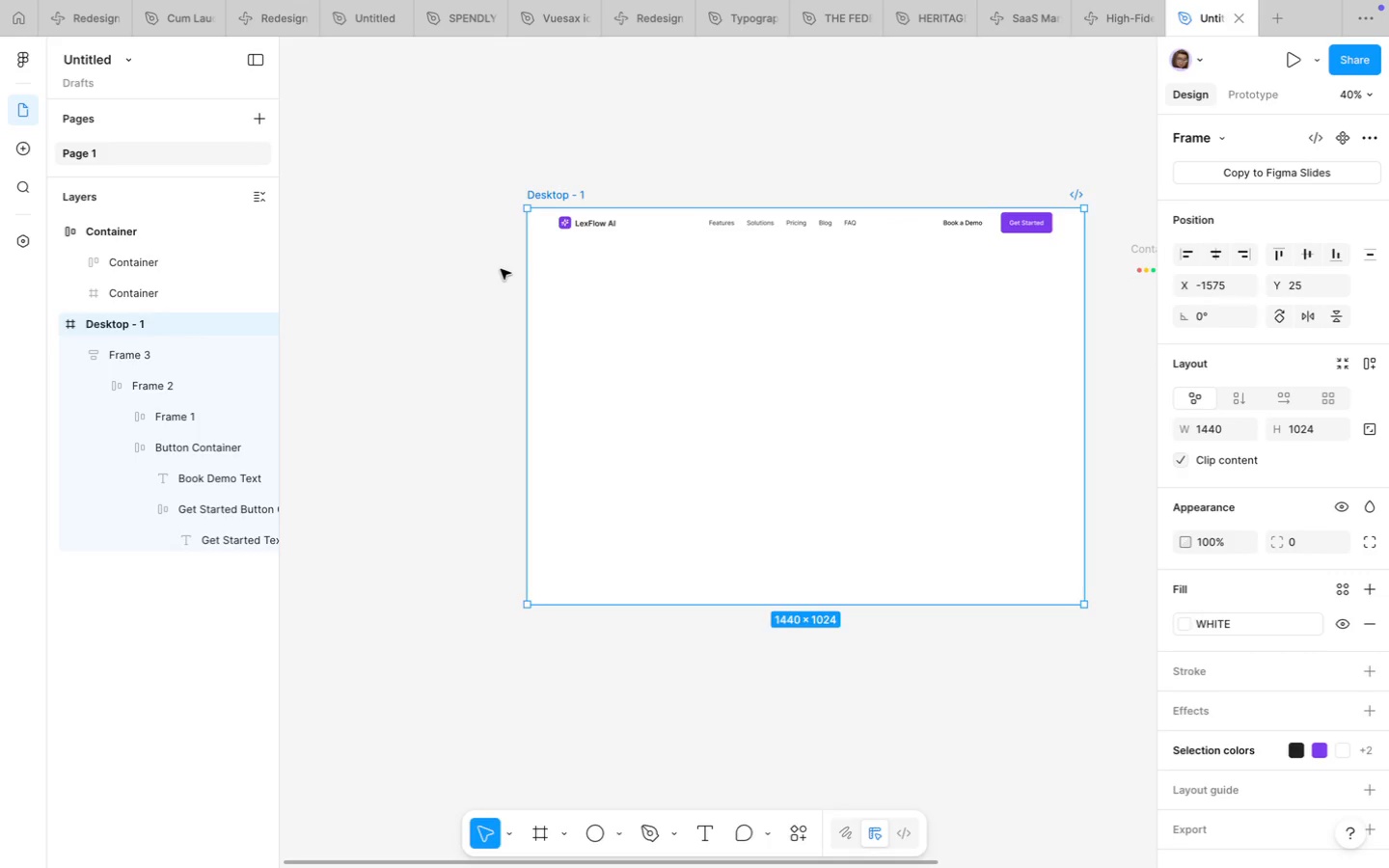 
key(F)
 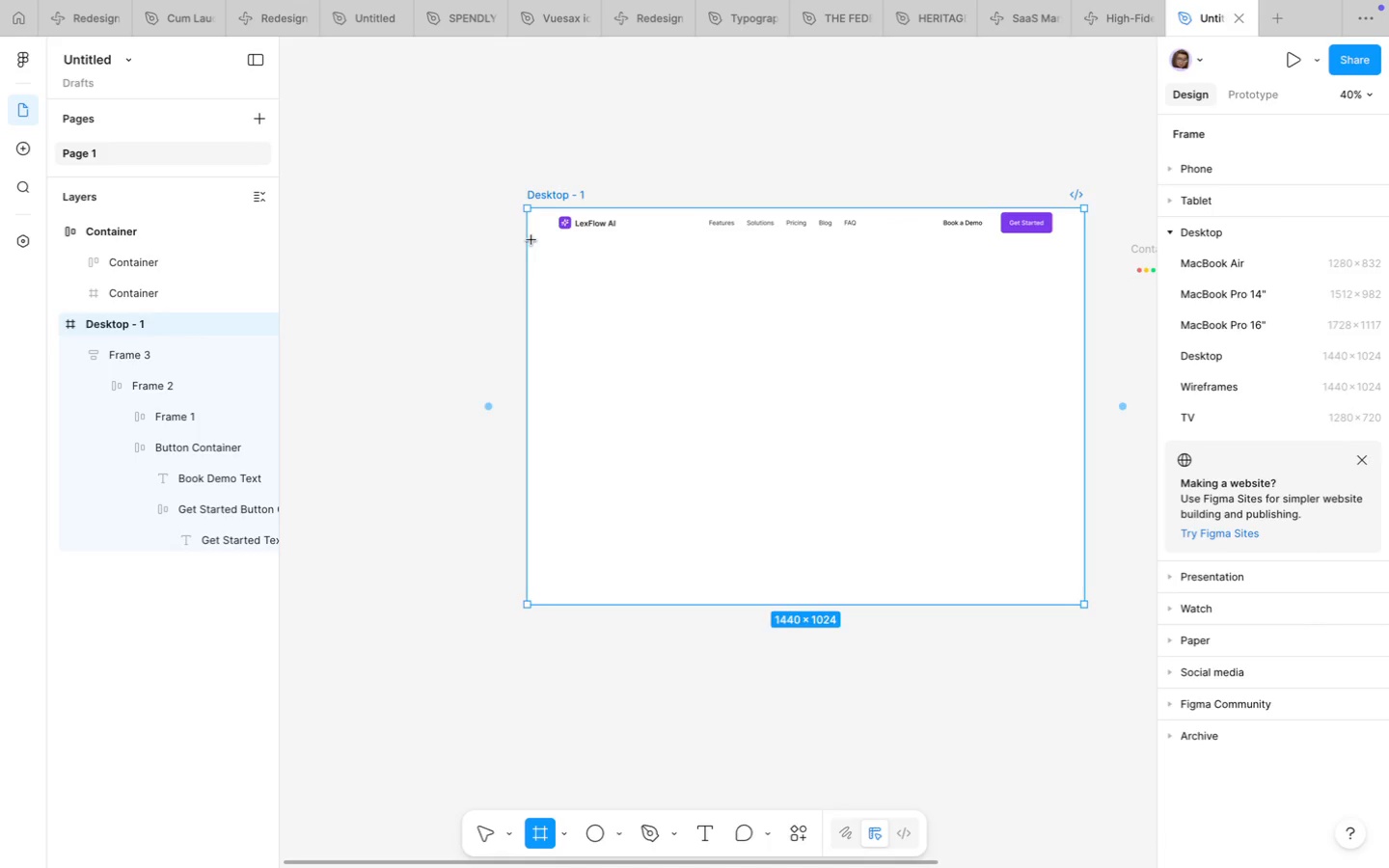 
left_click_drag(start_coordinate=[524, 234], to_coordinate=[857, 413])
 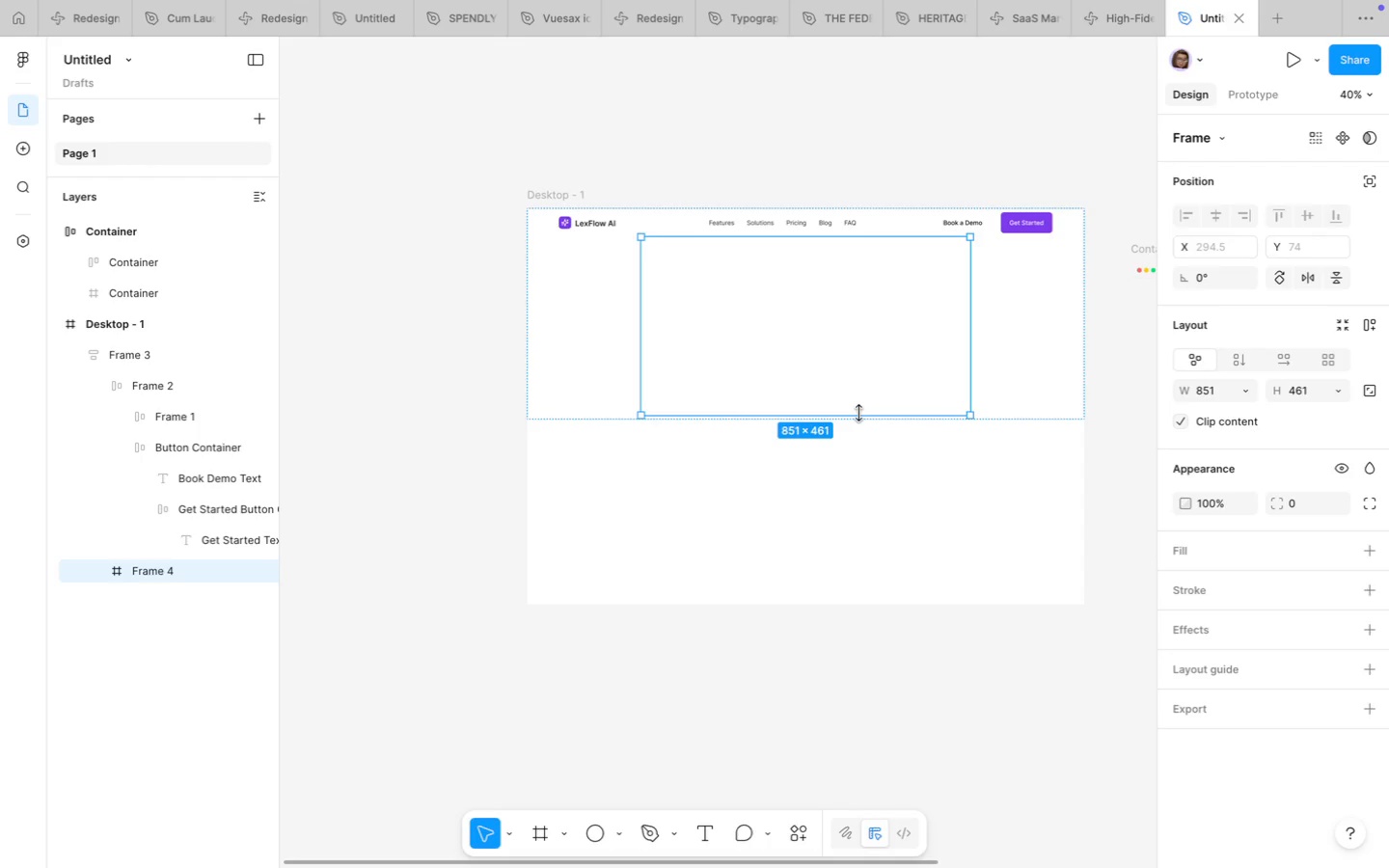 
key(Meta+CommandLeft)
 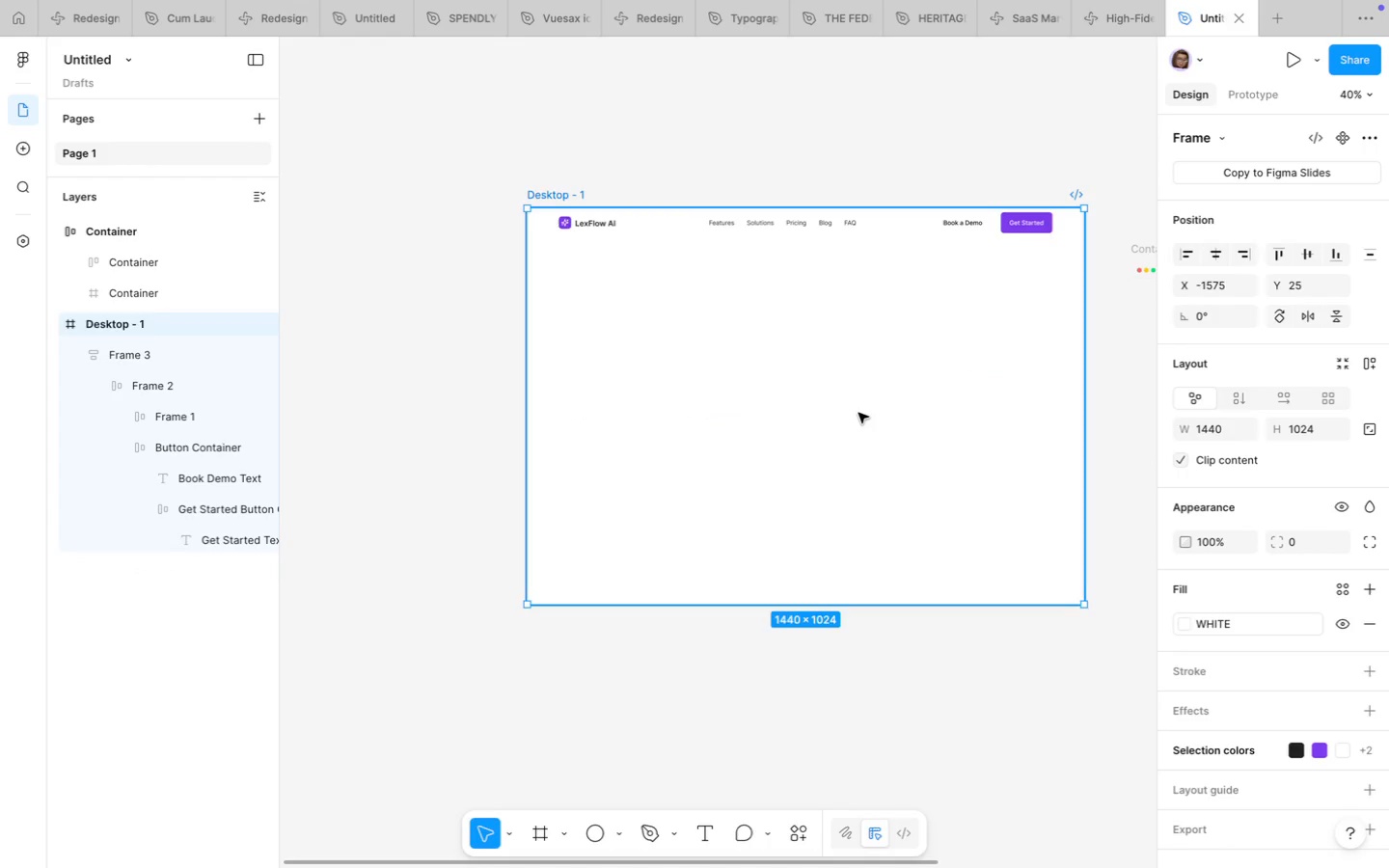 
key(Meta+Z)
 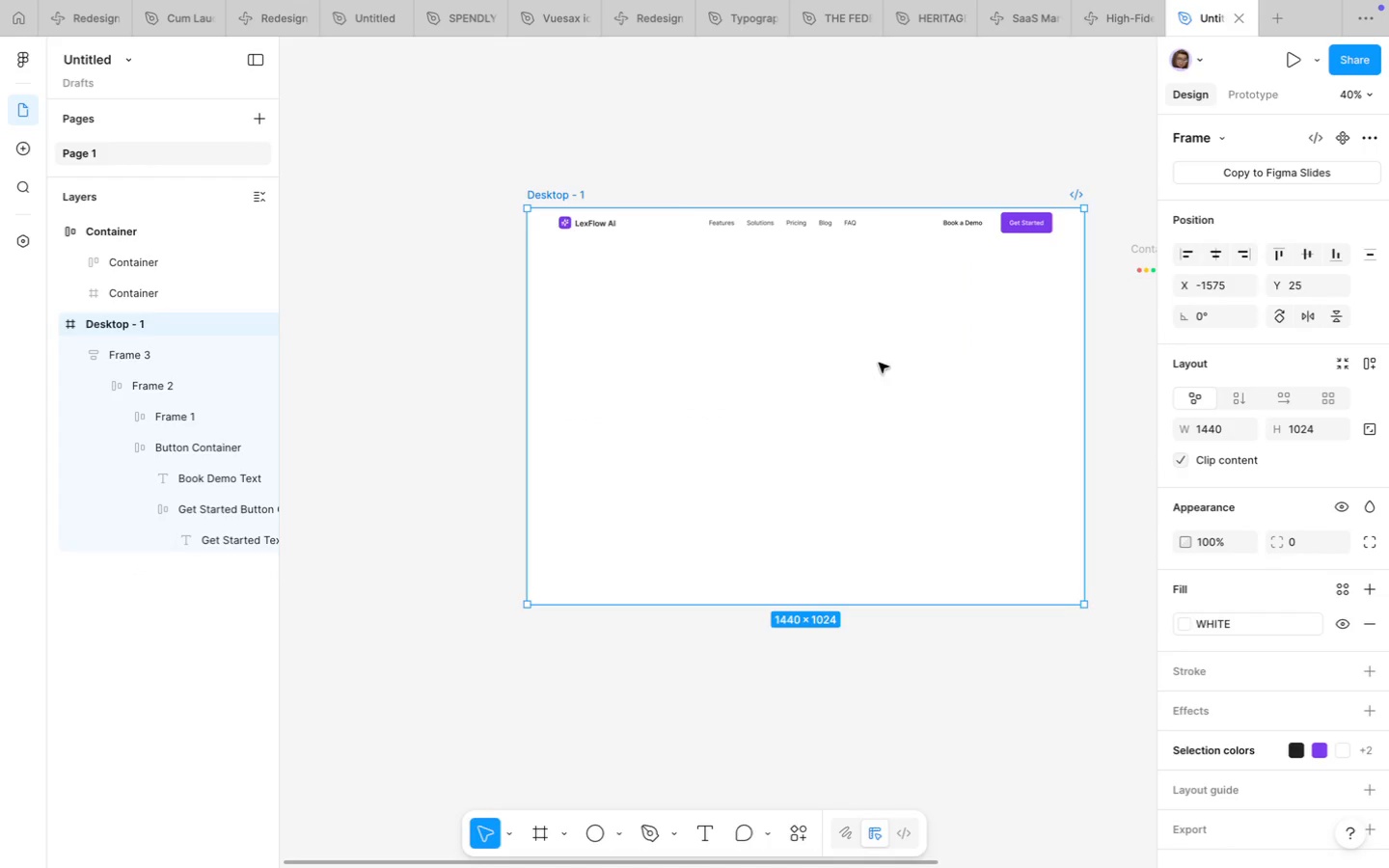 
key(F)
 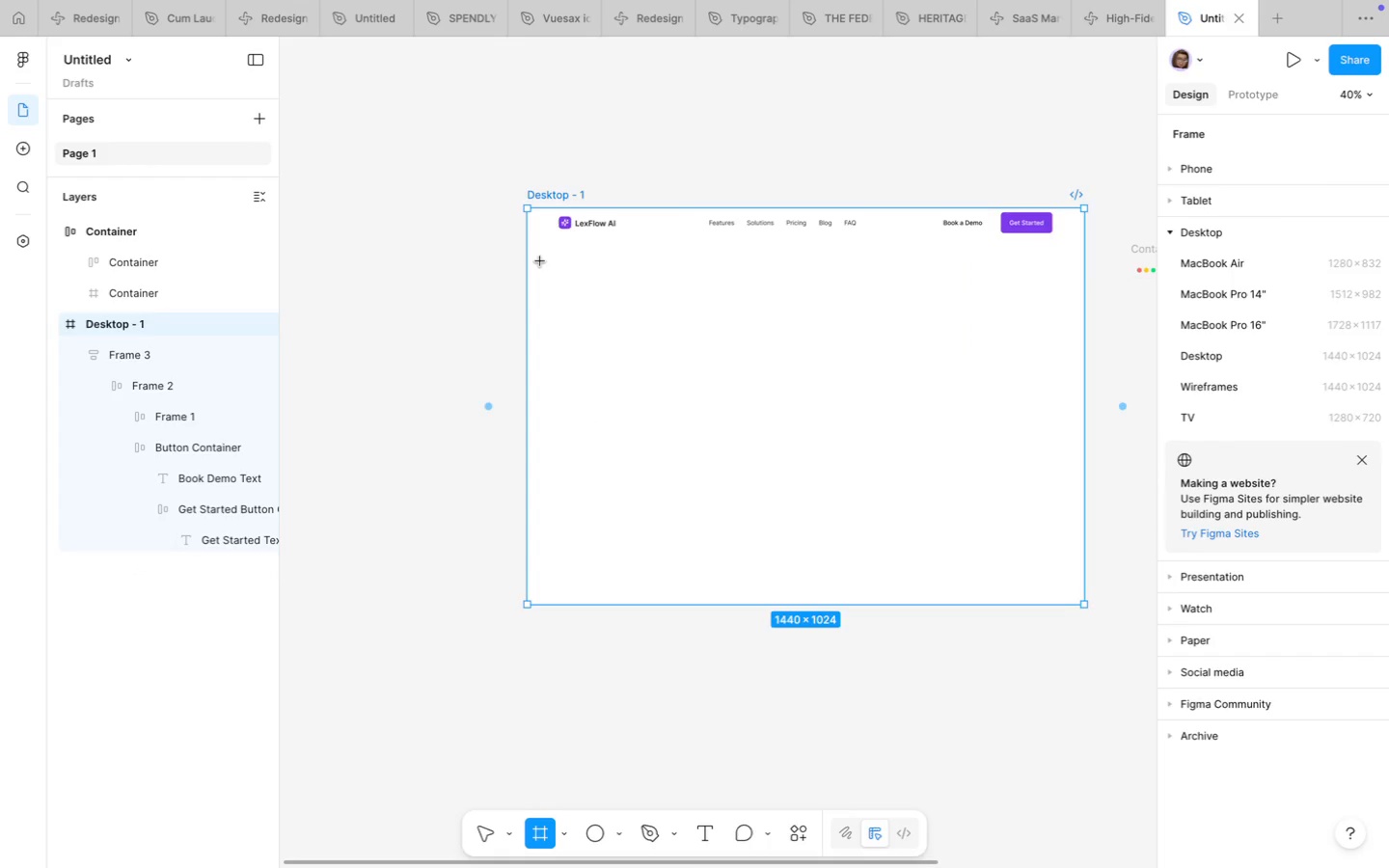 
key(F)
 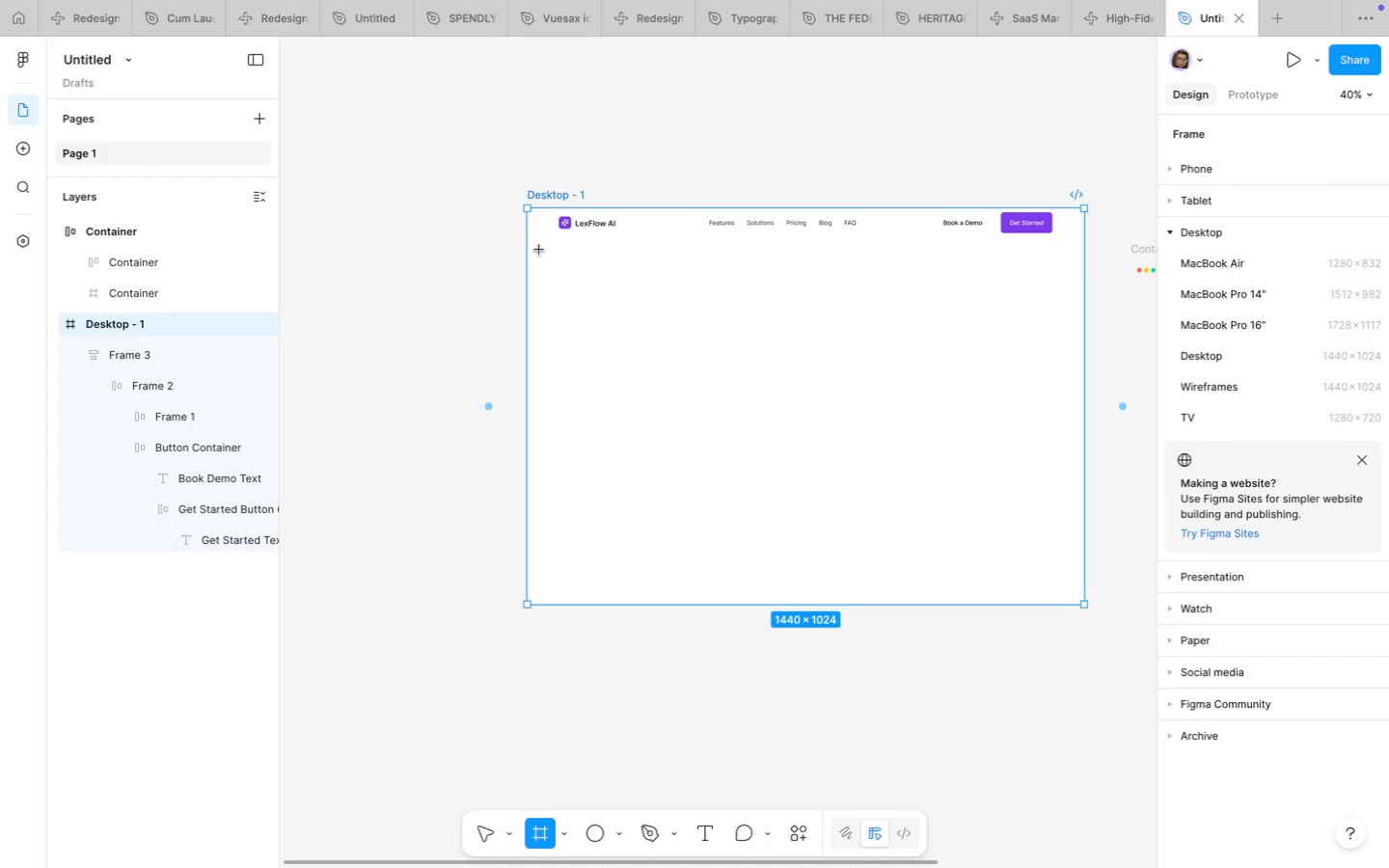 
left_click_drag(start_coordinate=[538, 250], to_coordinate=[1098, 489])
 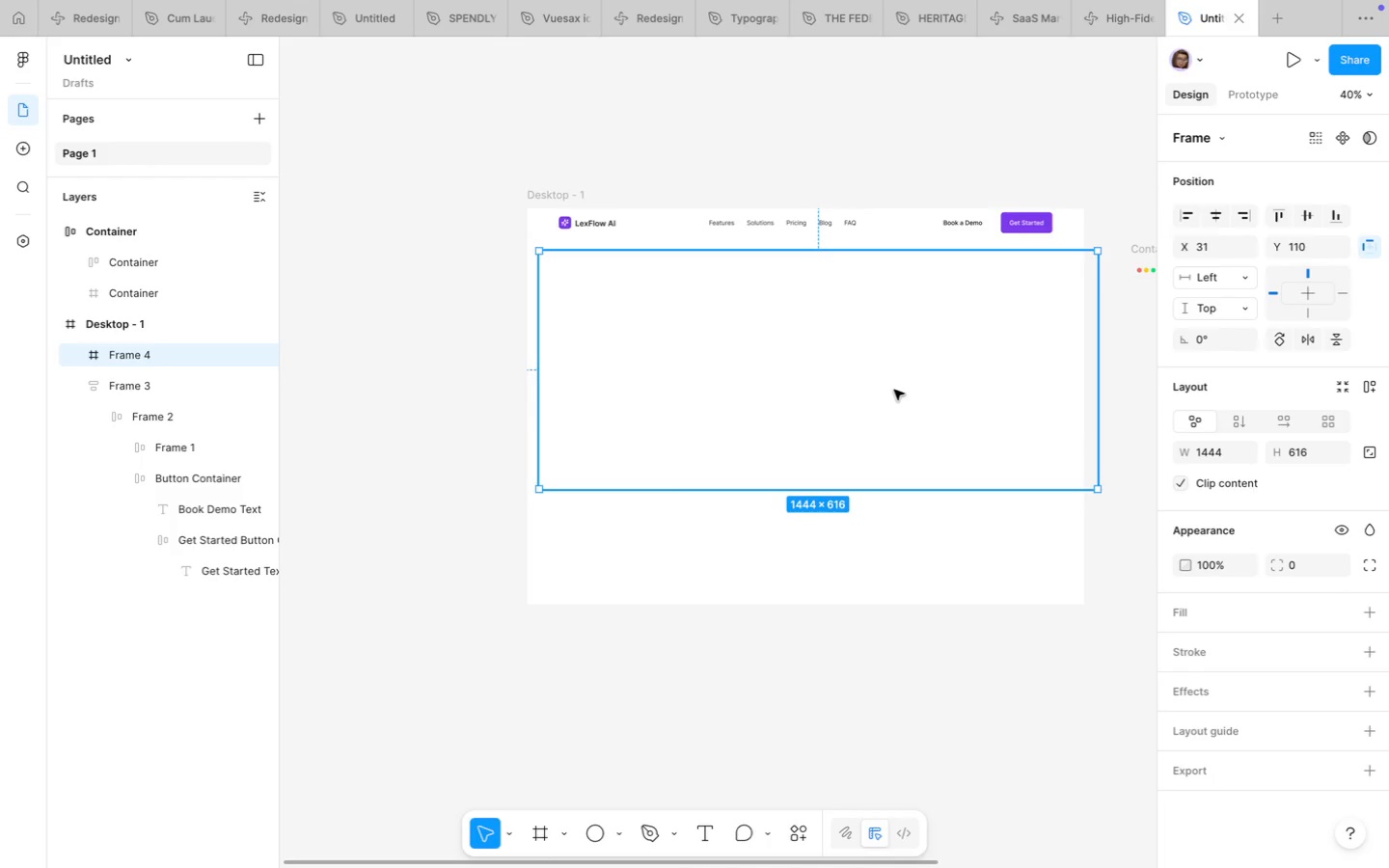 
left_click_drag(start_coordinate=[894, 389], to_coordinate=[882, 382])
 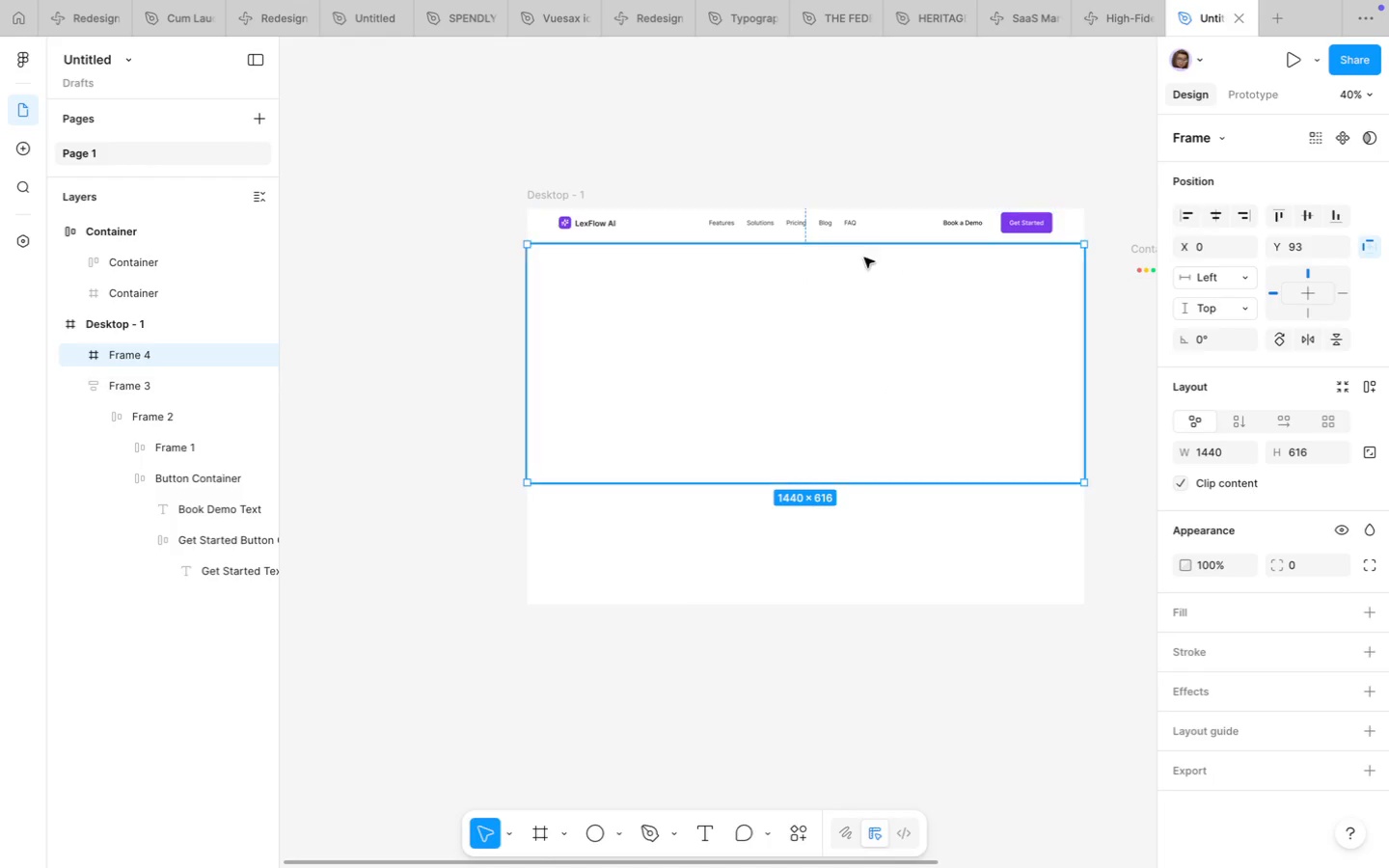 
wait(8.6)
 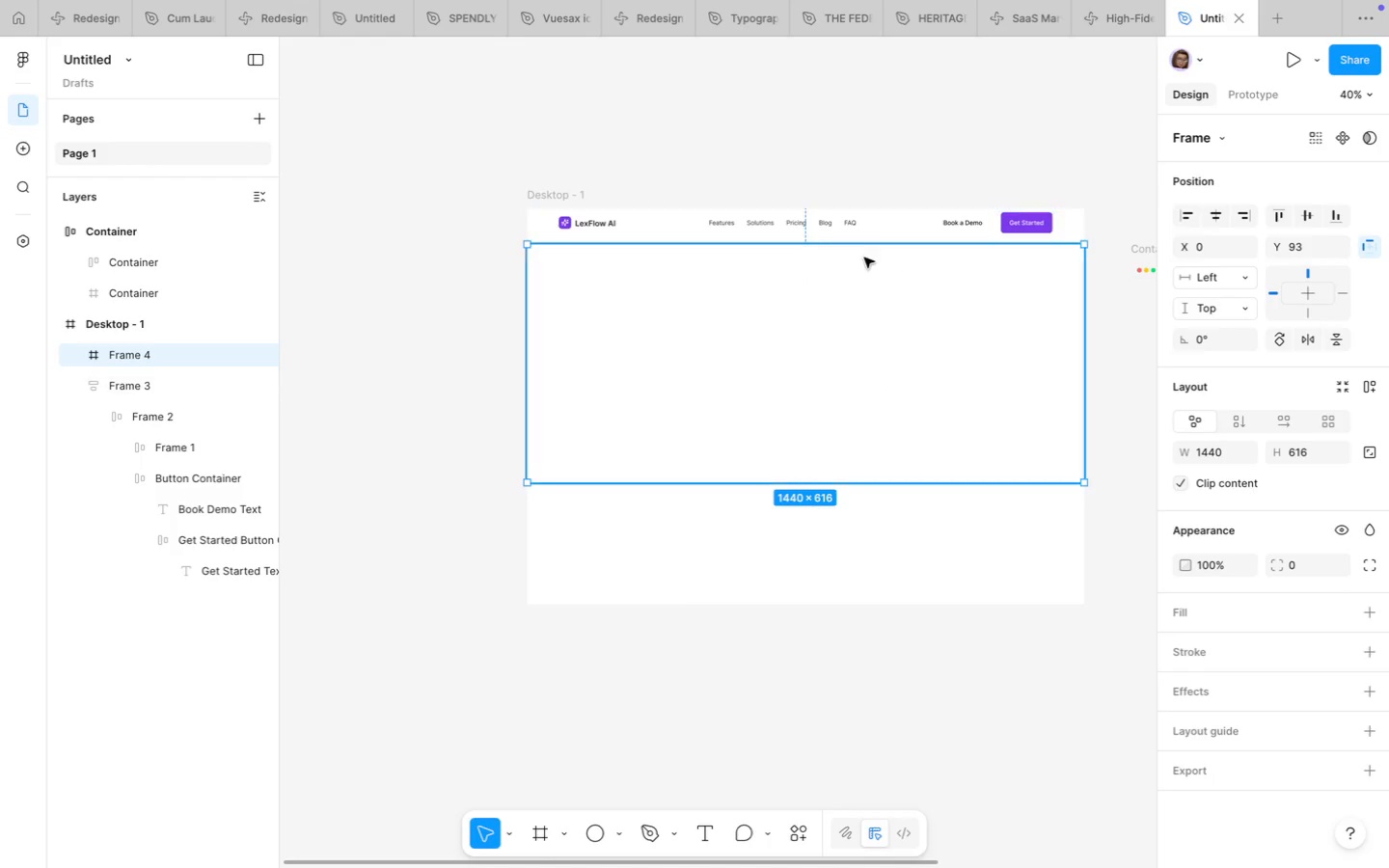 
scroll: coordinate [722, 170], scroll_direction: up, amount: 3.0
 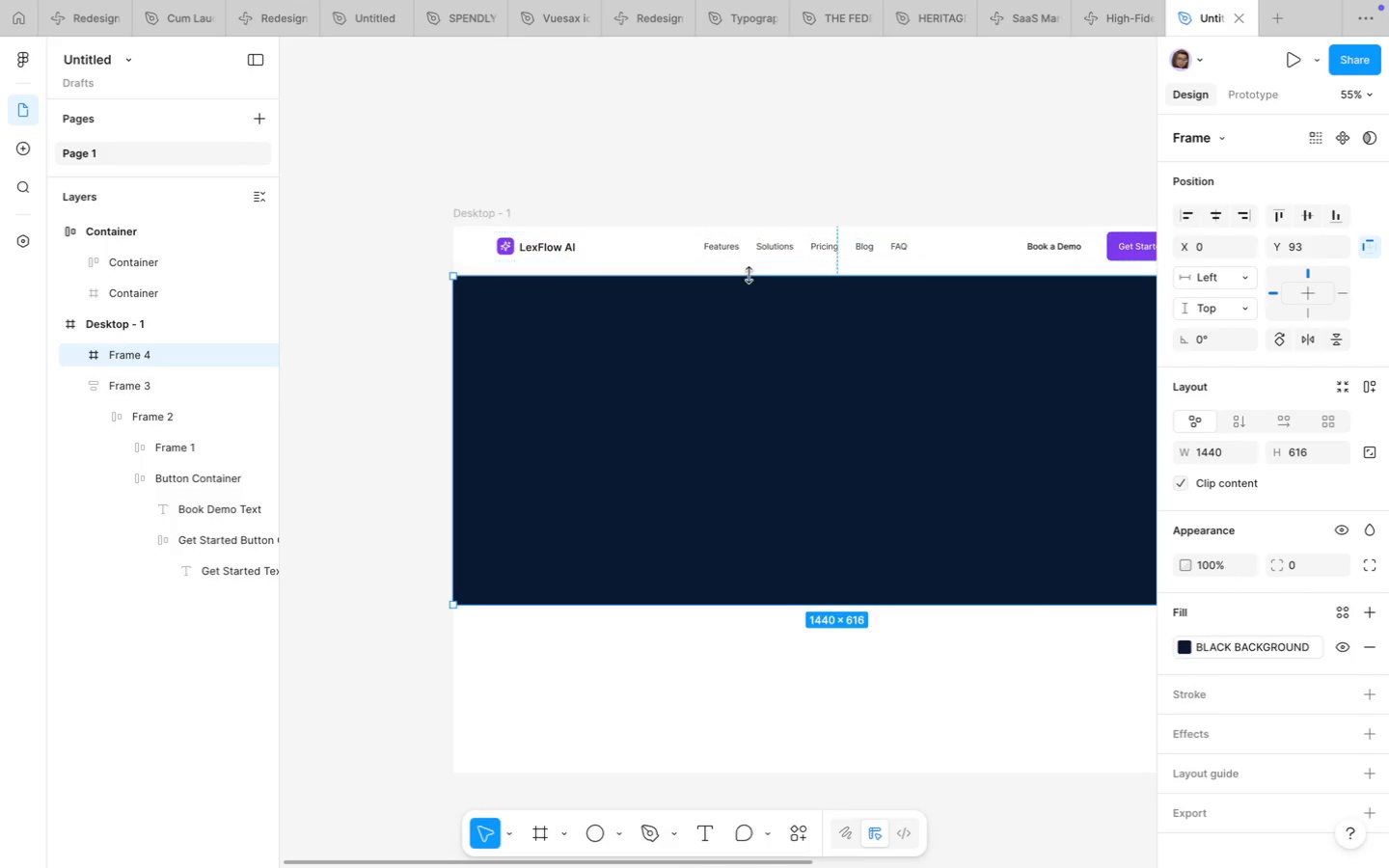 
left_click_drag(start_coordinate=[751, 286], to_coordinate=[752, 278])
 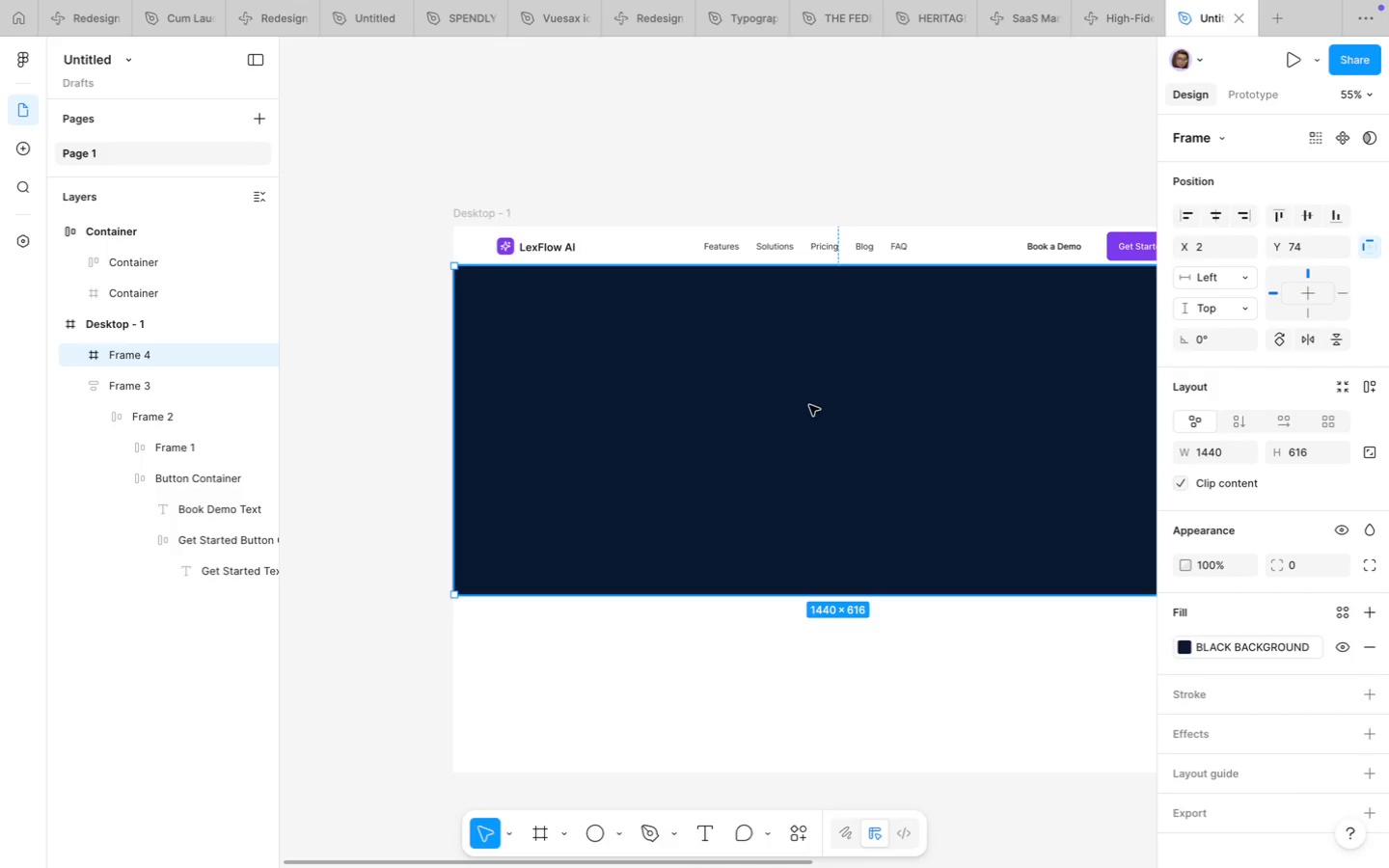 
scroll: coordinate [811, 405], scroll_direction: down, amount: 4.0
 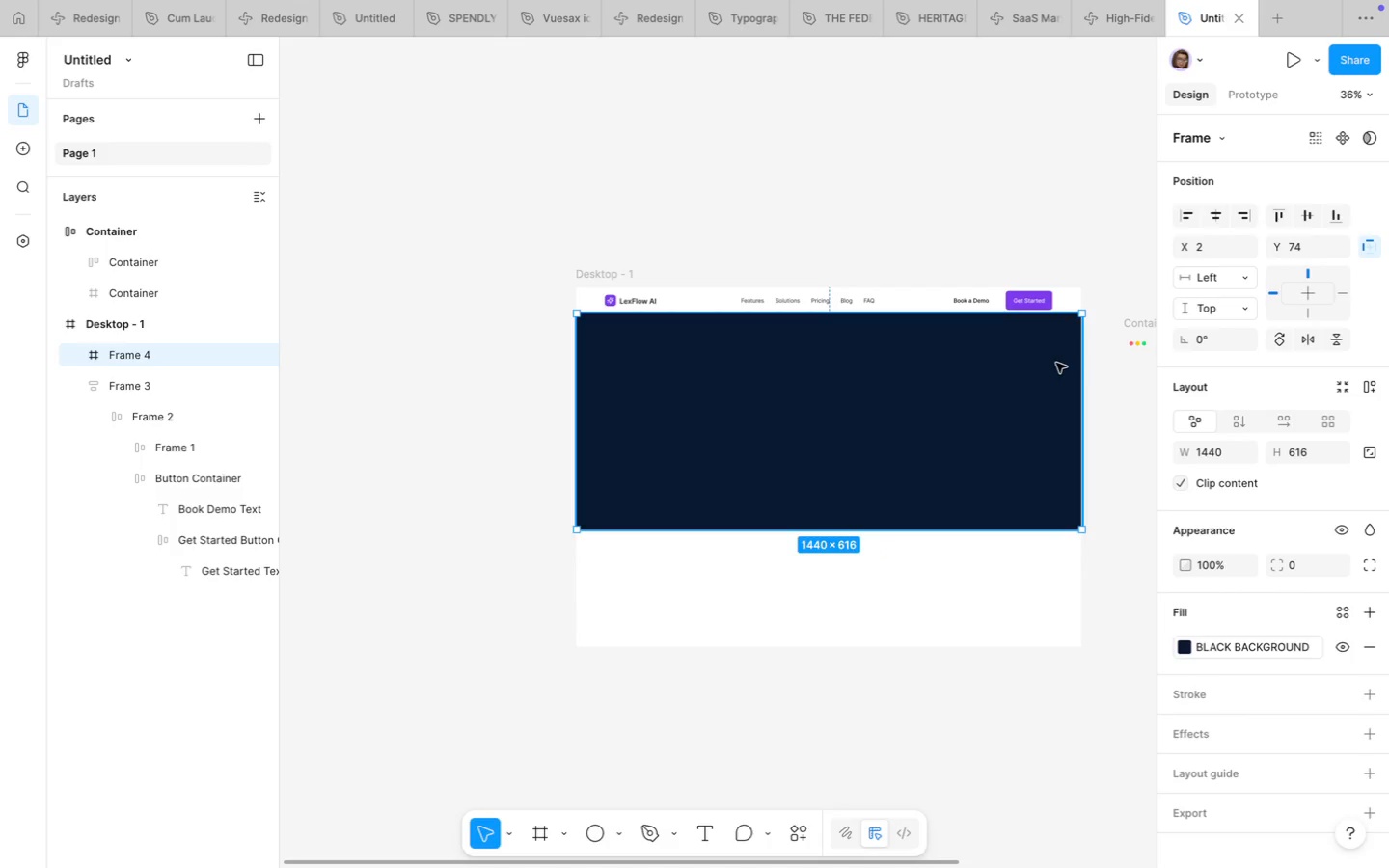 
left_click_drag(start_coordinate=[1059, 372], to_coordinate=[1056, 377])
 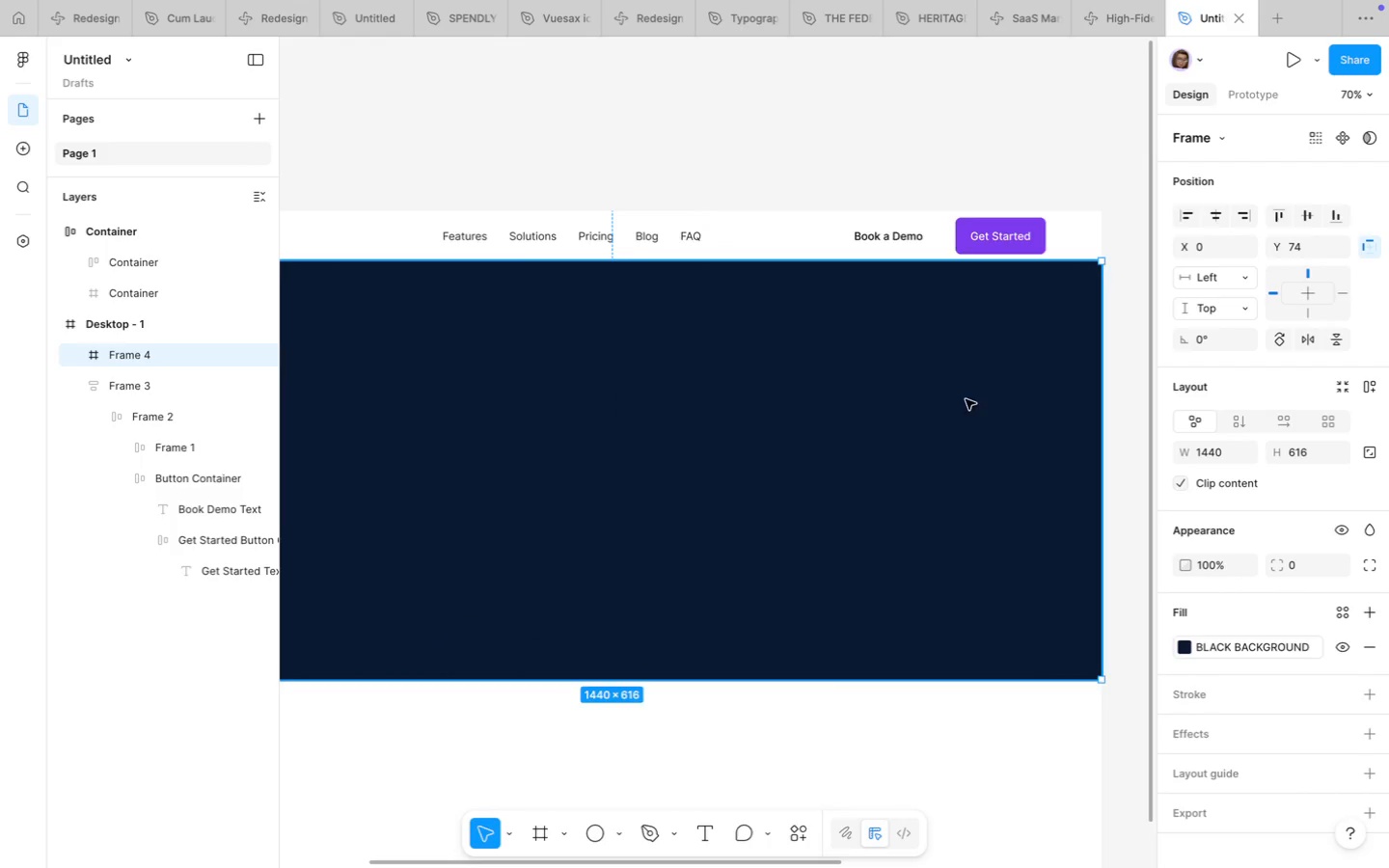 
scroll: coordinate [1060, 369], scroll_direction: up, amount: 7.0
 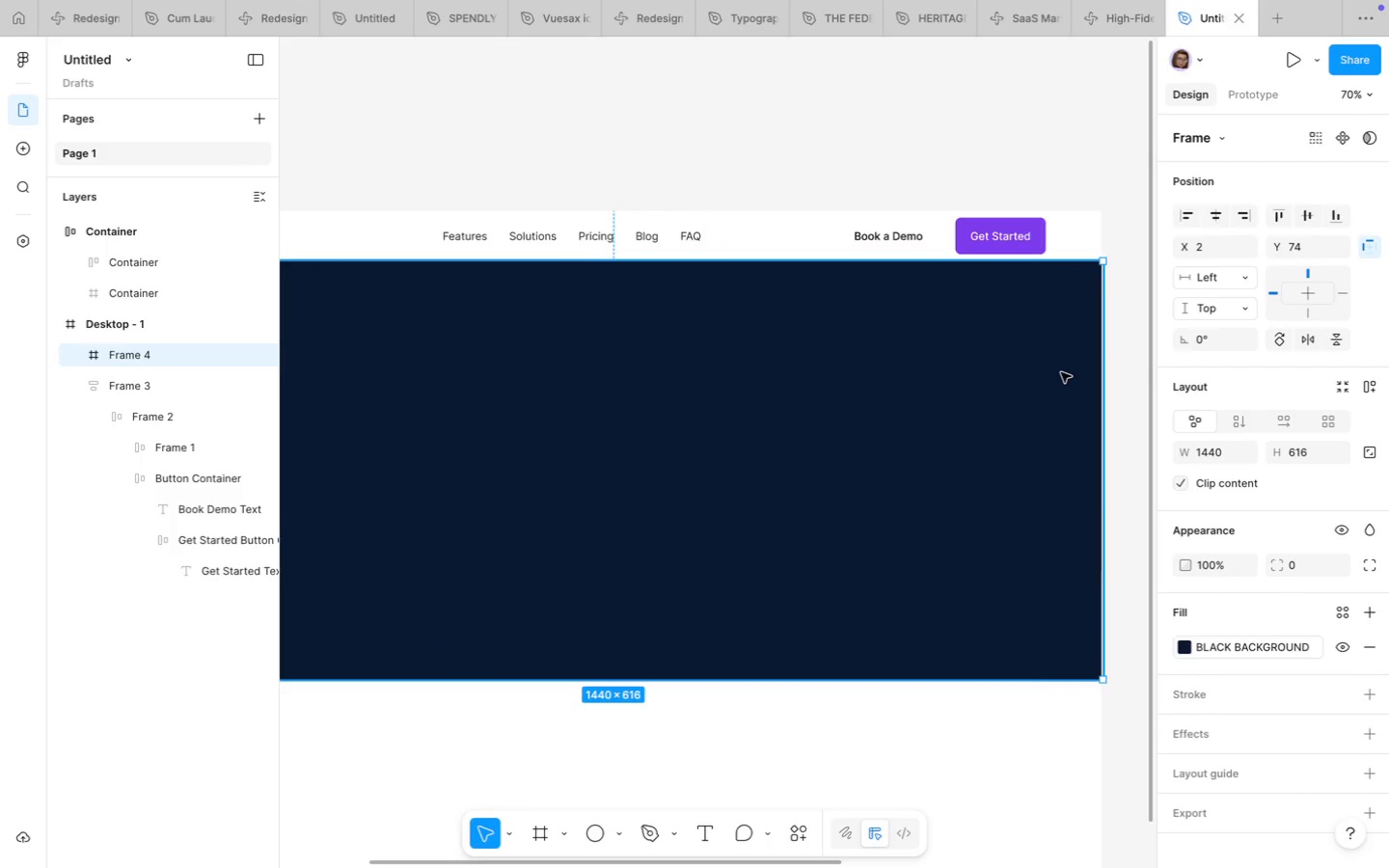 
scroll: coordinate [949, 396], scroll_direction: down, amount: 10.0
 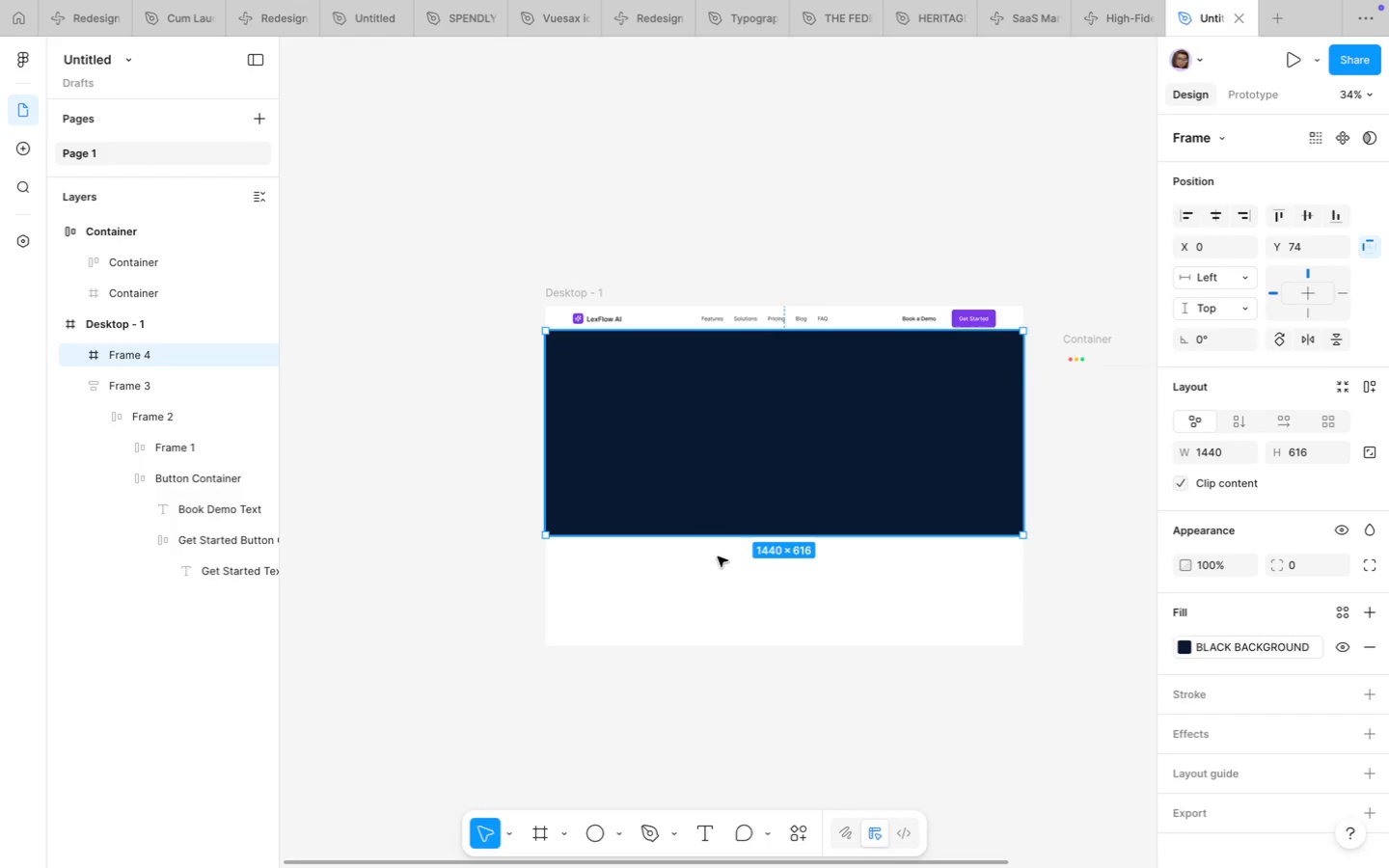 
left_click_drag(start_coordinate=[717, 529], to_coordinate=[745, 595])
 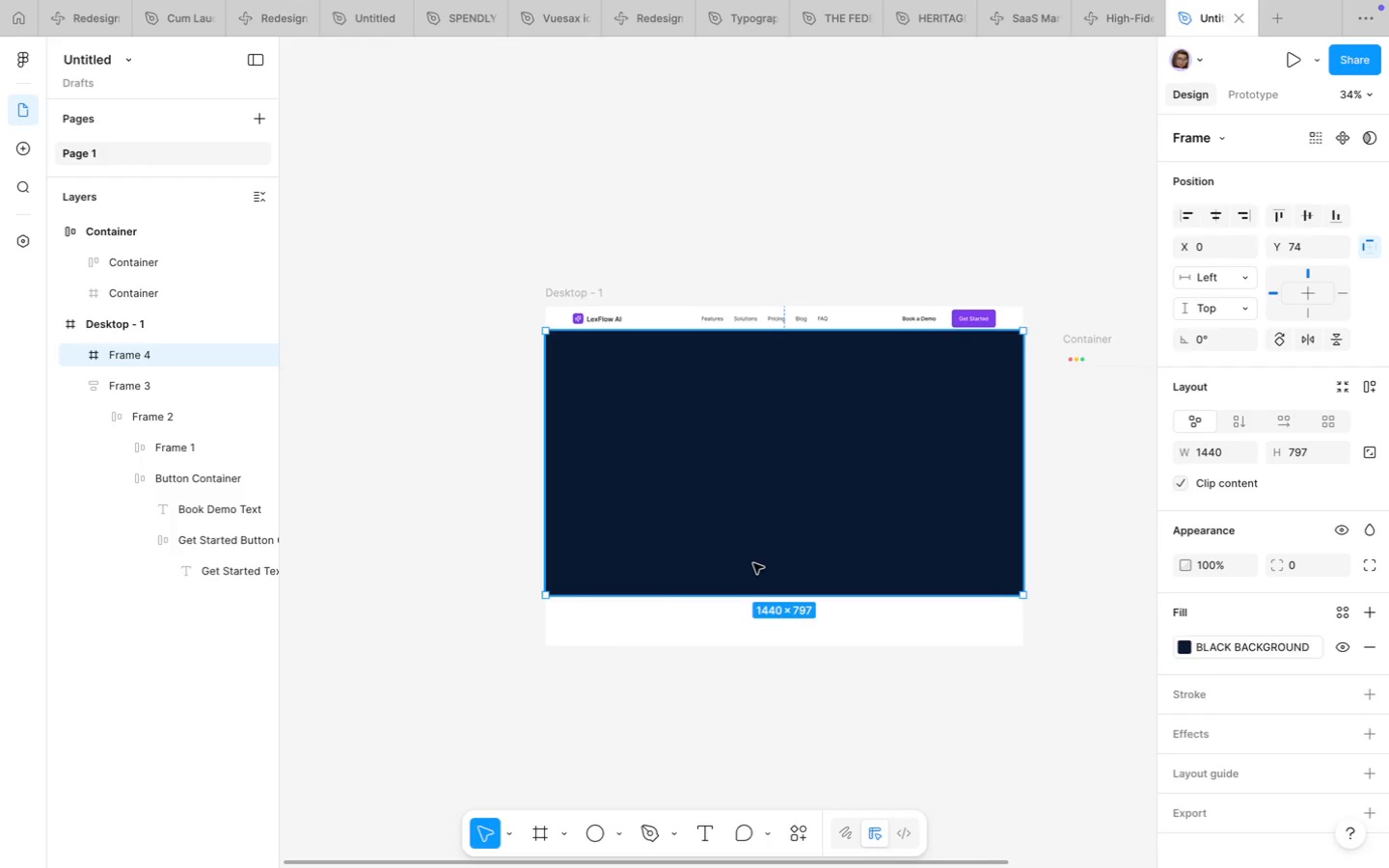 
scroll: coordinate [753, 562], scroll_direction: down, amount: 3.0
 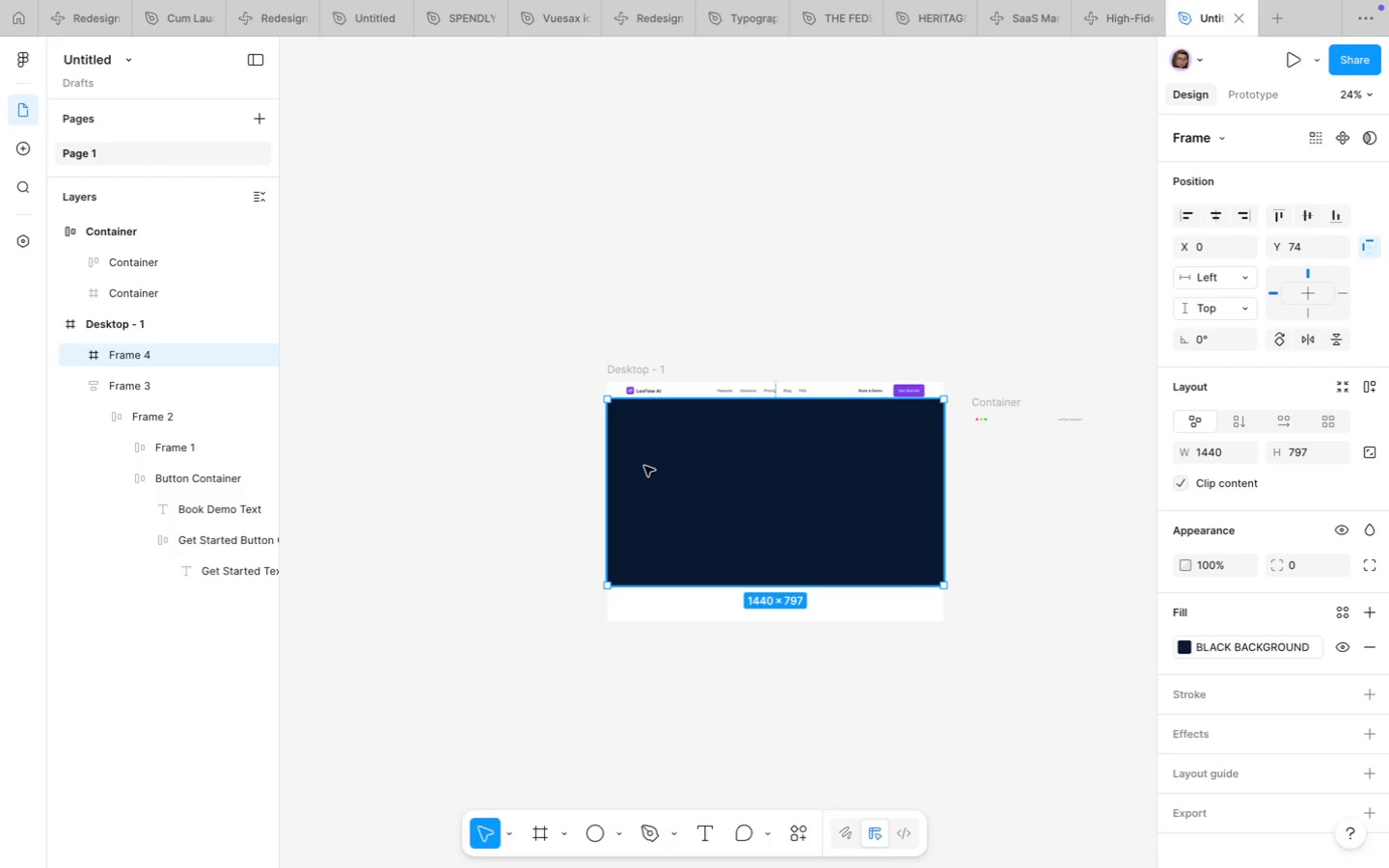 
scroll: coordinate [651, 473], scroll_direction: up, amount: 4.0
 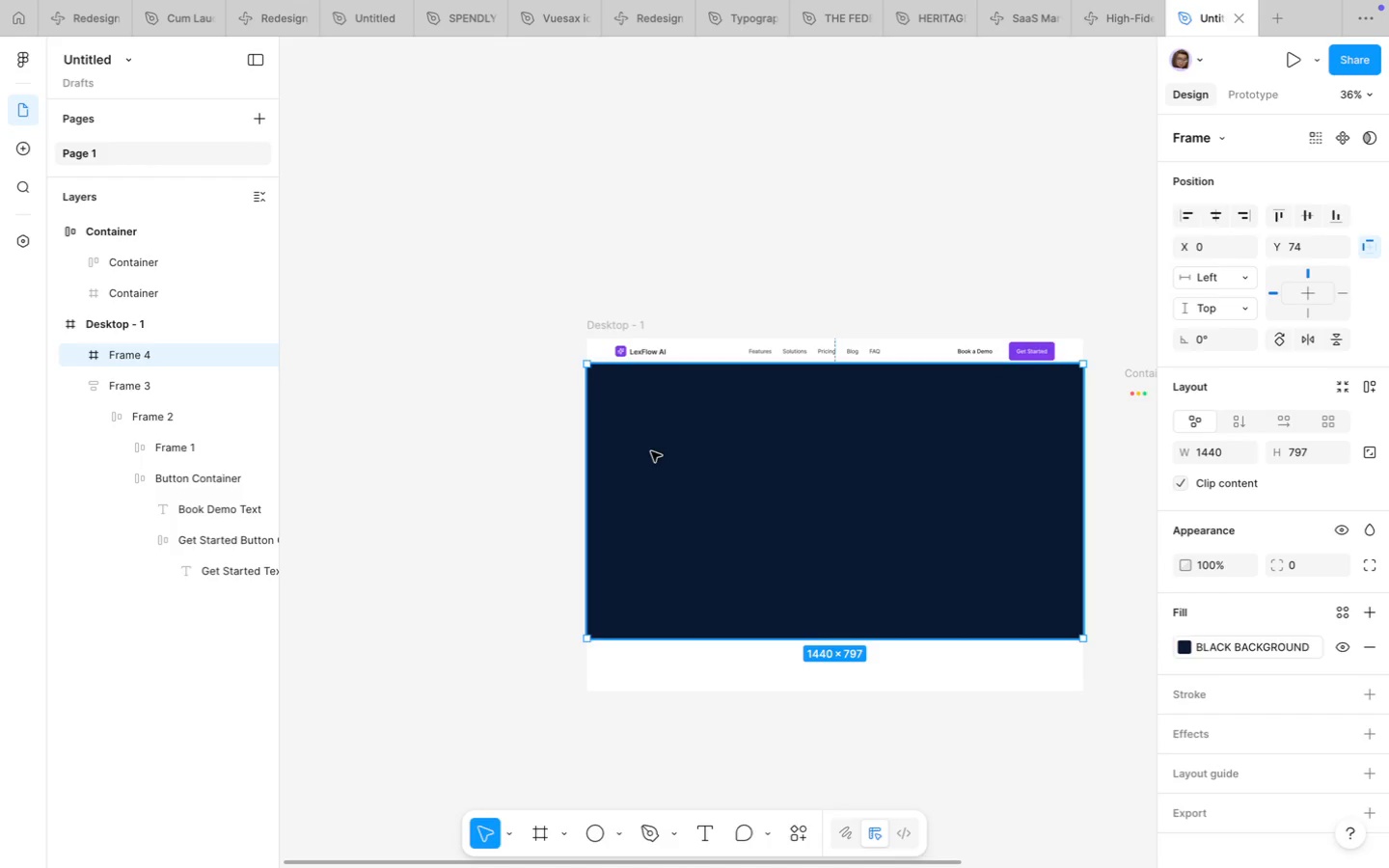 
wait(5.29)
 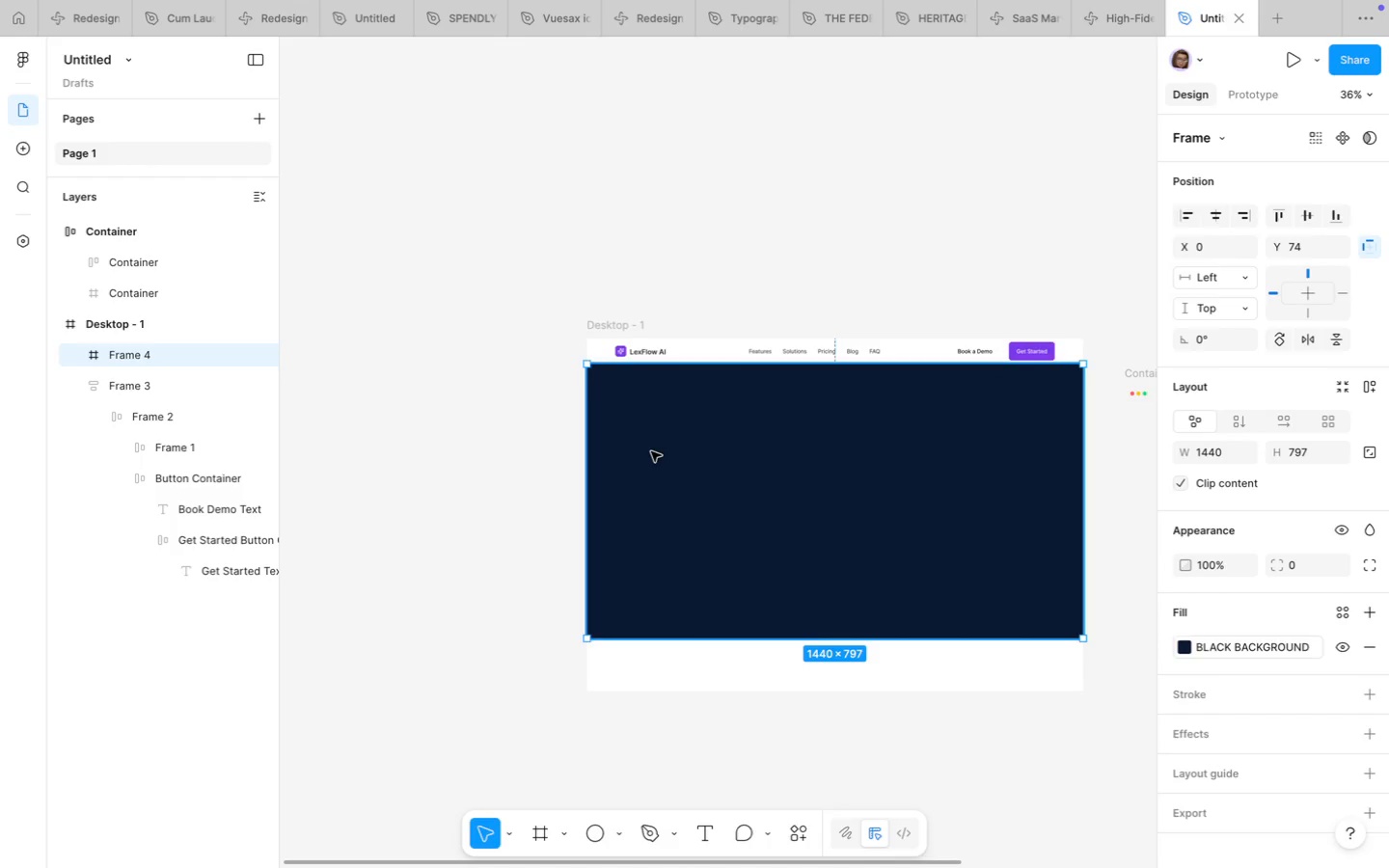 
key(F)
 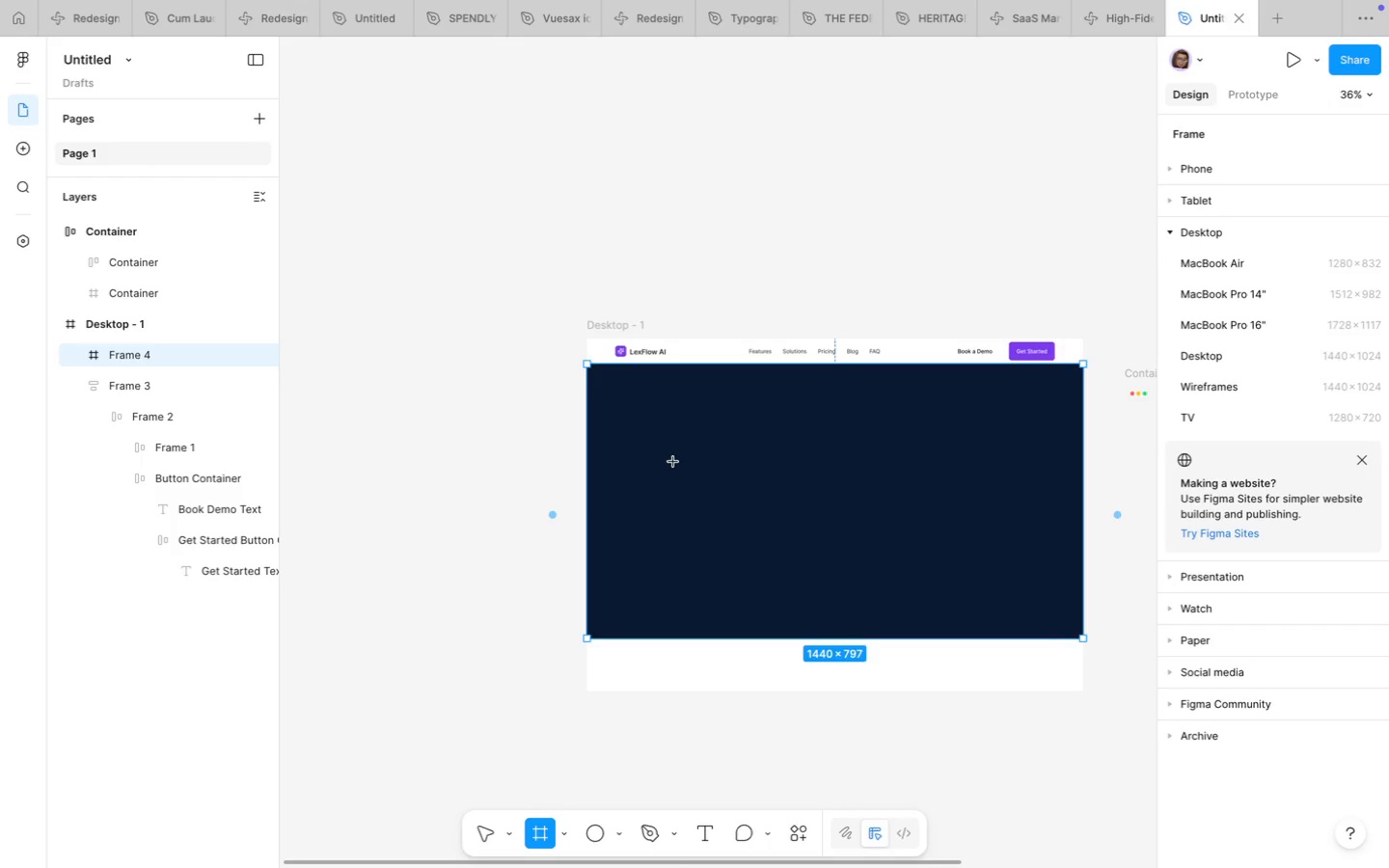 
scroll: coordinate [625, 455], scroll_direction: up, amount: 4.0
 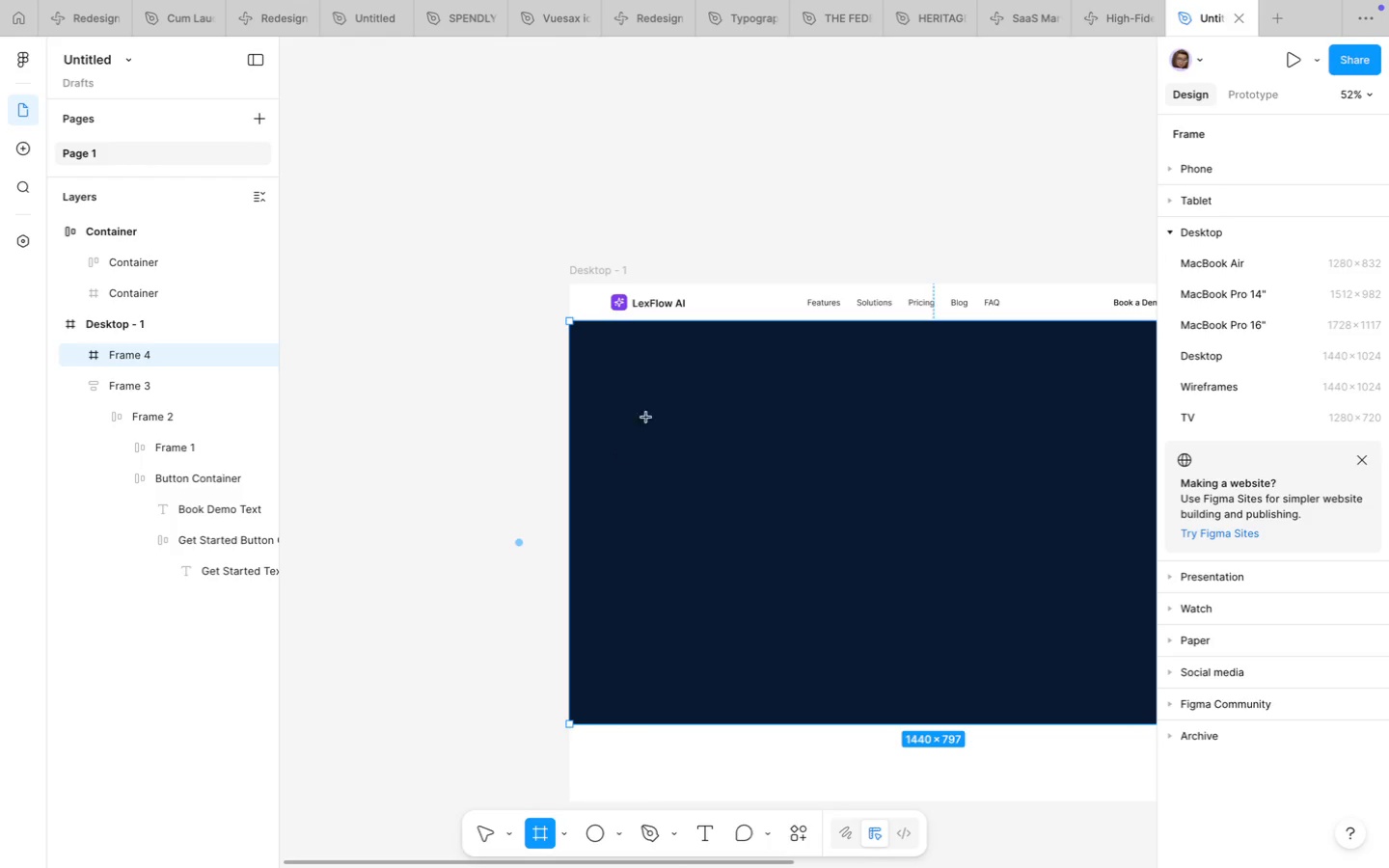 
left_click([667, 381])
 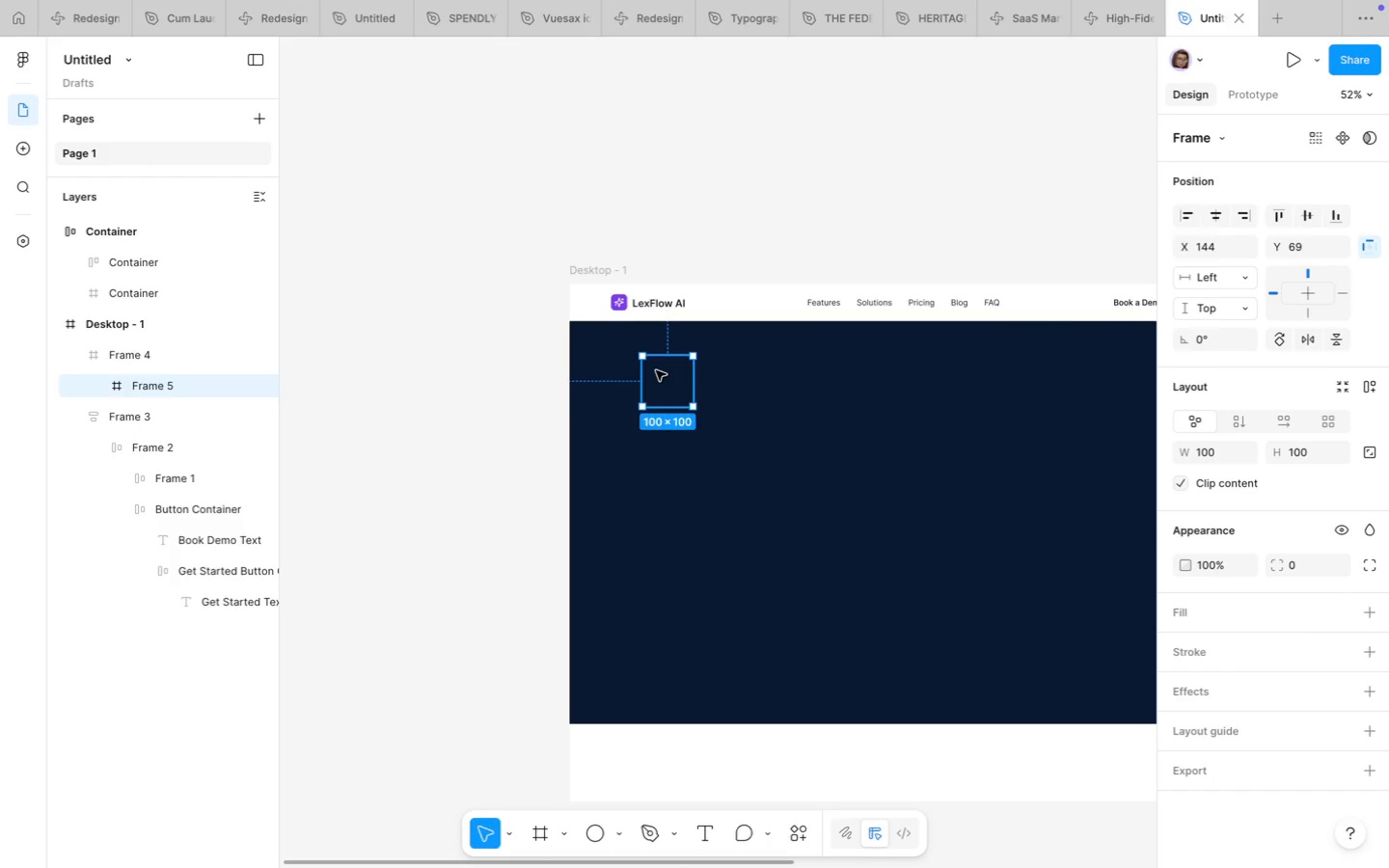 
key(Backspace)
 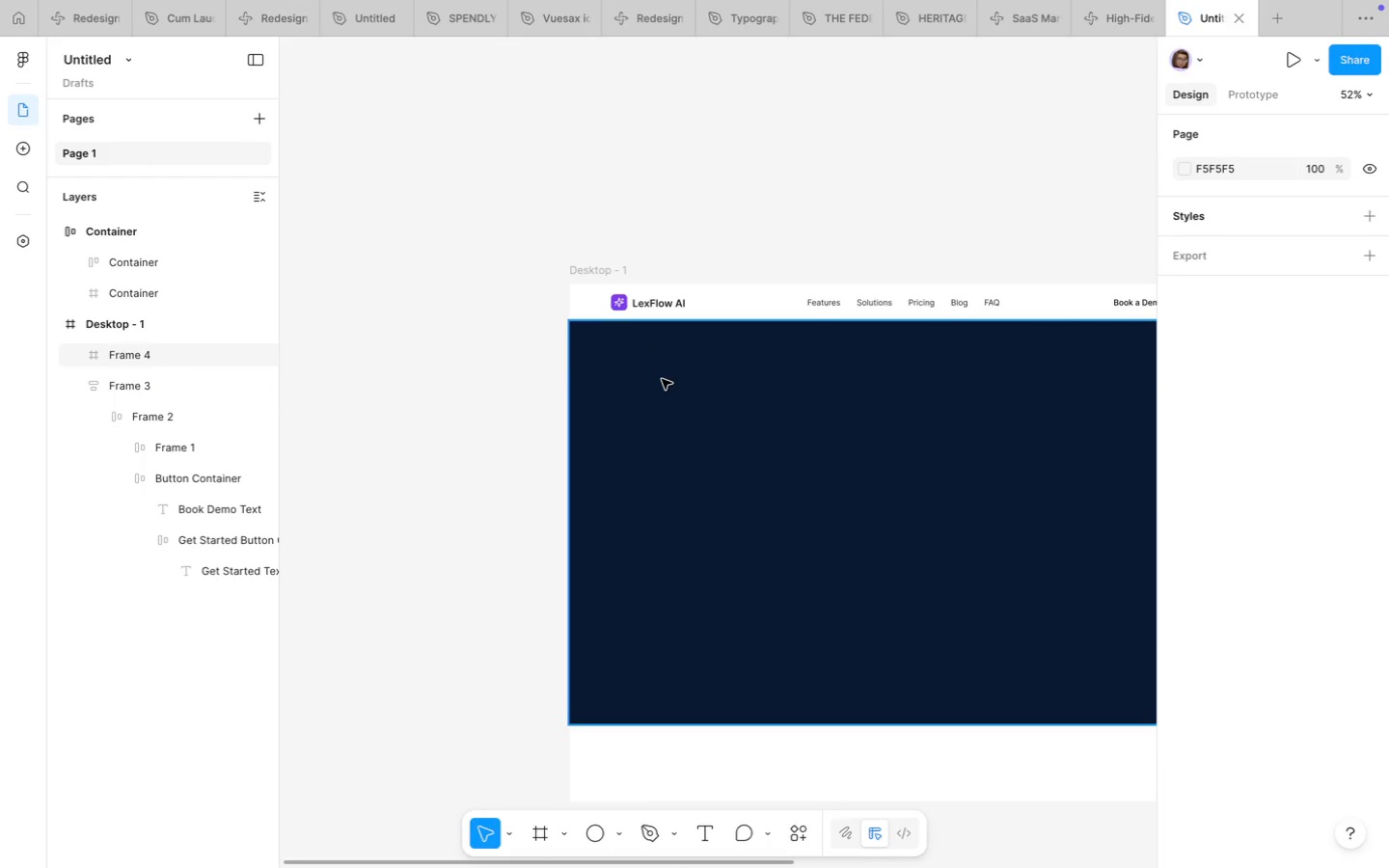 
key(T)
 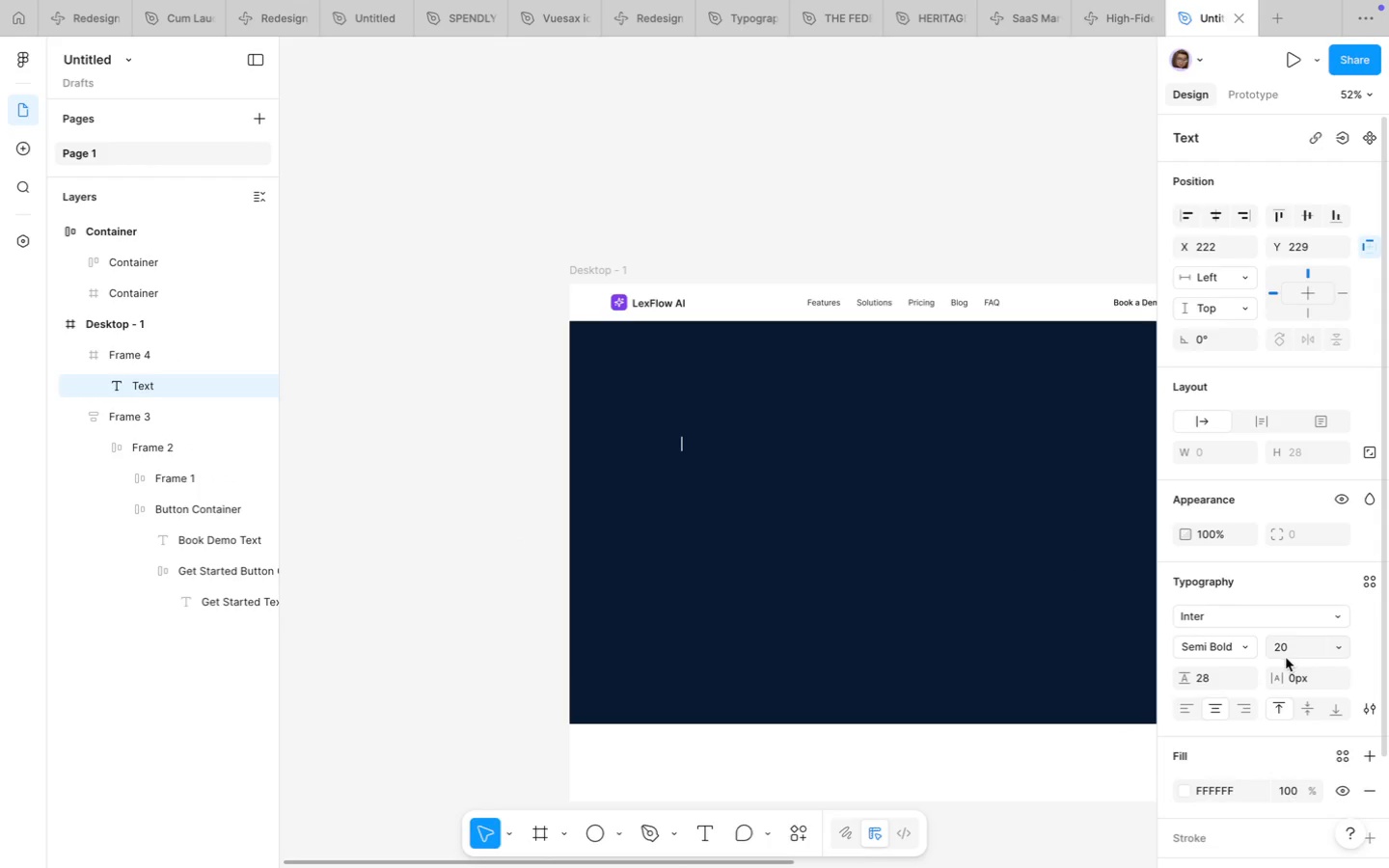 
left_click([1246, 638])
 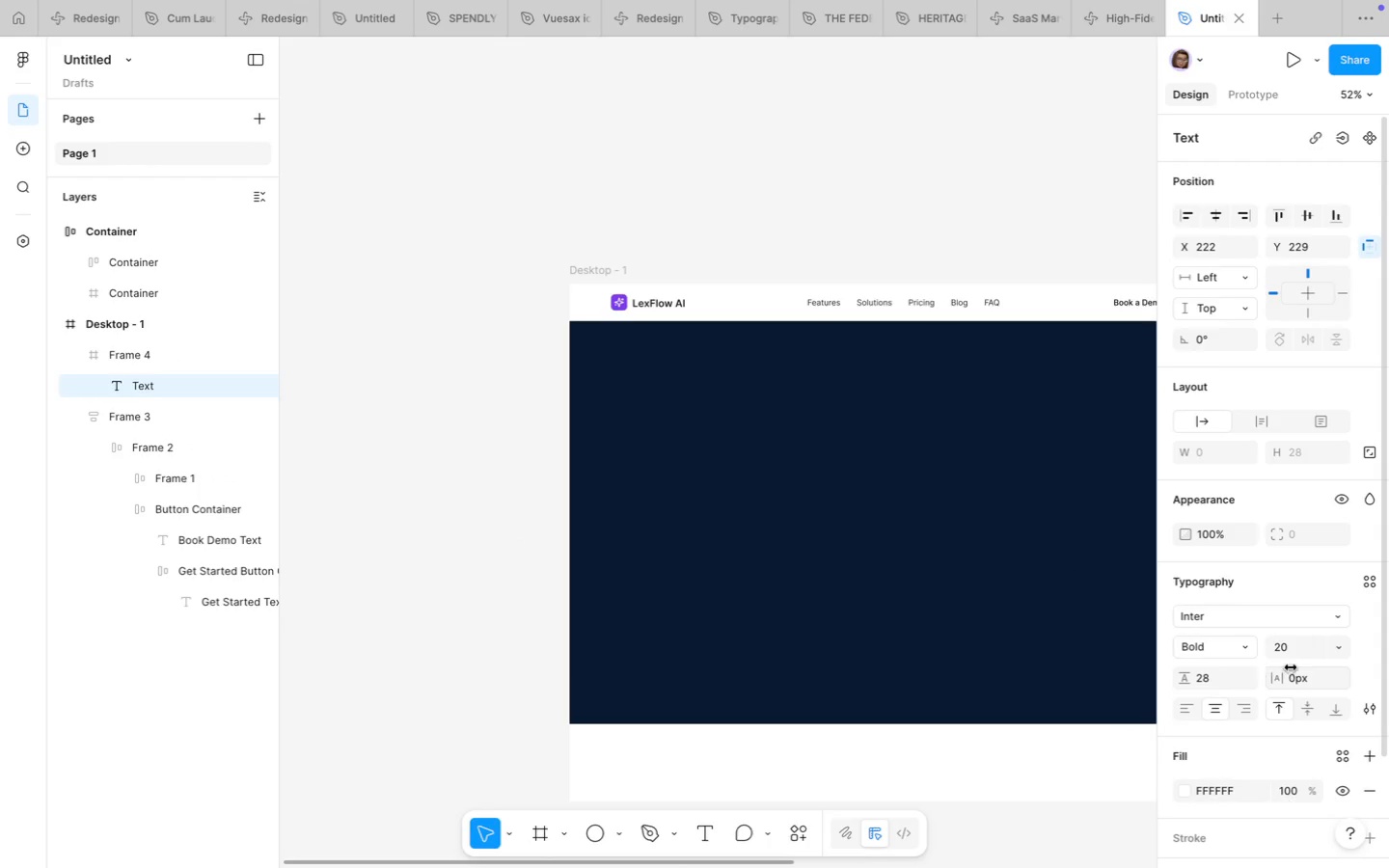 
left_click([1298, 654])
 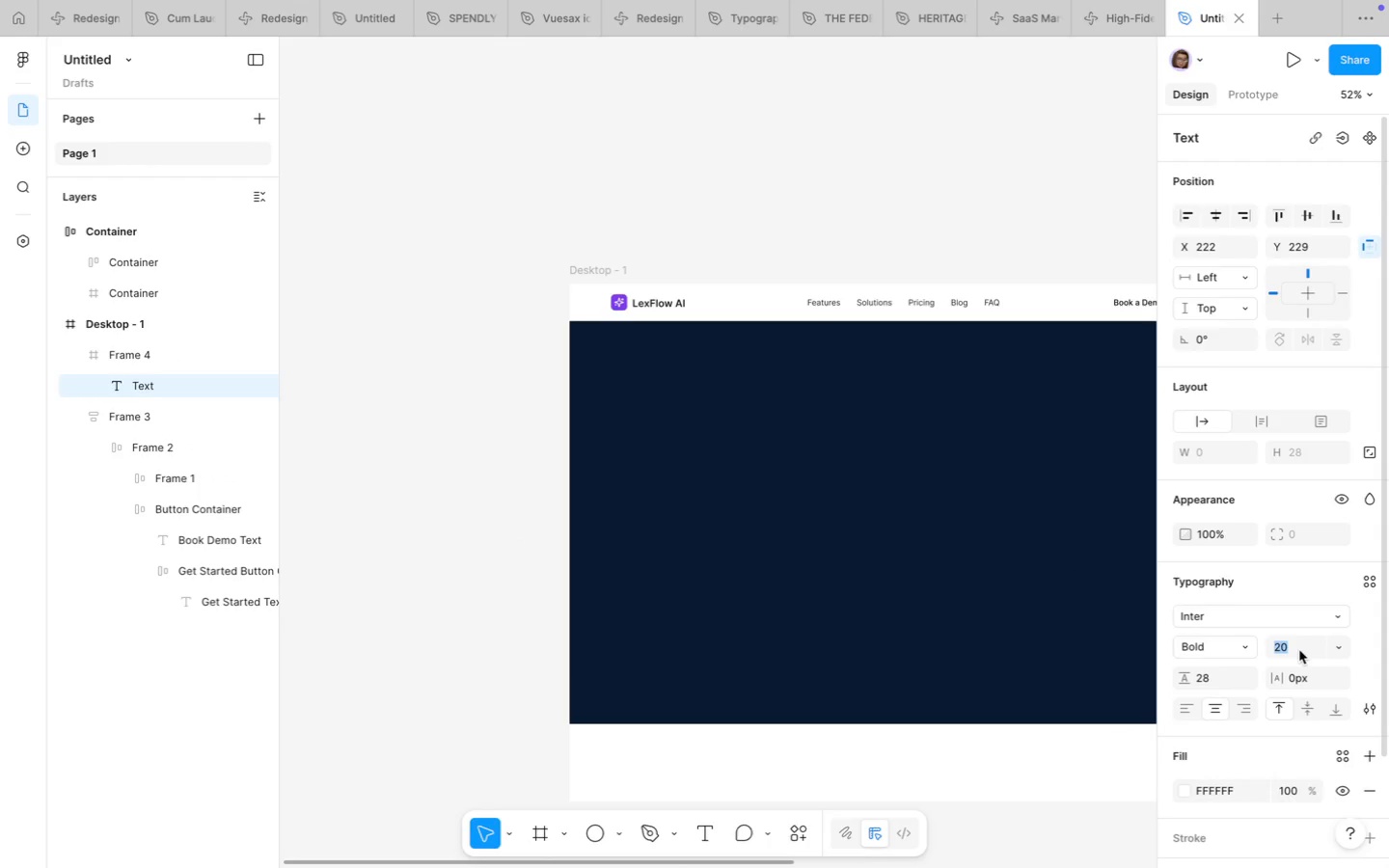 
type(60)
 